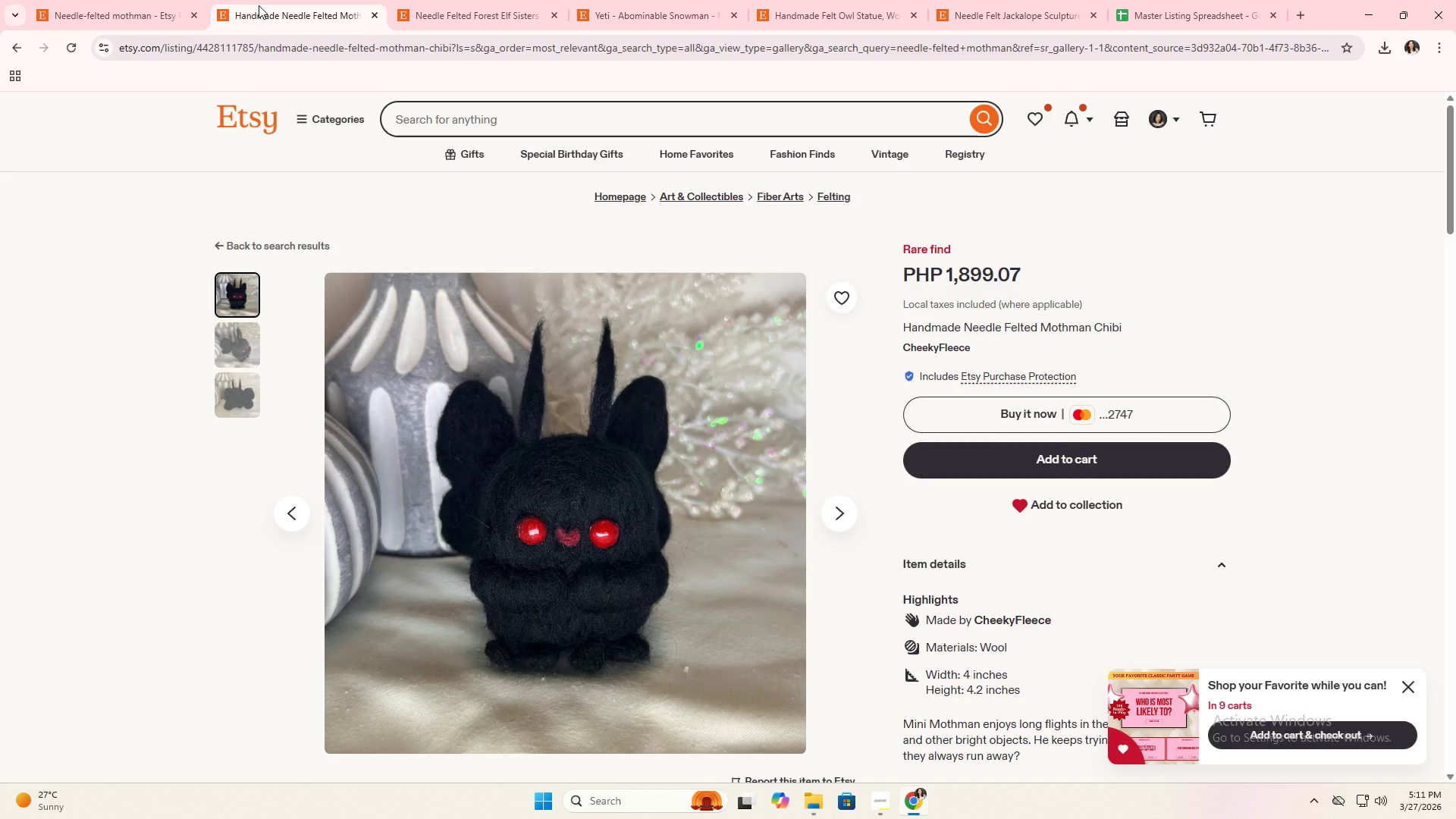 
wait(14.97)
 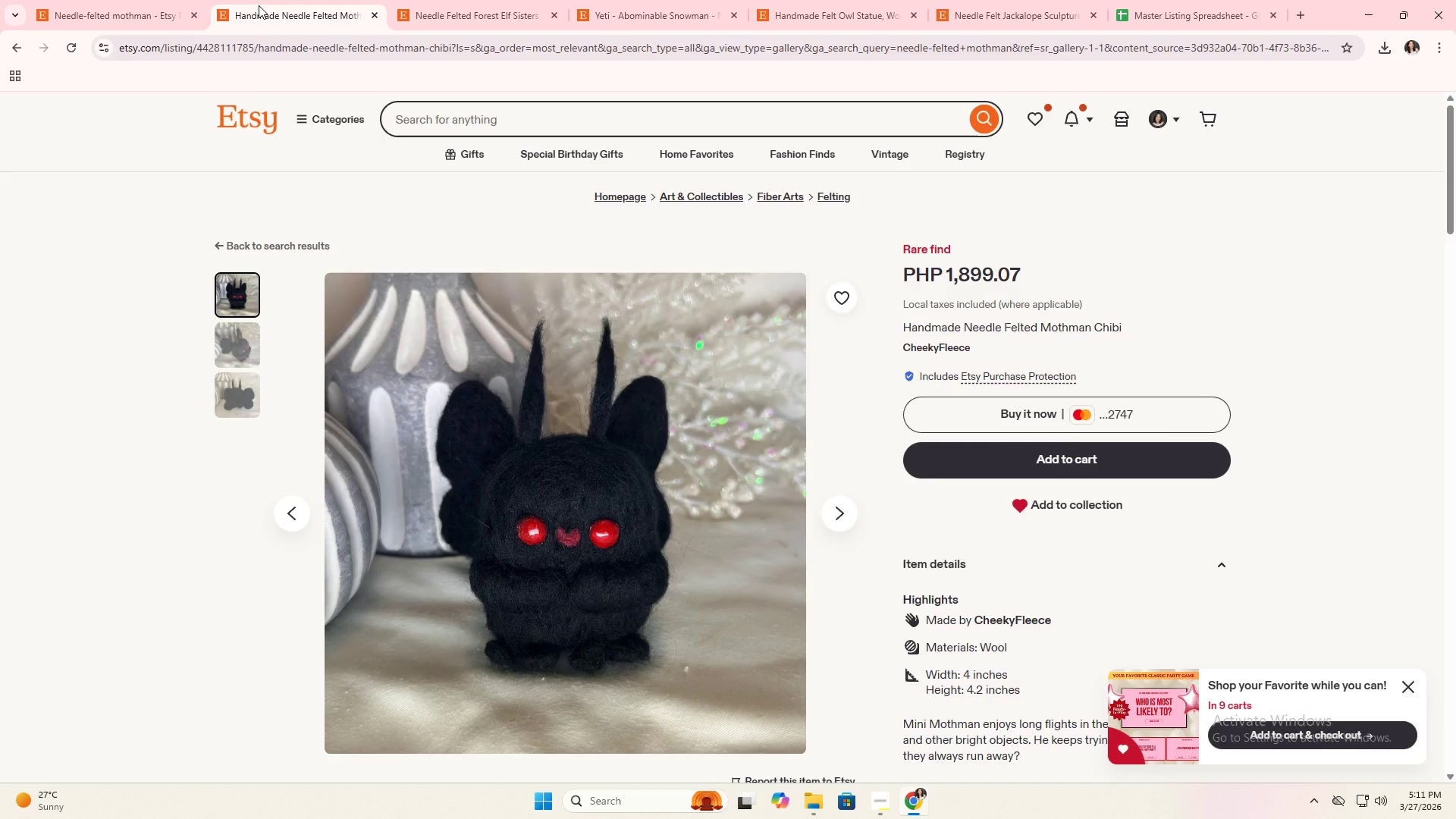 
scroll: coordinate [962, 354], scroll_direction: down, amount: 2.0
 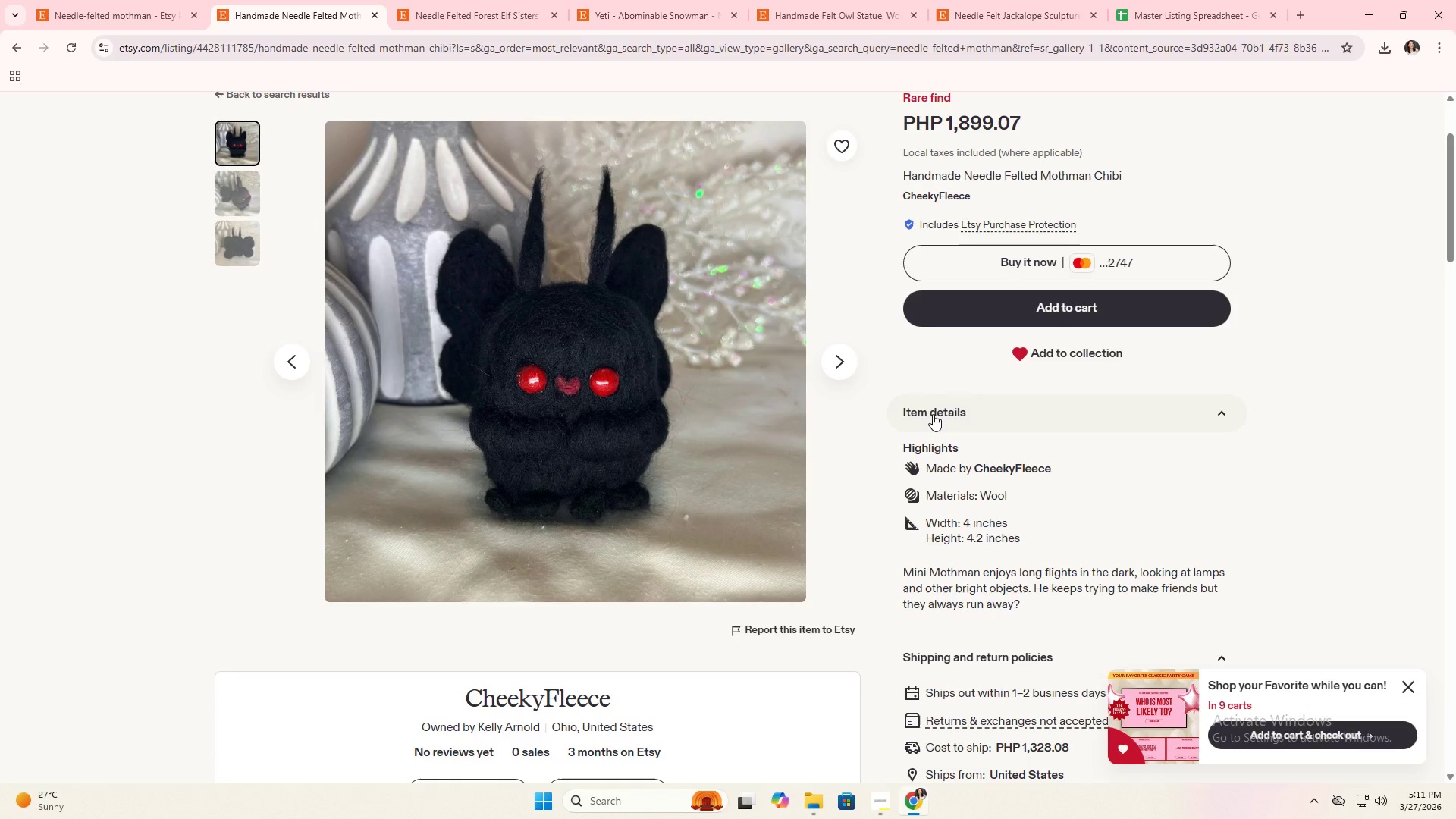 
wait(10.68)
 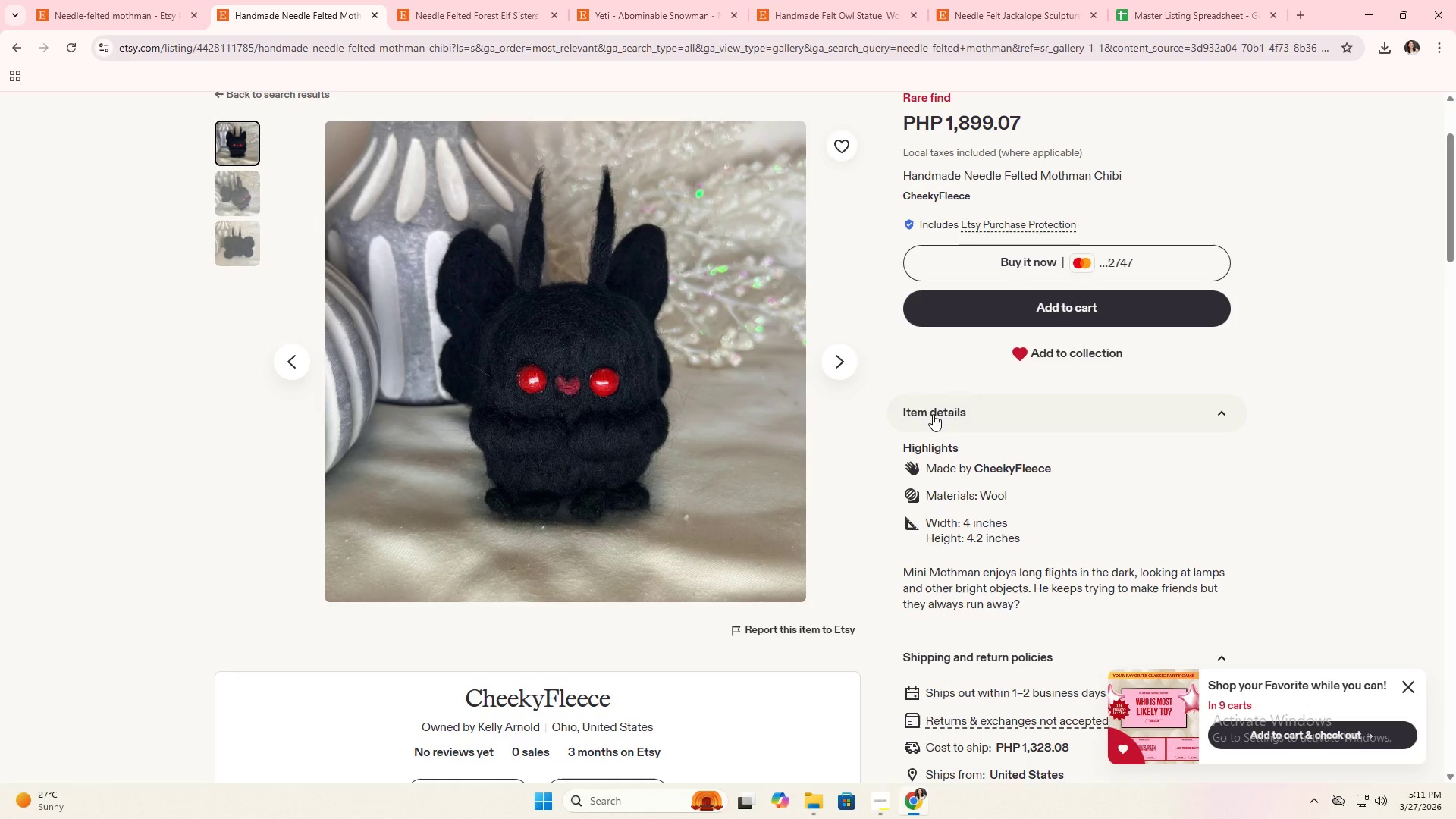 
scroll: coordinate [950, 466], scroll_direction: down, amount: 1.0
 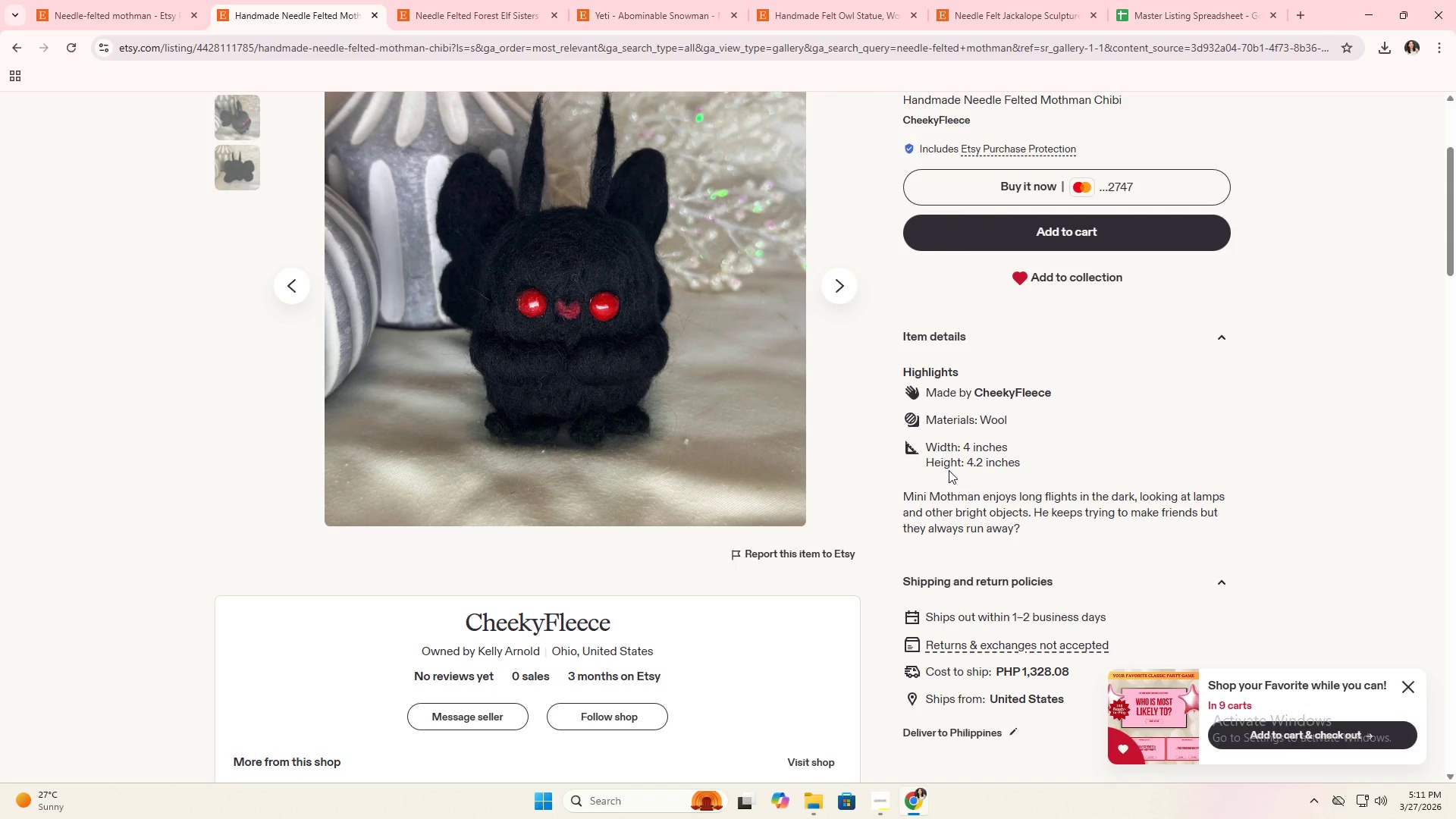 
wait(13.06)
 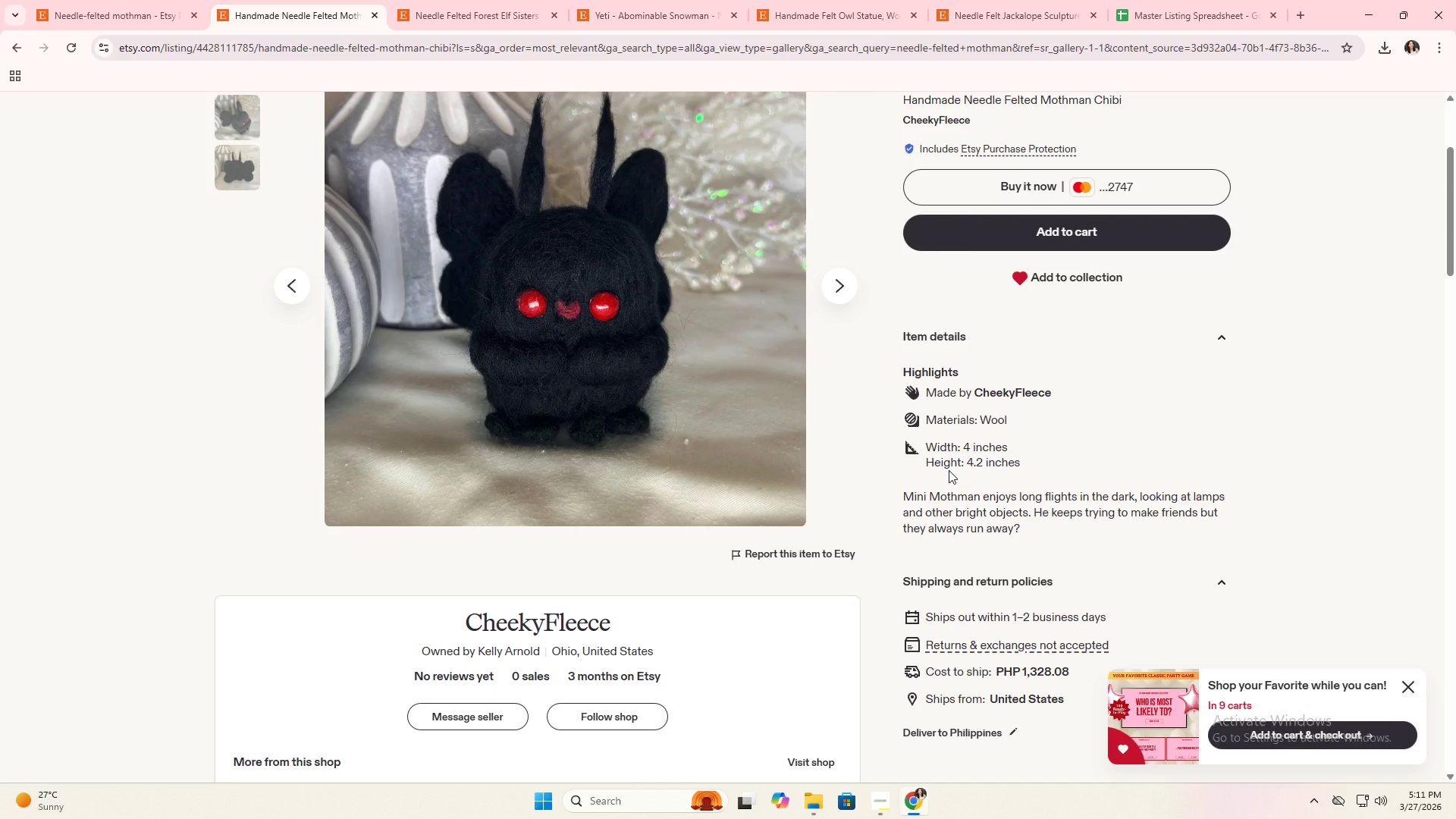 
scroll: coordinate [871, 371], scroll_direction: up, amount: 4.0
 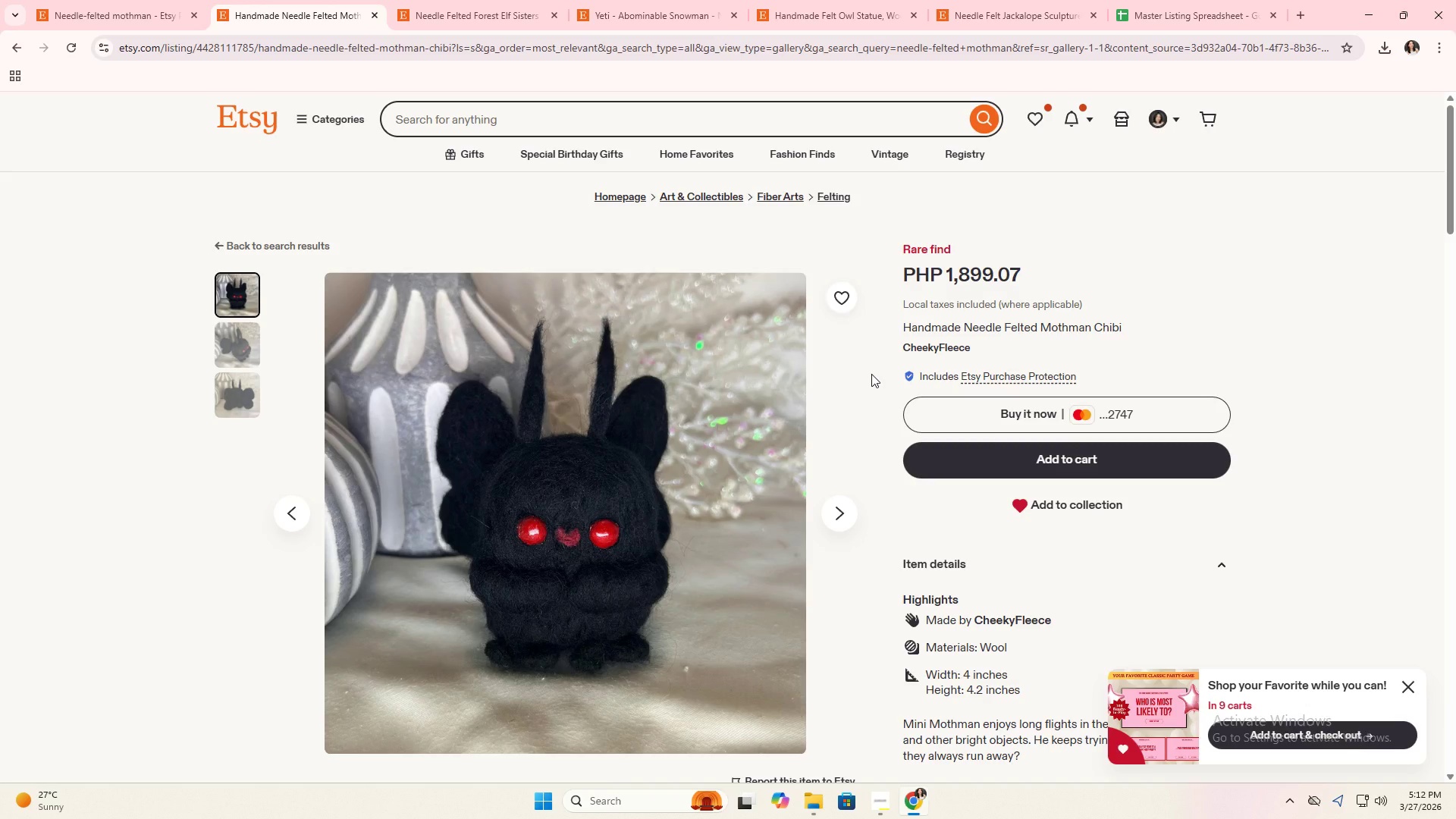 
wait(12.48)
 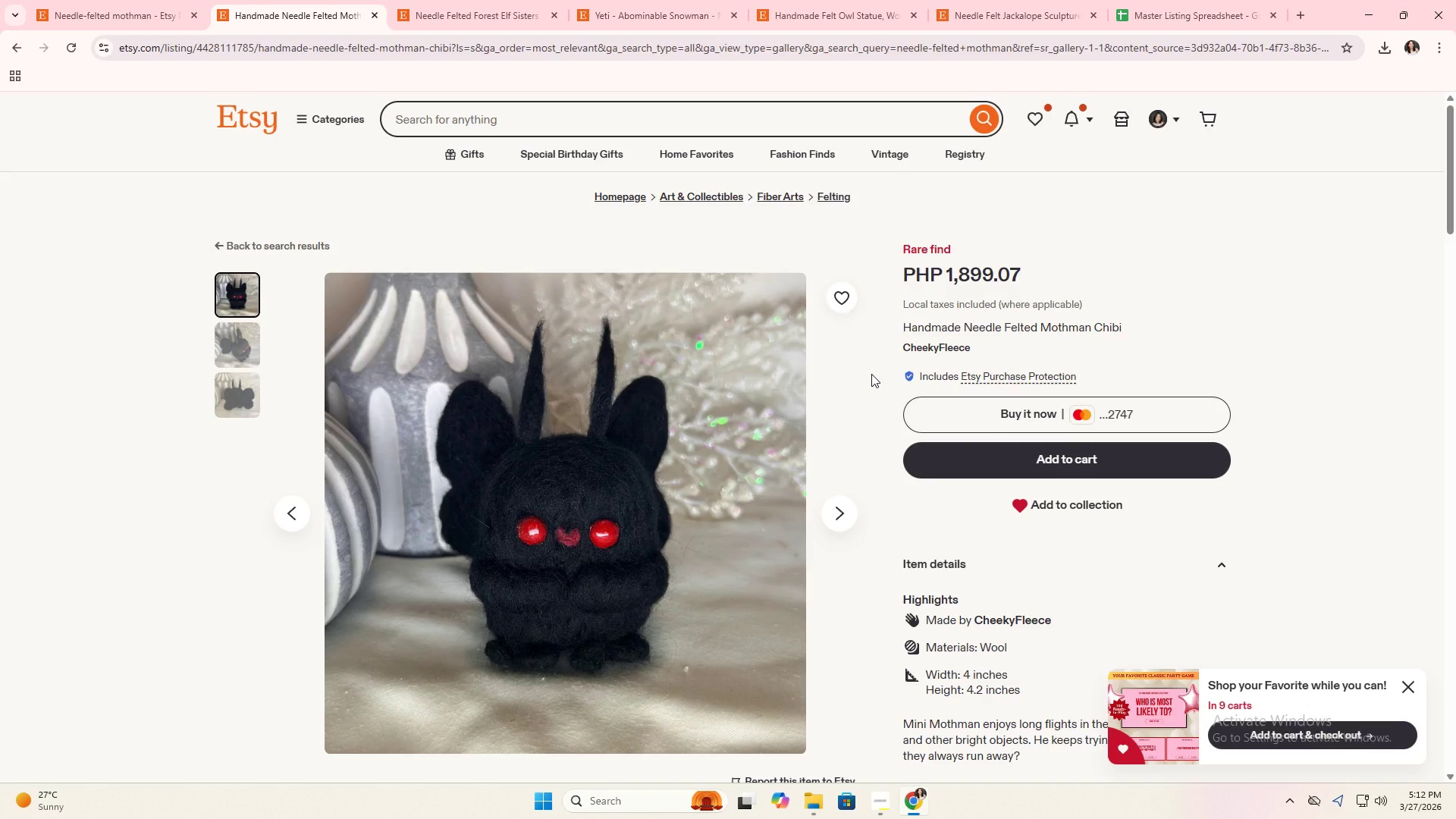 
left_click([1175, 0])
 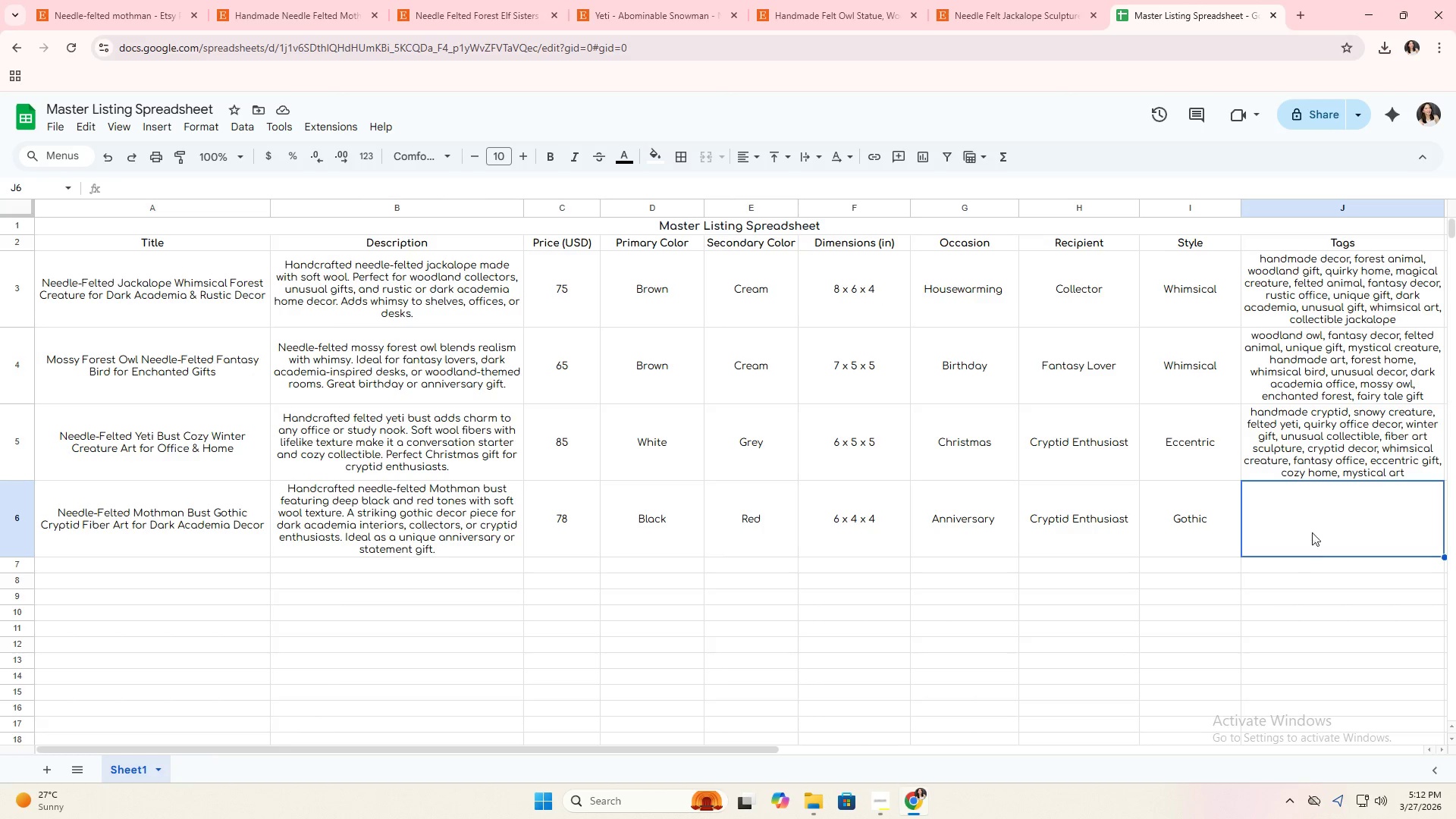 
double_click([1211, 518])
 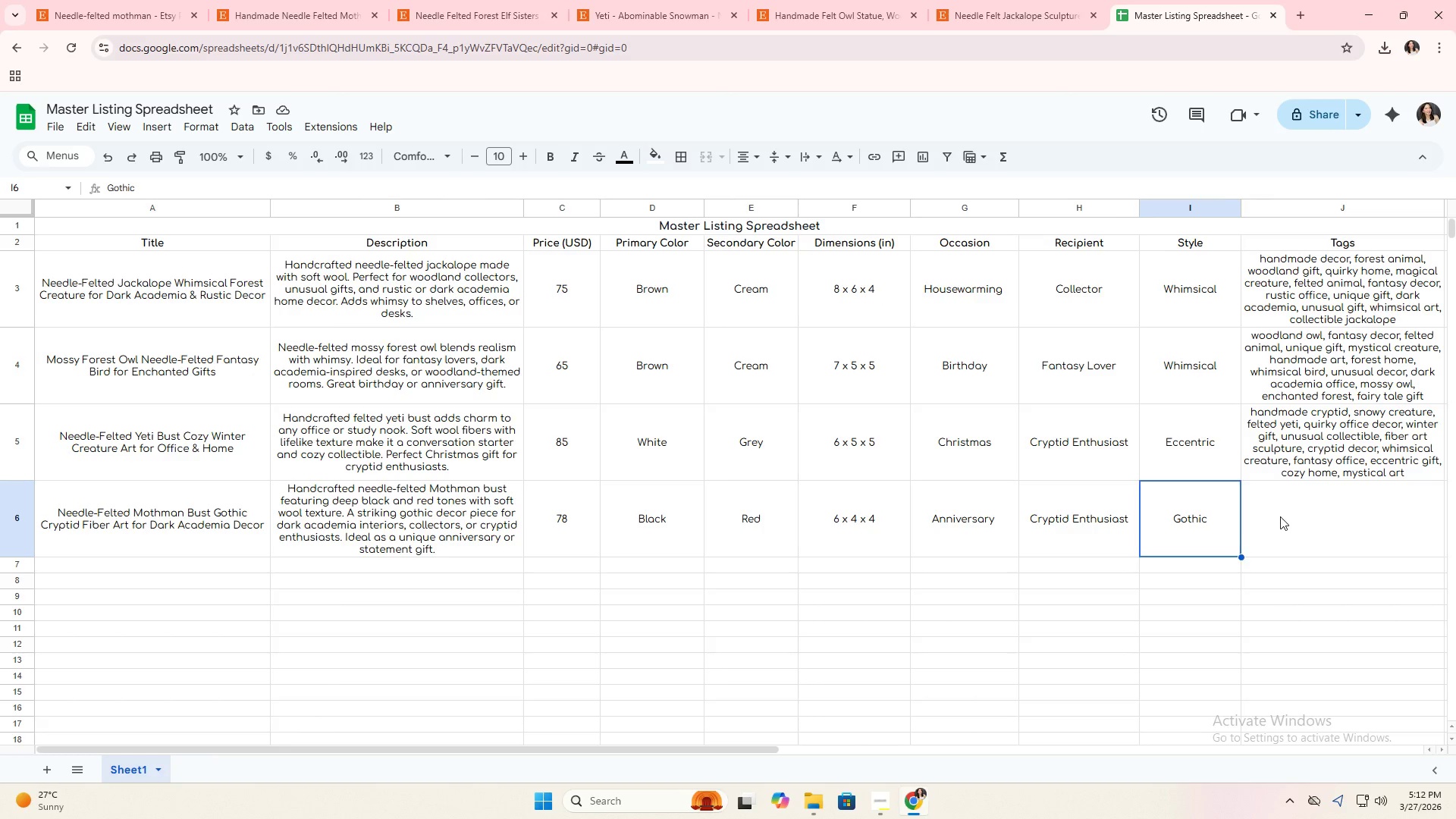 
triple_click([1280, 516])
 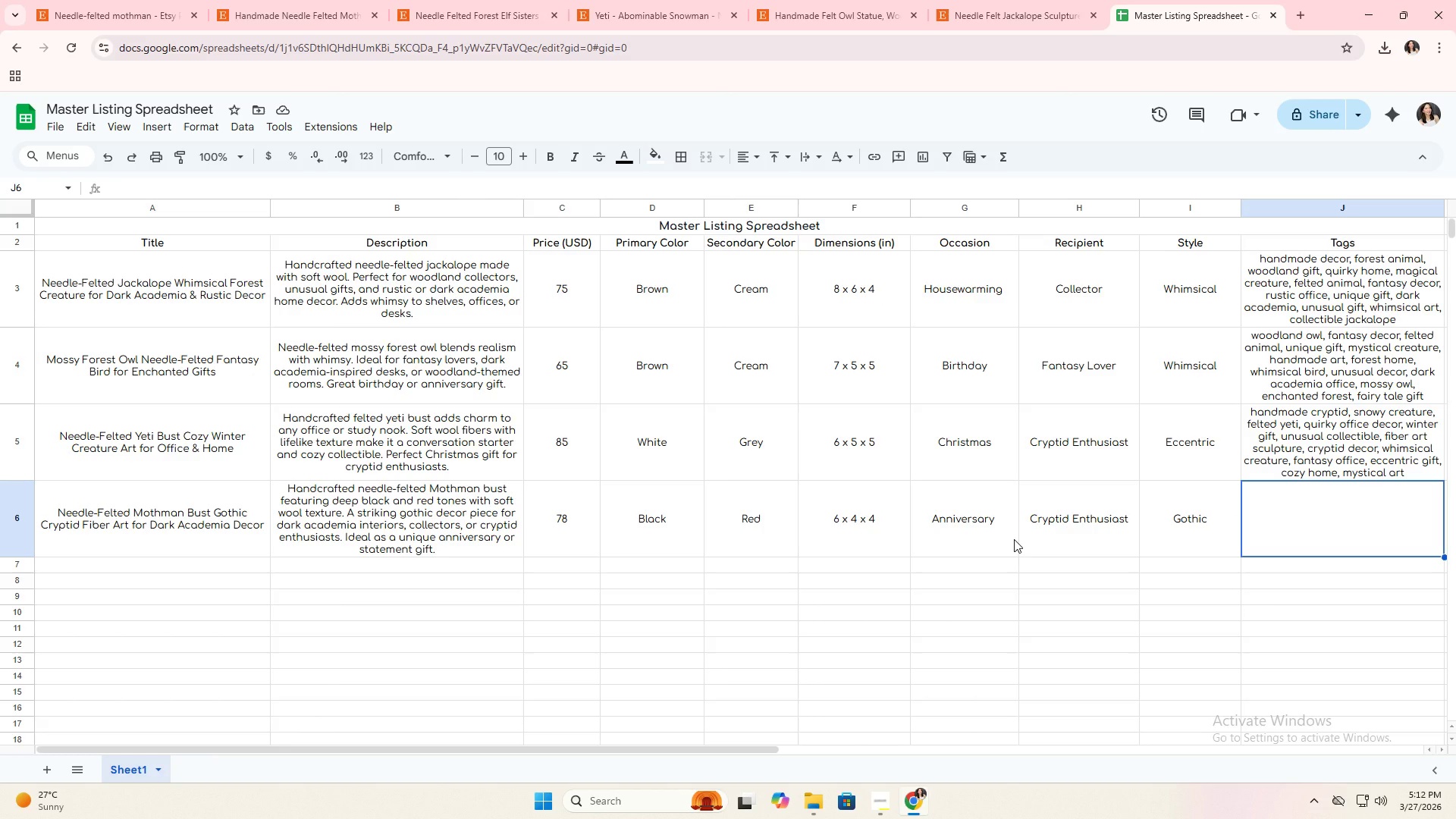 
type(mothman decor, cryptid art, hgo)
key(Backspace)
key(Backspace)
key(Backspace)
type(gothic home decor,,)
key(Backspace)
type( dark academin)
key(Backspace)
type(a style, unusual gih)
key(Backspace)
type(ft, handmade, )
key(Backspace)
key(Backspace)
type( creature )
key(Backspace)
type(, spooky, )
key(Backspace)
key(Backspace)
type( collectible, fiber art bust, )
 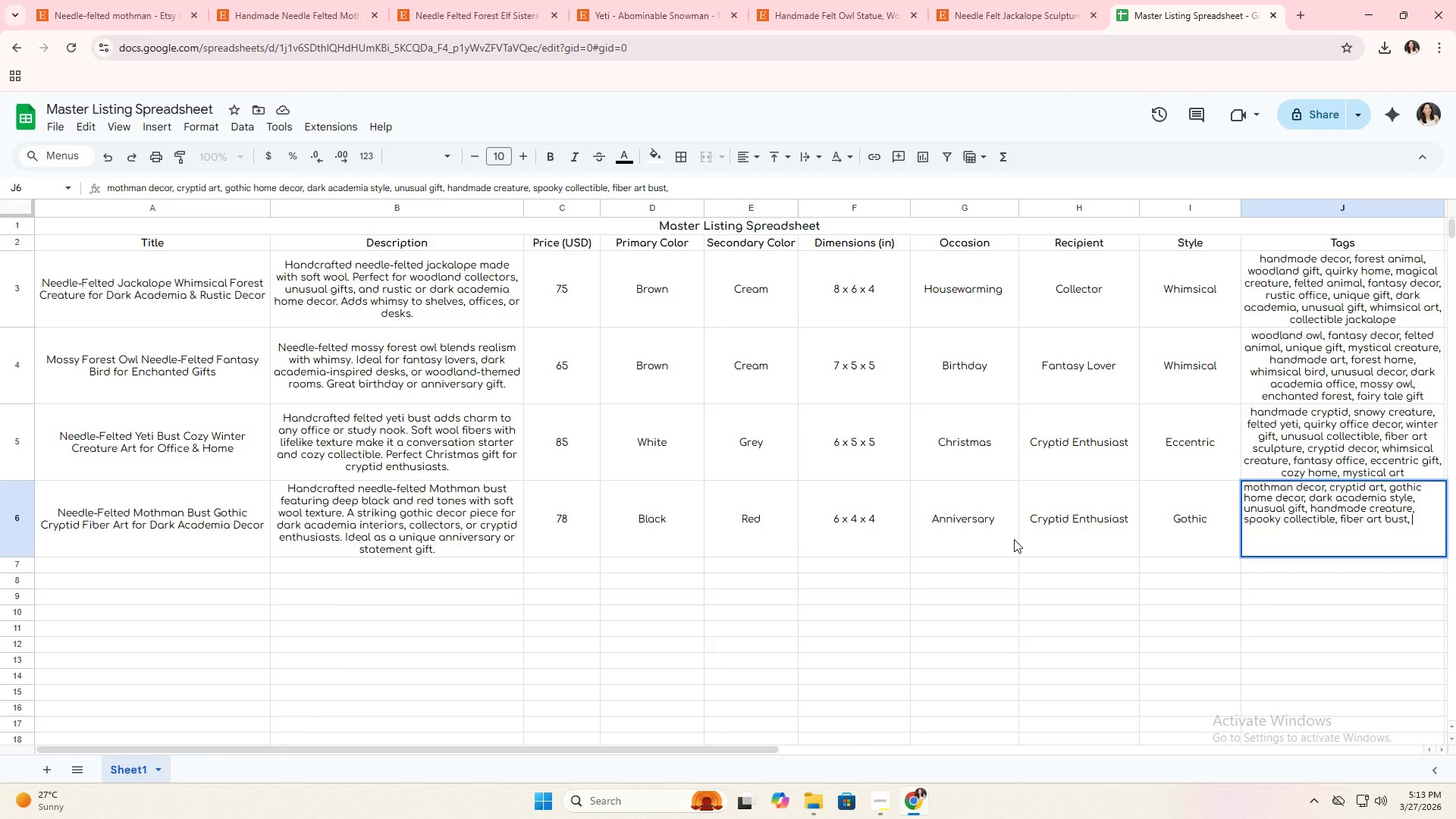 
wait(22.27)
 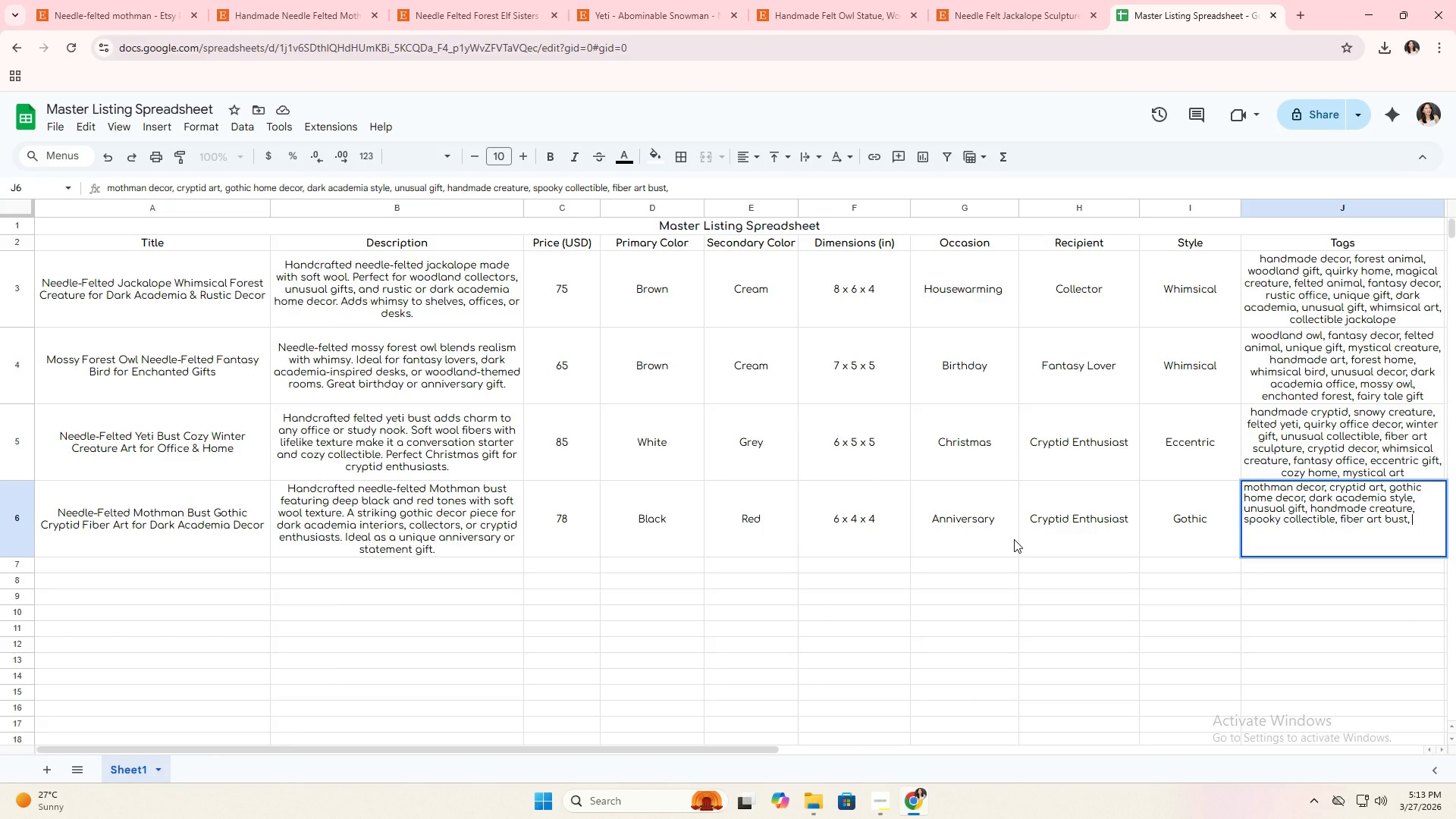 
type(eerir )
key(Backspace)
key(Backspace)
type(e decor, fantasy sculpture )
key(Backspace)
type(, )
 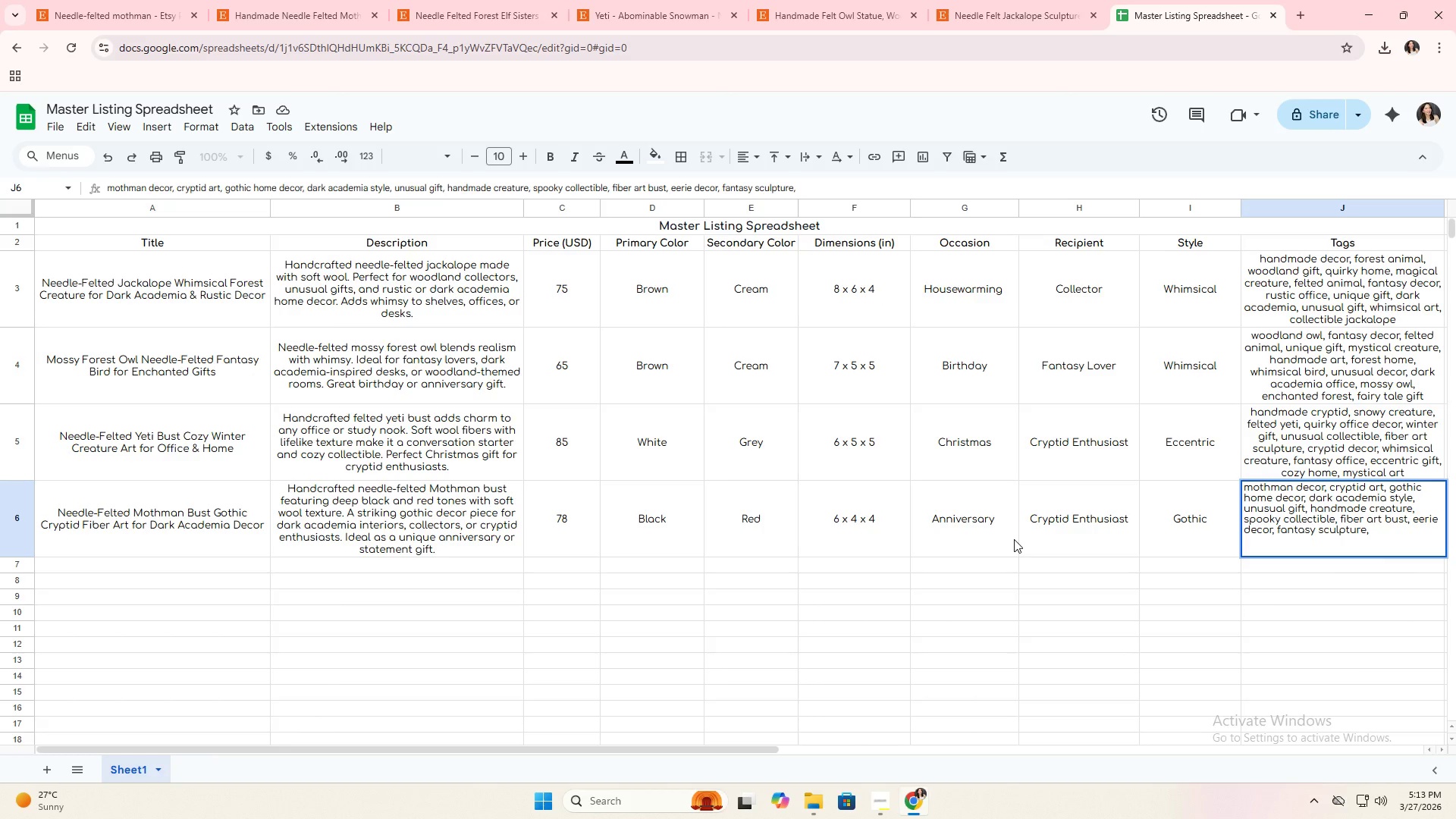 
type(oddities decor, )
 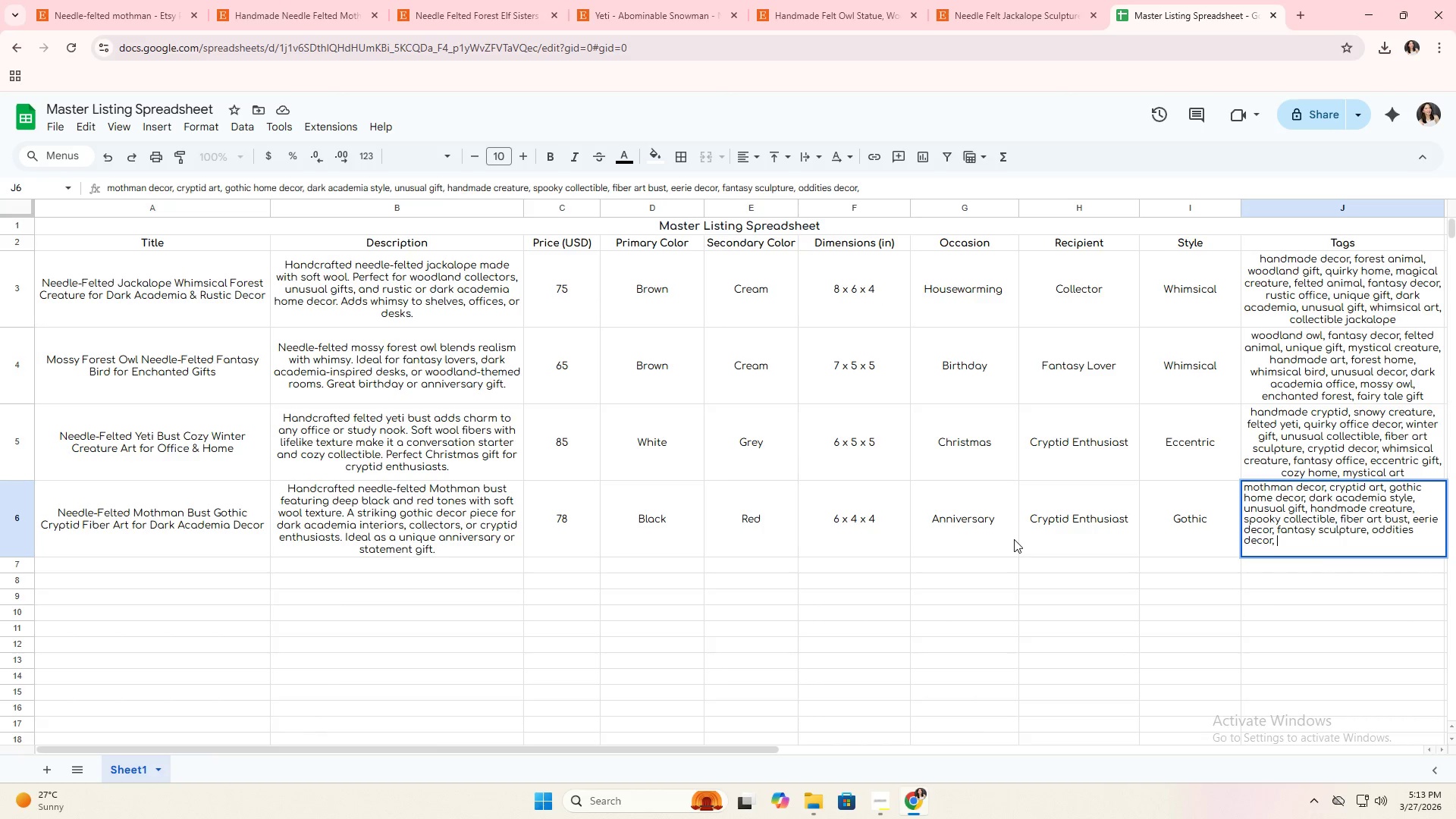 
wait(19.16)
 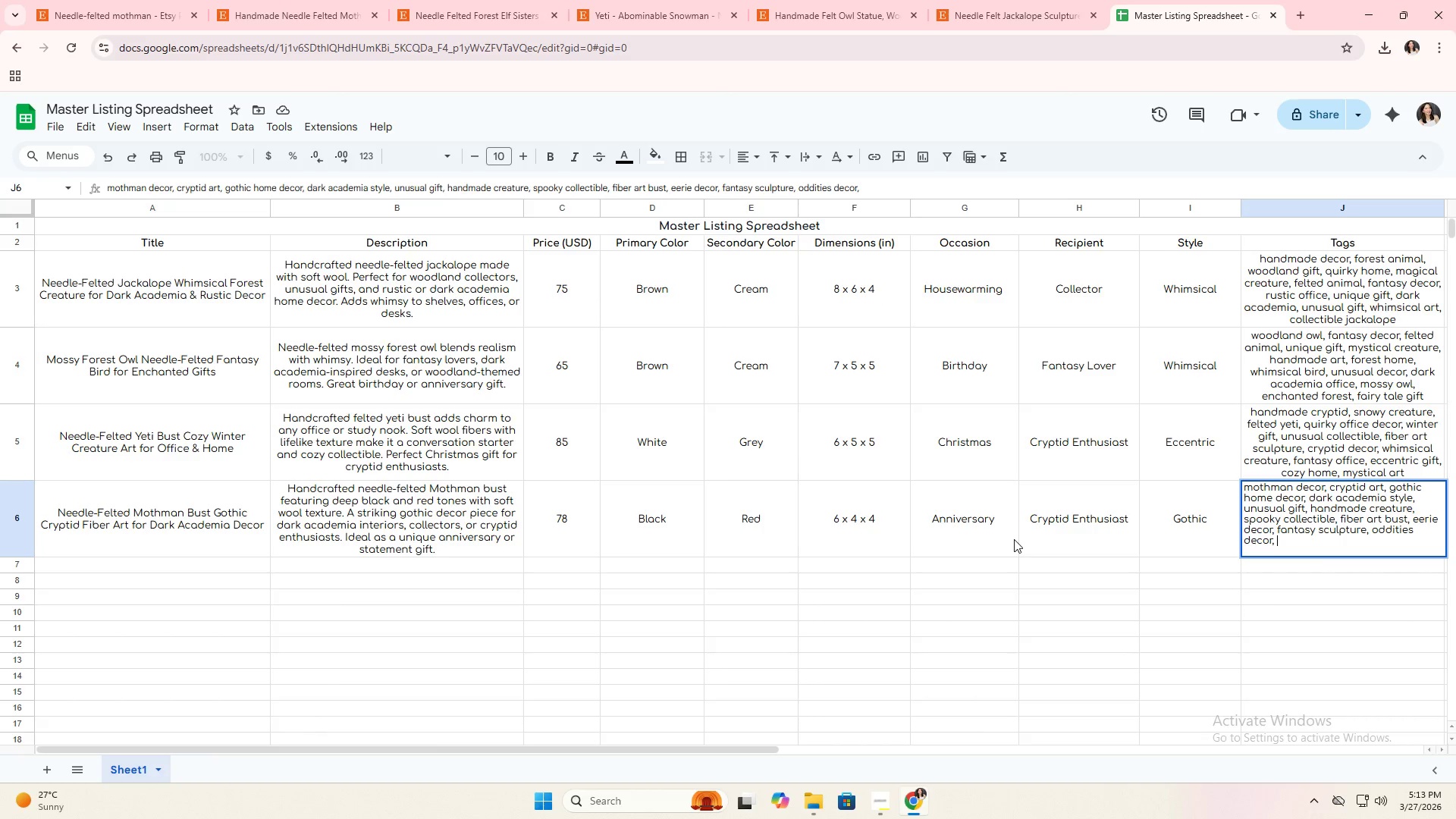 
type(coo)
key(Backspace)
type(lleg)
key(Backspace)
type(ctor gift )
key(Backspace)
type(, mythical creature)
 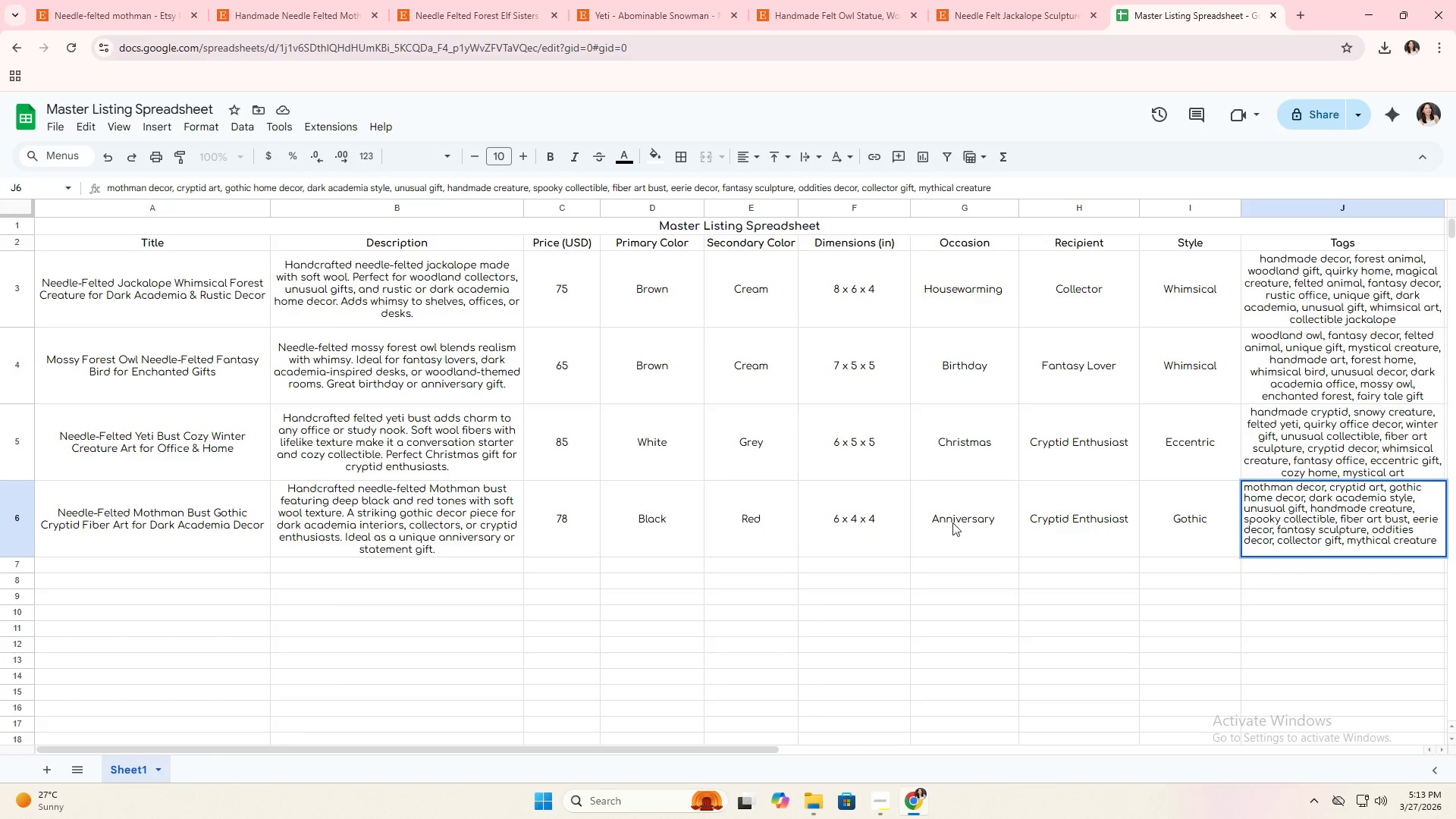 
left_click([767, 532])
 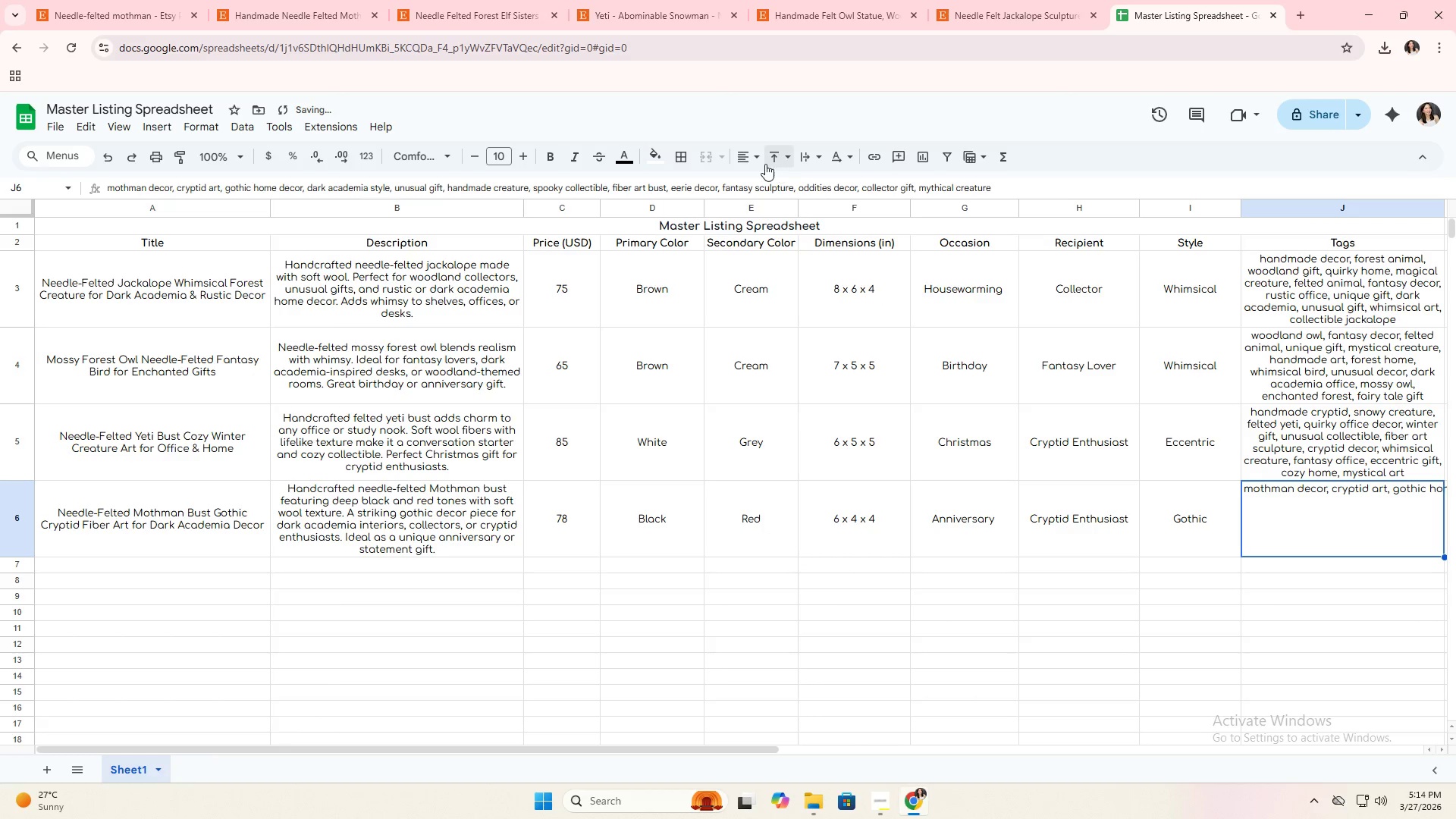 
double_click([764, 180])
 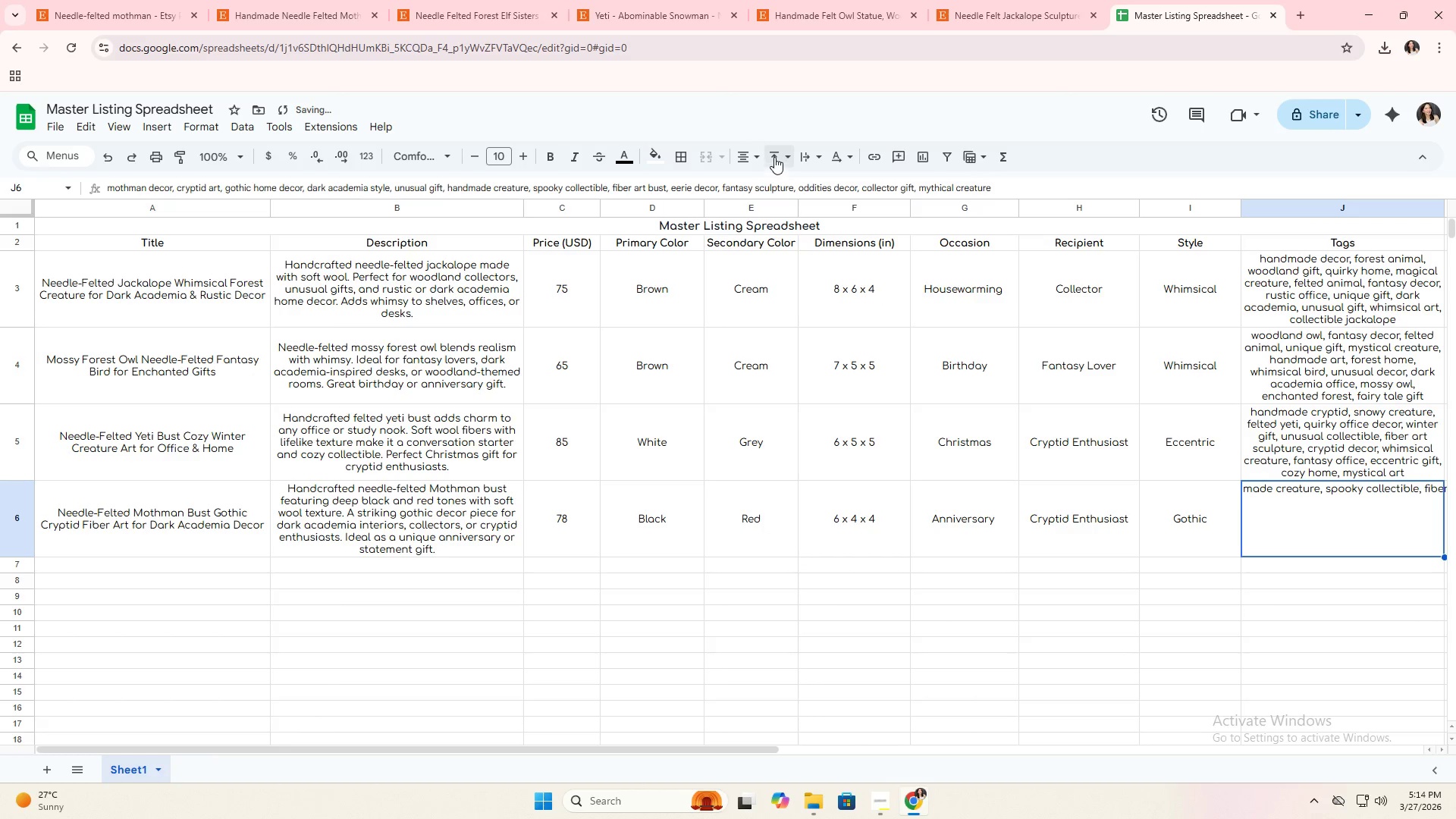 
triple_click([774, 156])
 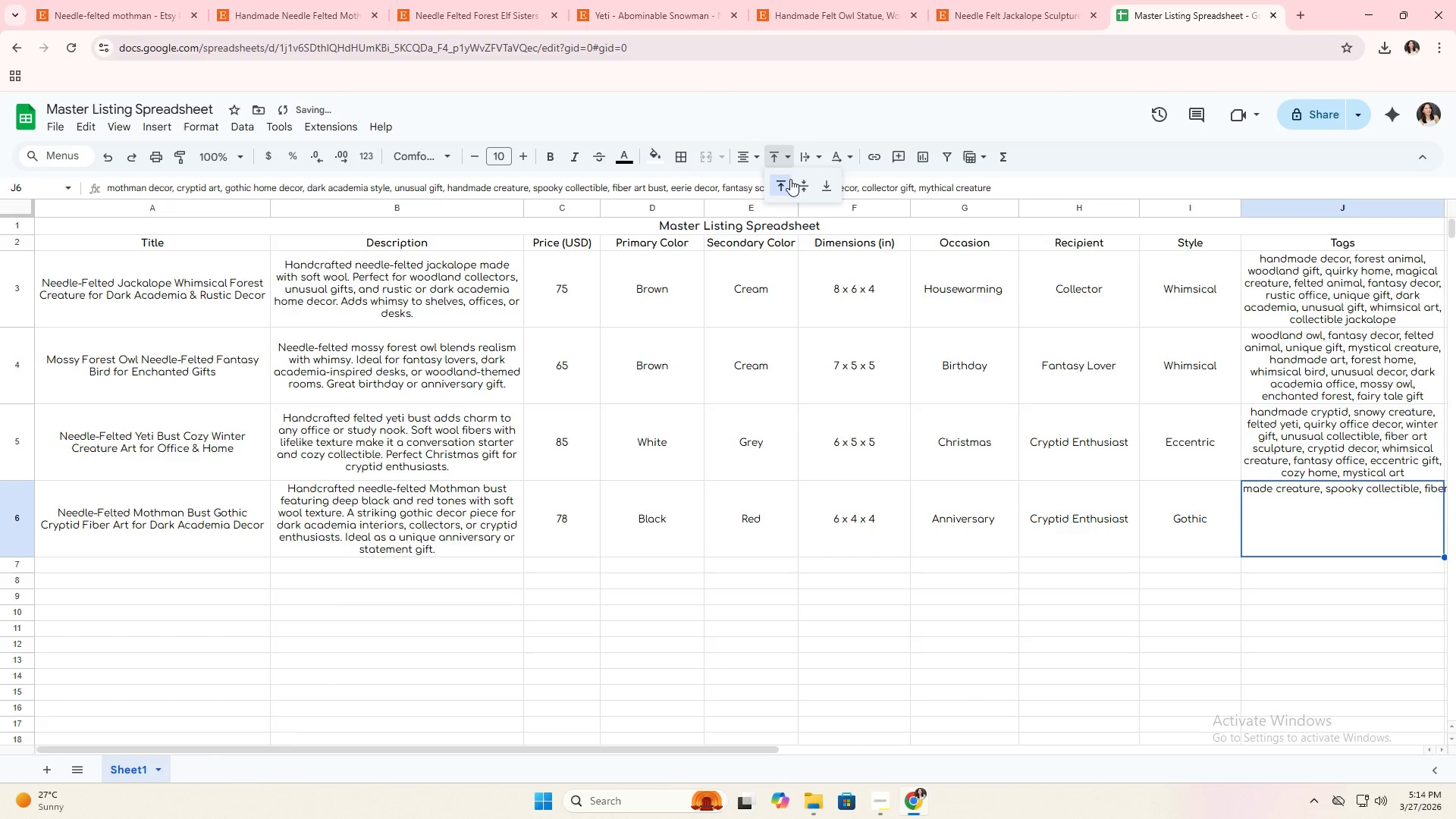 
left_click([795, 181])
 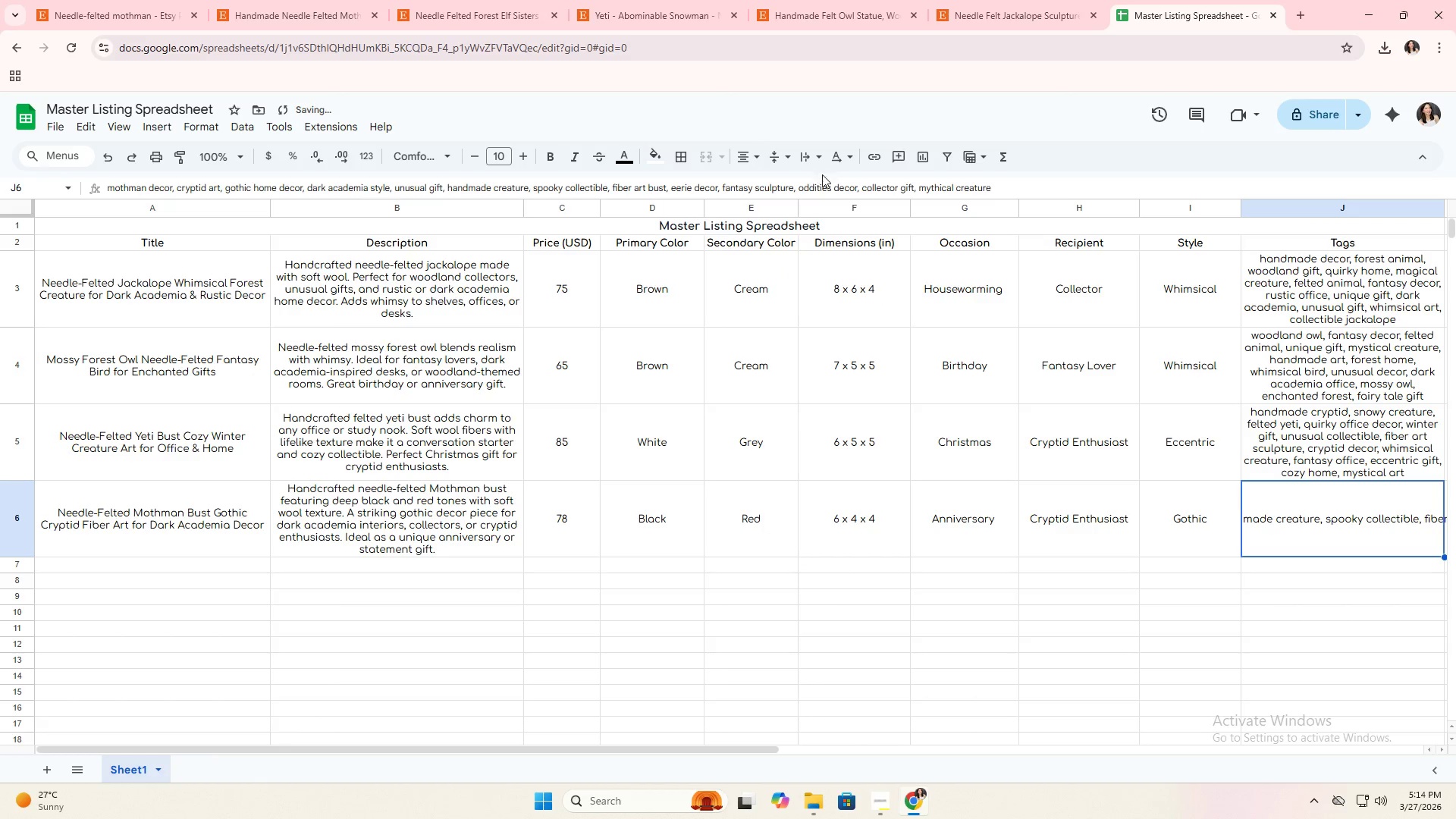 
left_click([803, 161])
 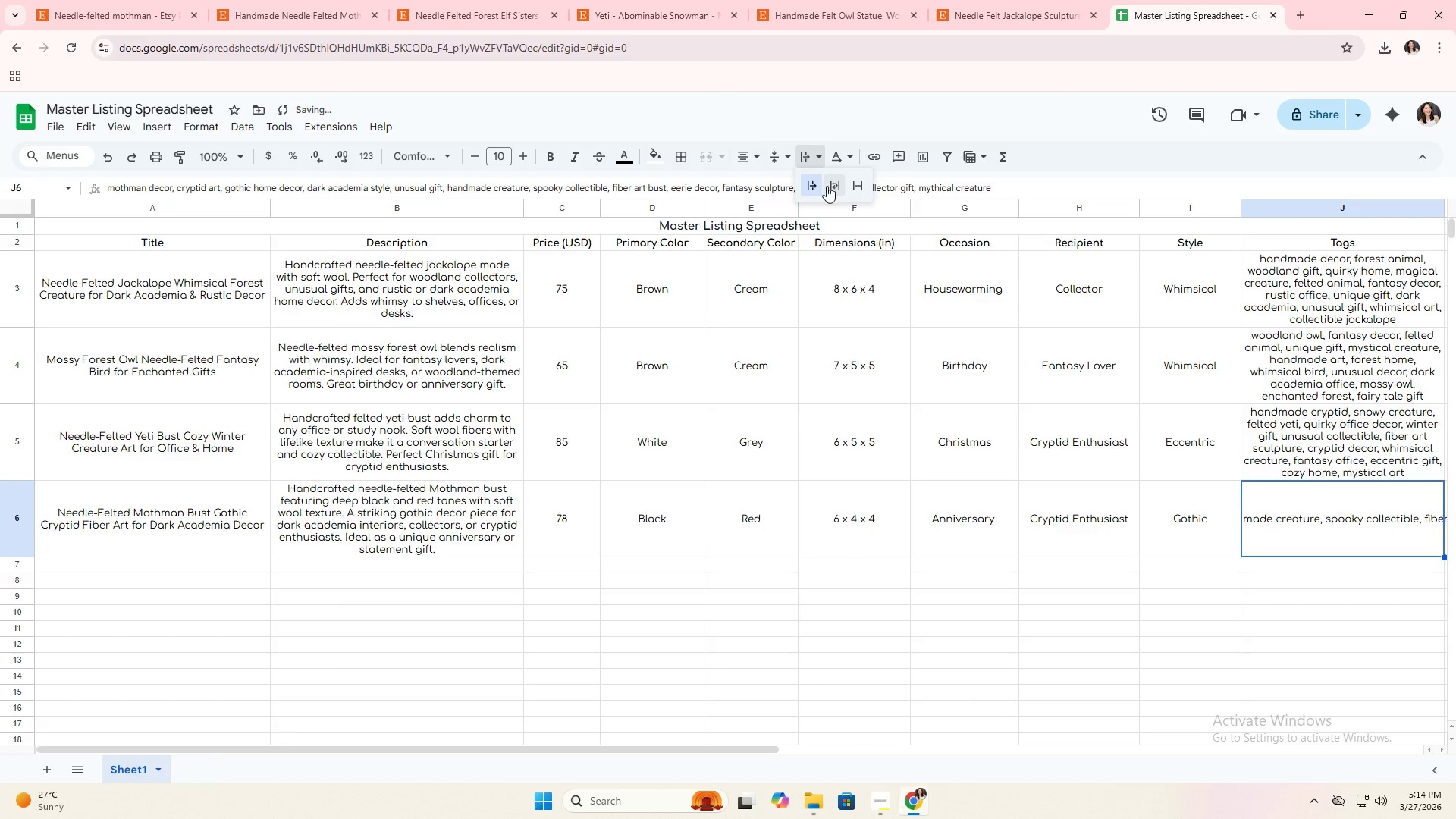 
left_click([829, 186])
 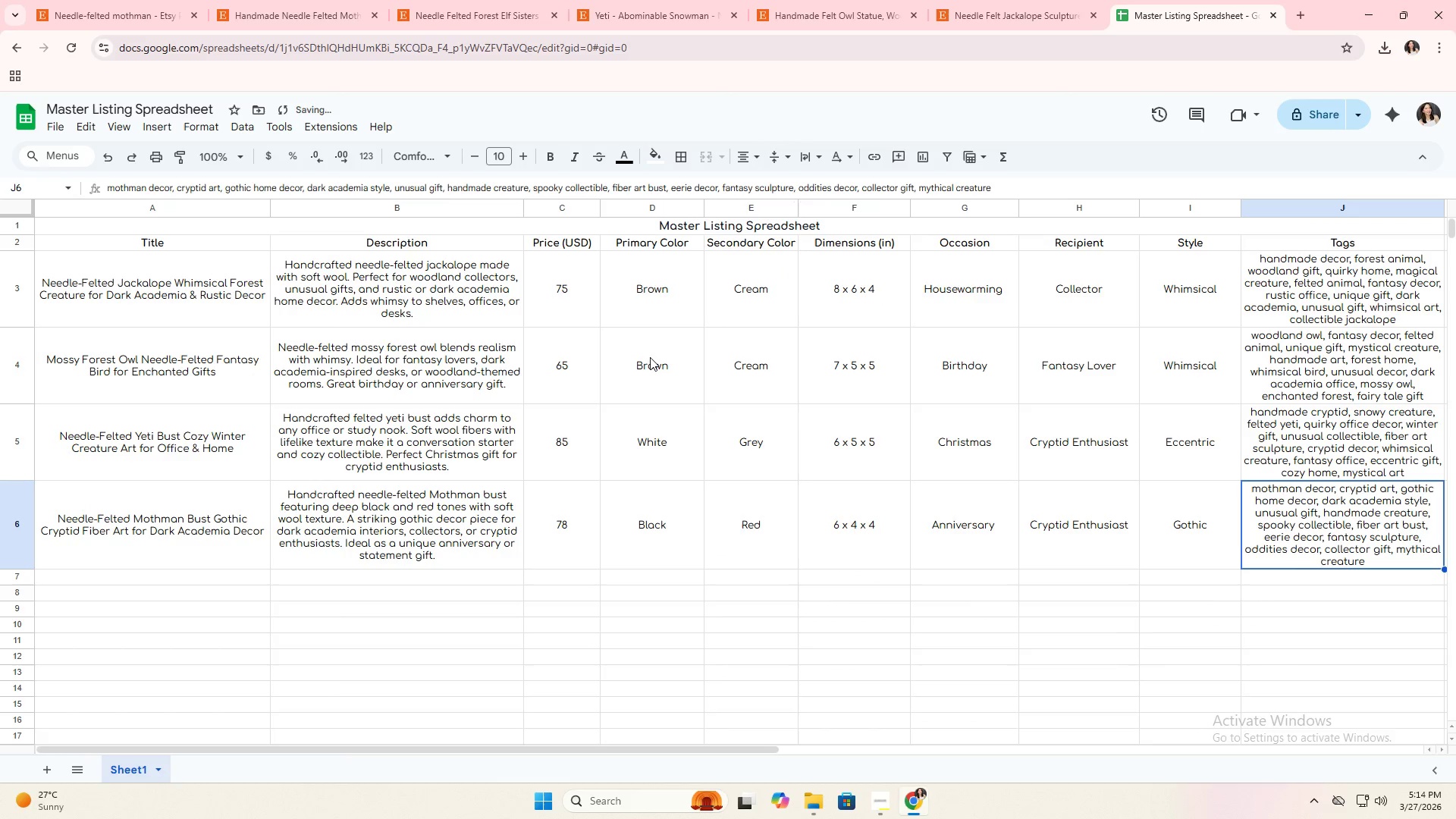 
left_click([495, 480])
 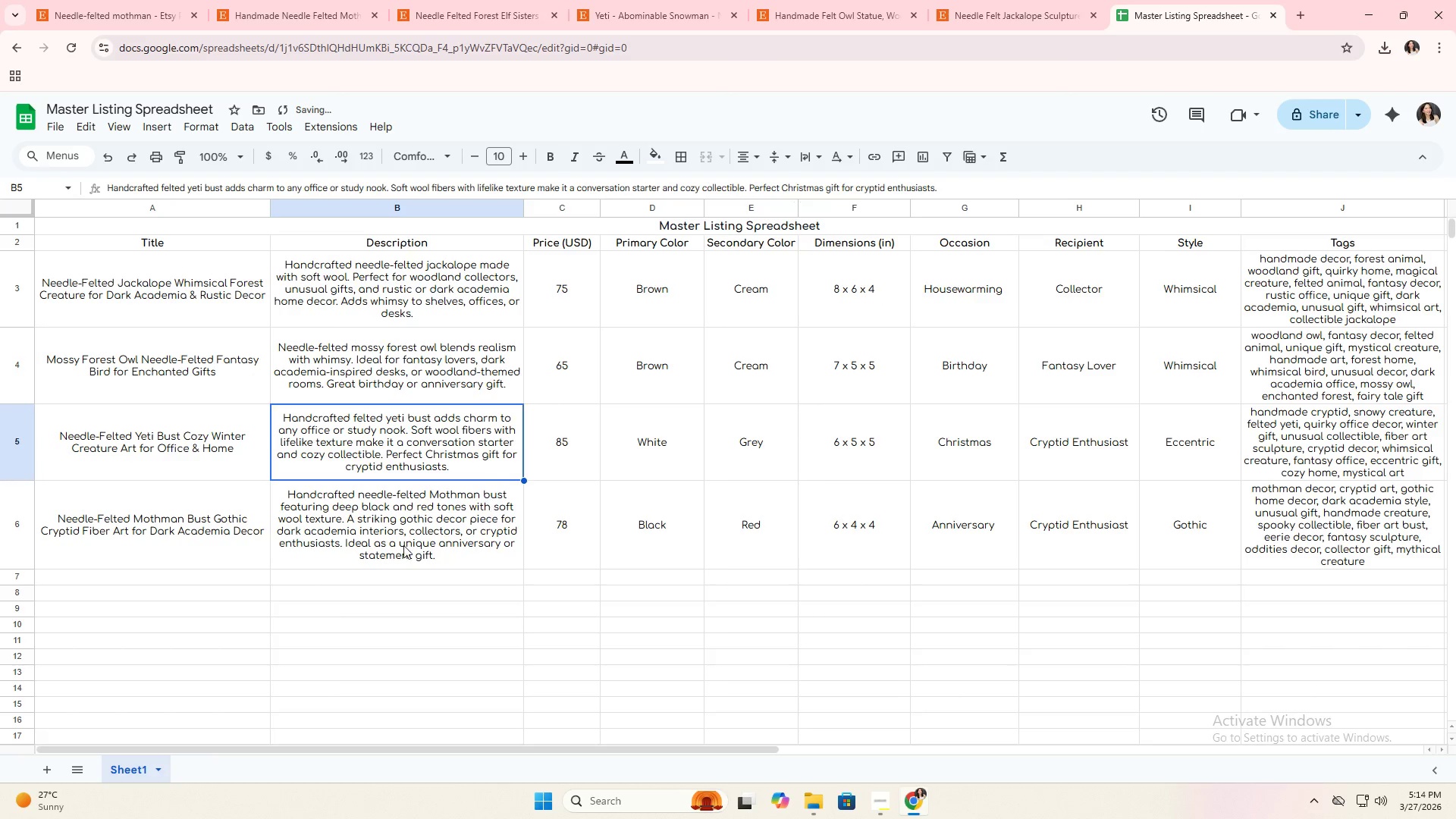 
left_click([403, 546])
 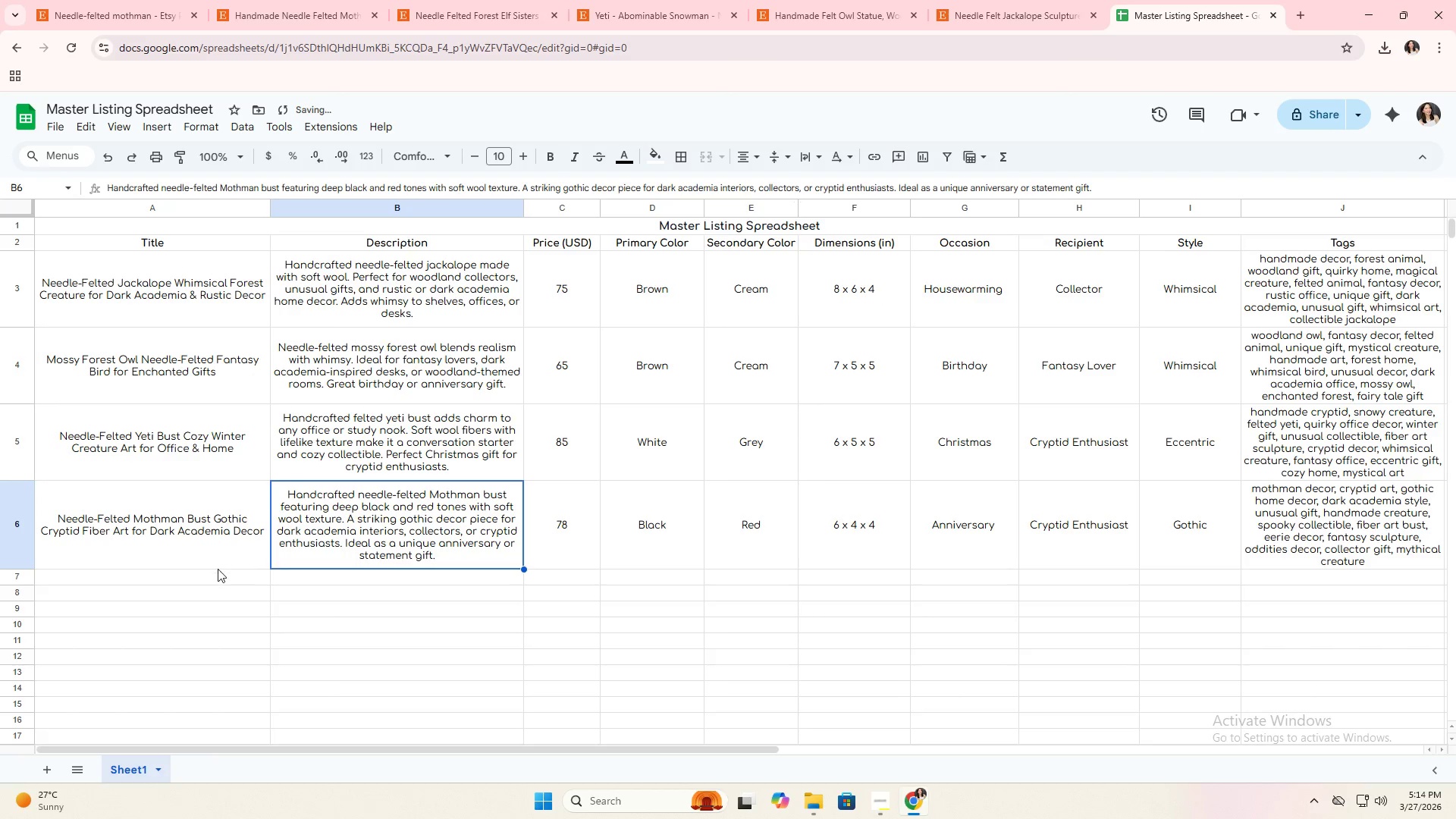 
left_click([218, 569])
 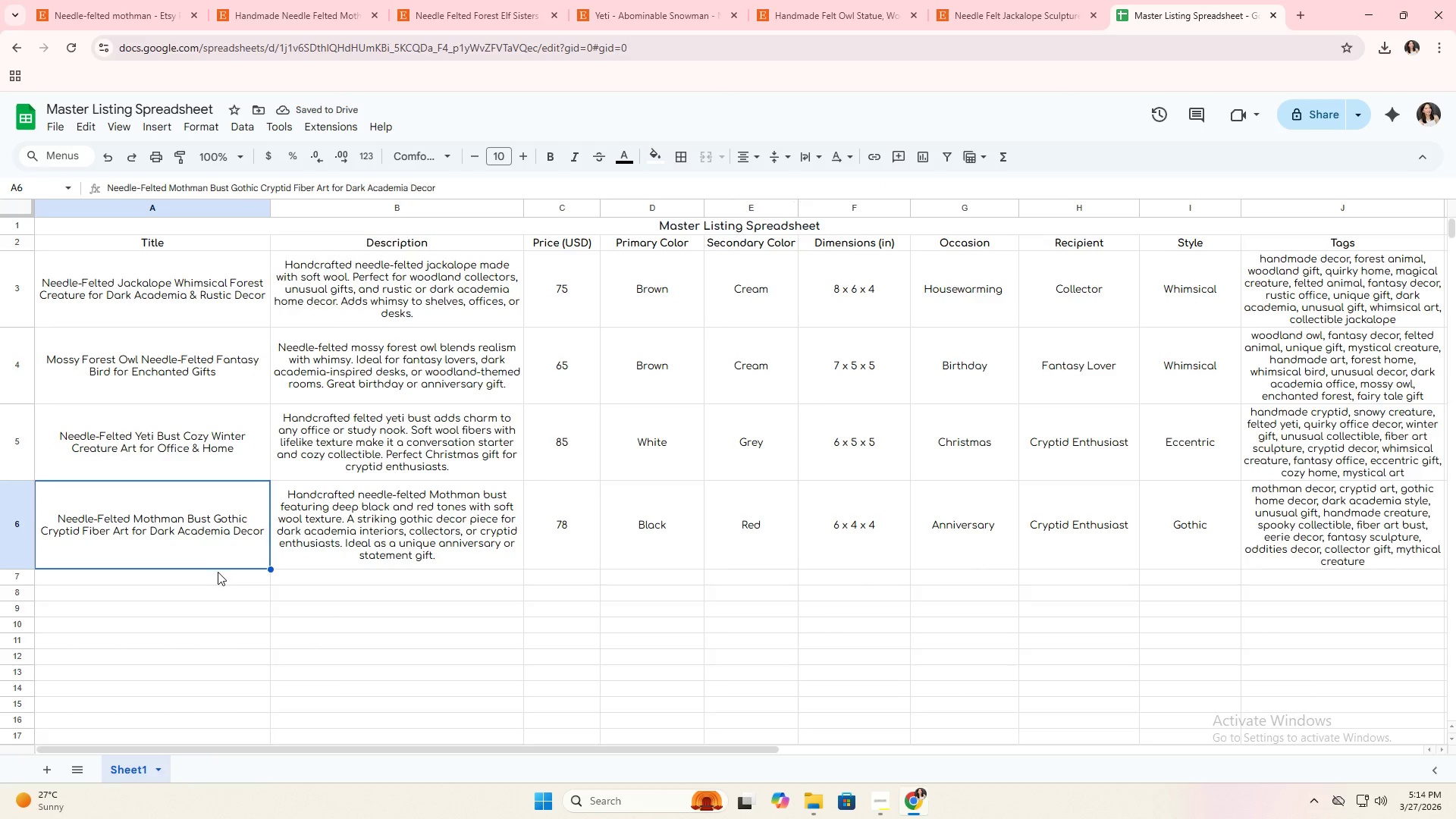 
double_click([217, 576])
 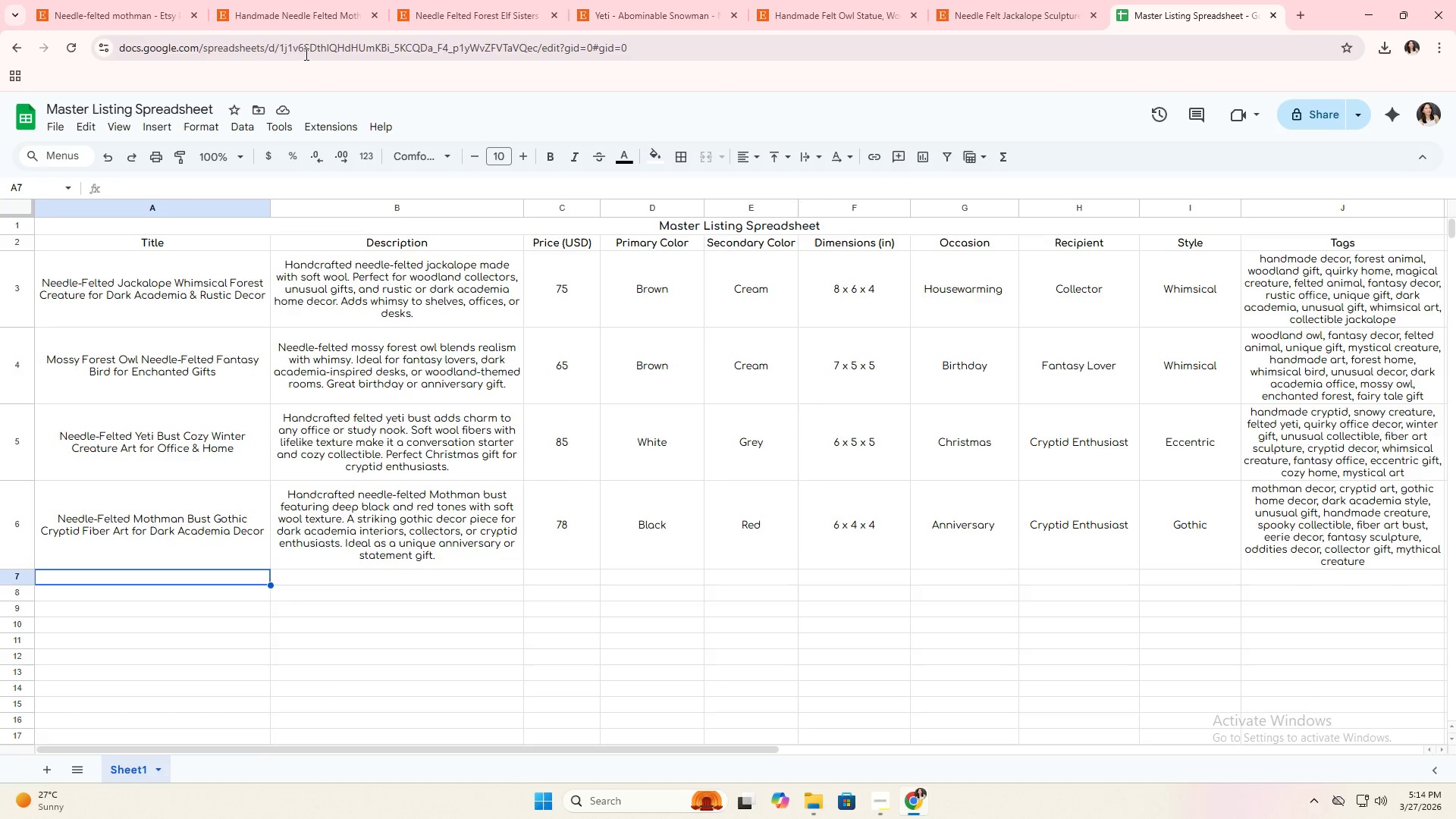 
wait(8.47)
 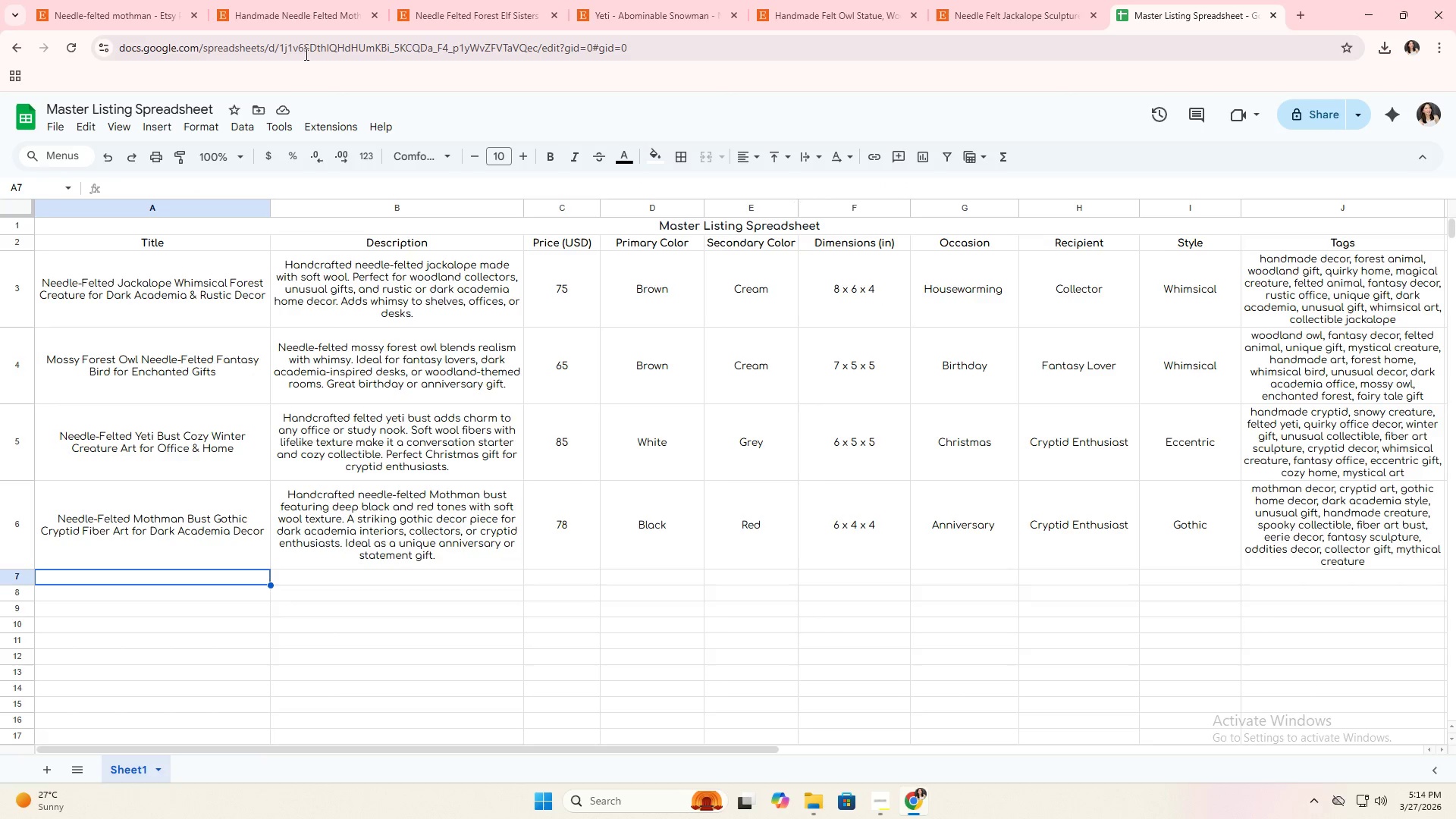 
left_click([478, 0])
 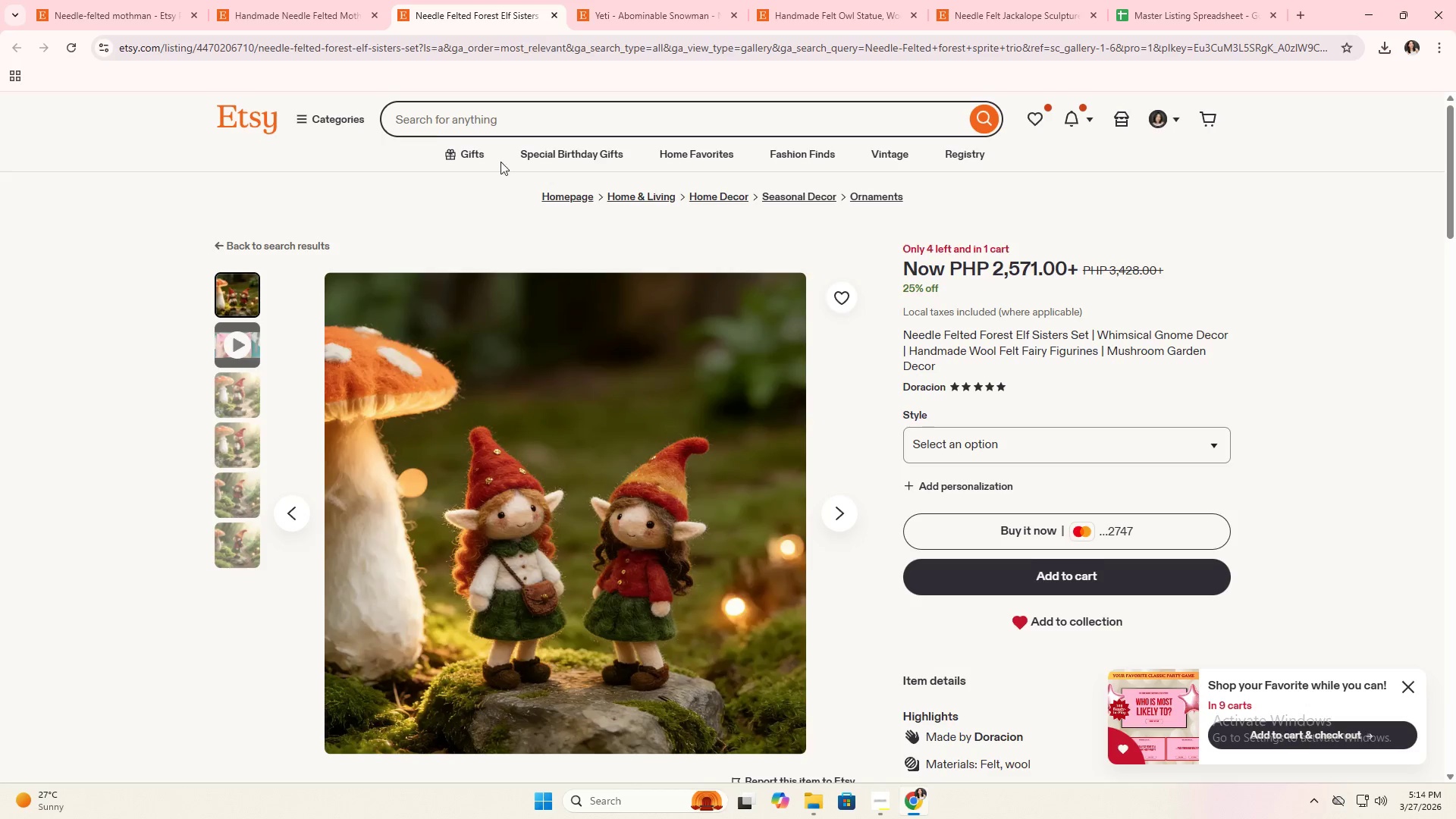 
scroll: coordinate [499, 189], scroll_direction: down, amount: 1.0
 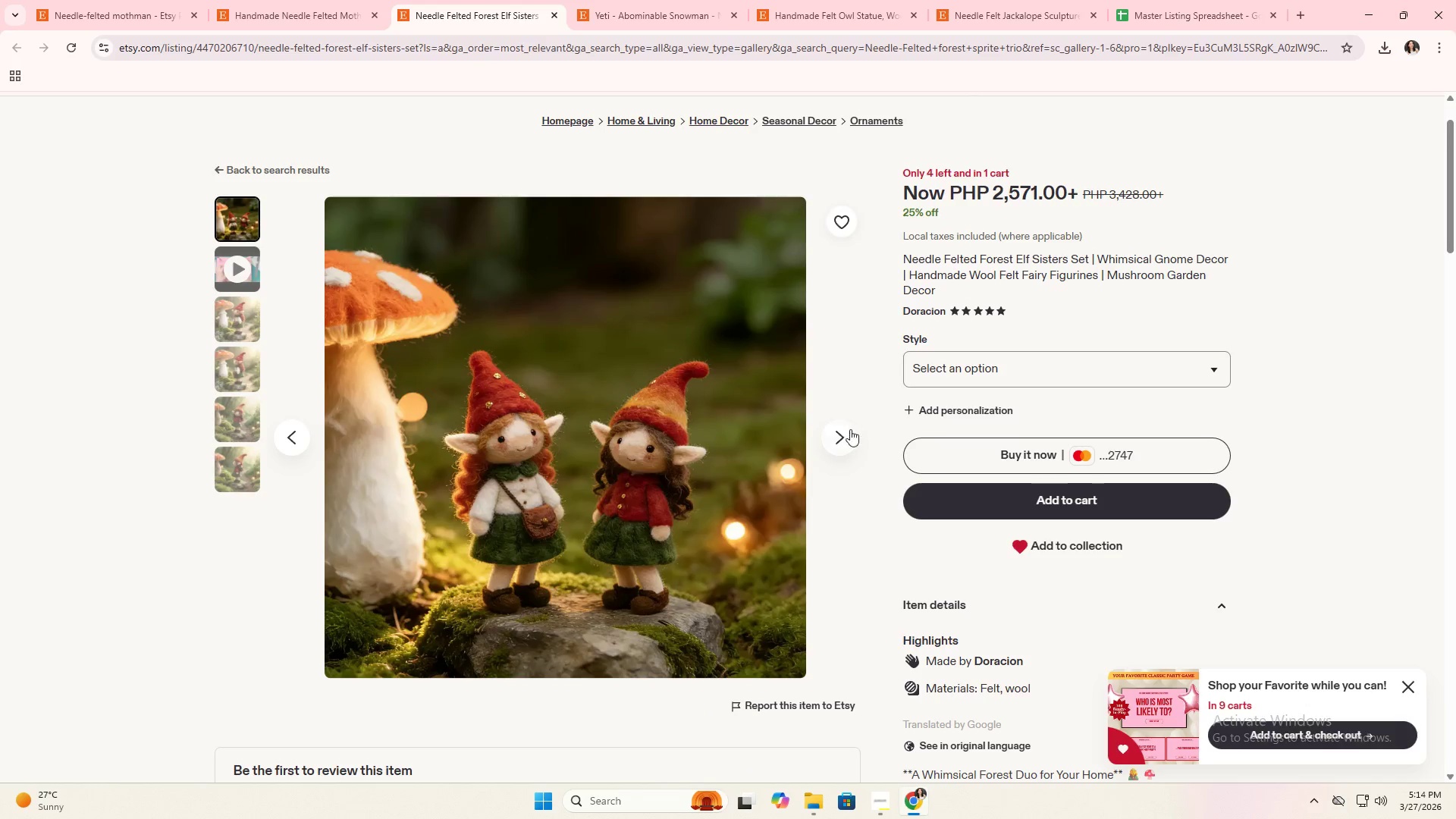 
left_click([850, 441])
 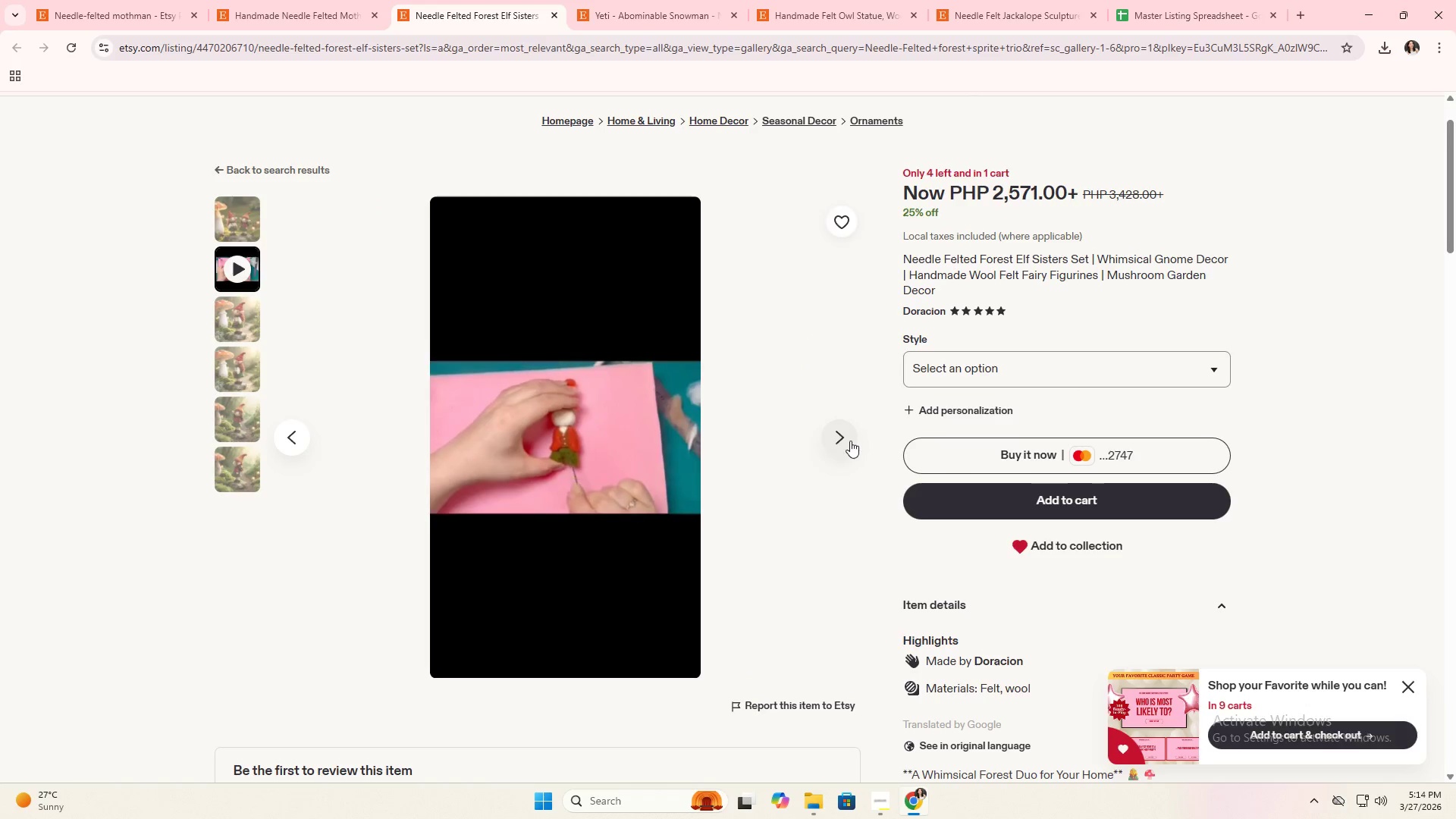 
left_click([850, 441])
 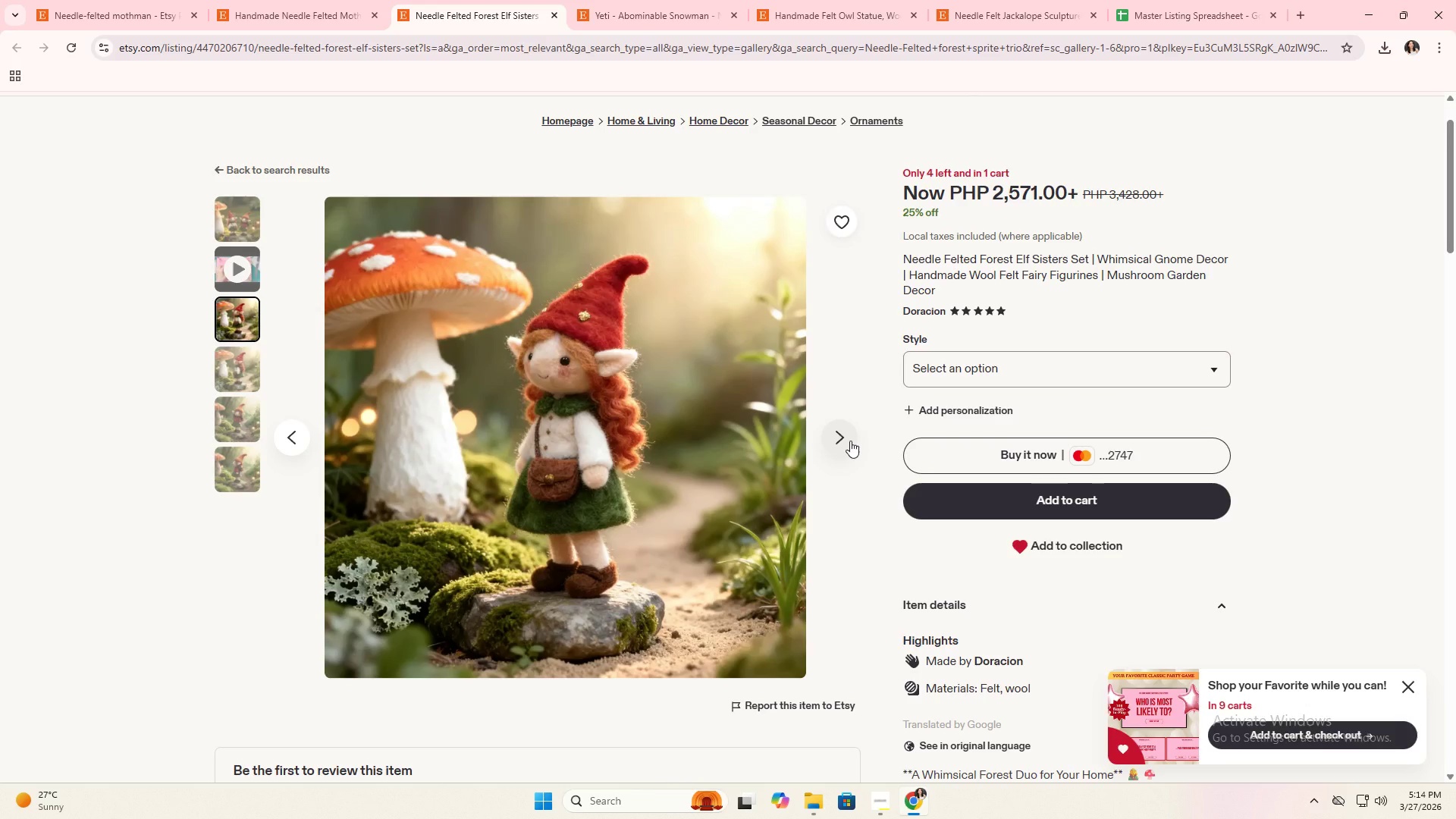 
left_click([850, 441])
 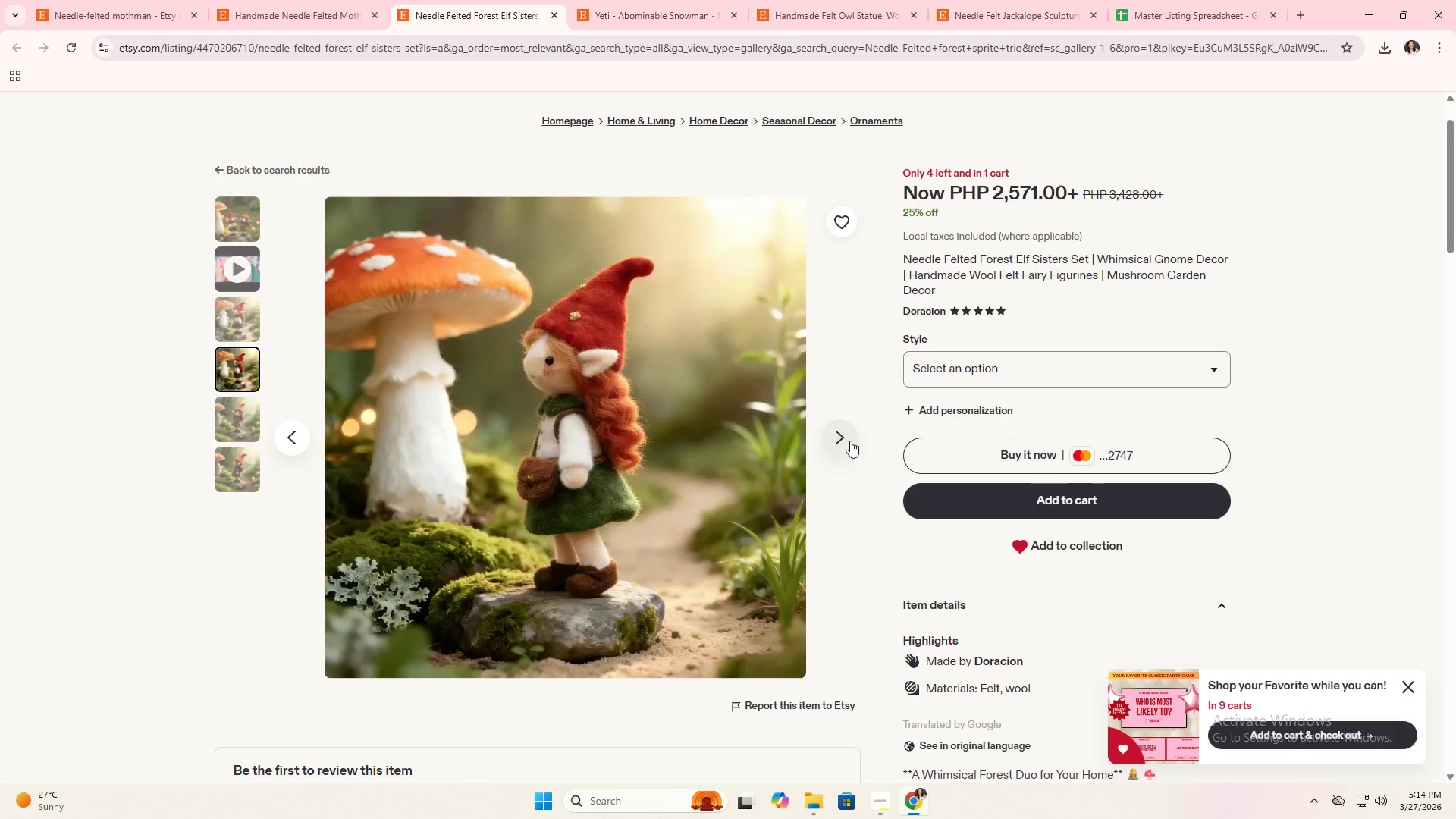 
left_click([850, 441])
 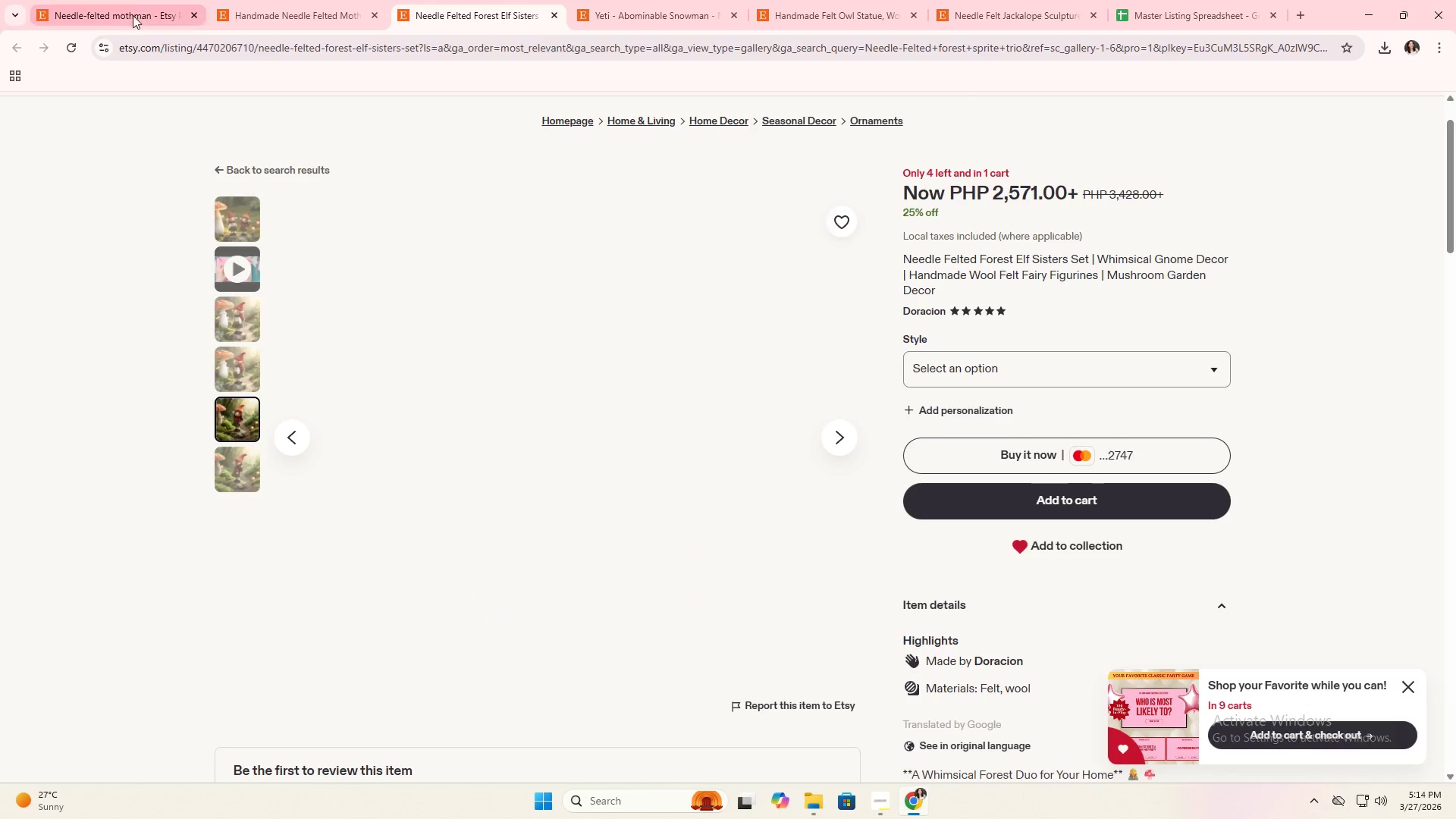 
left_click([131, 7])
 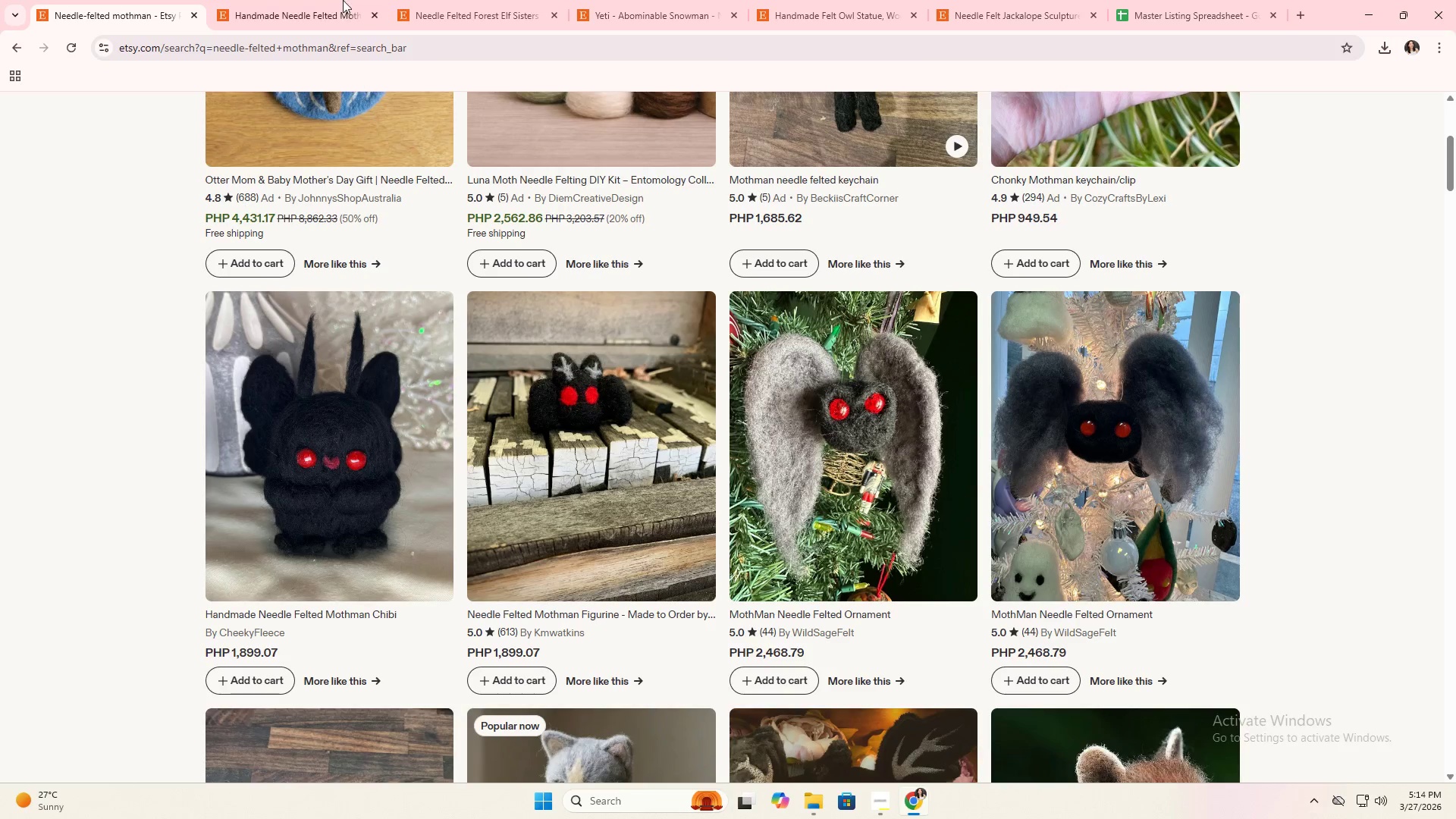 
left_click([338, 0])
 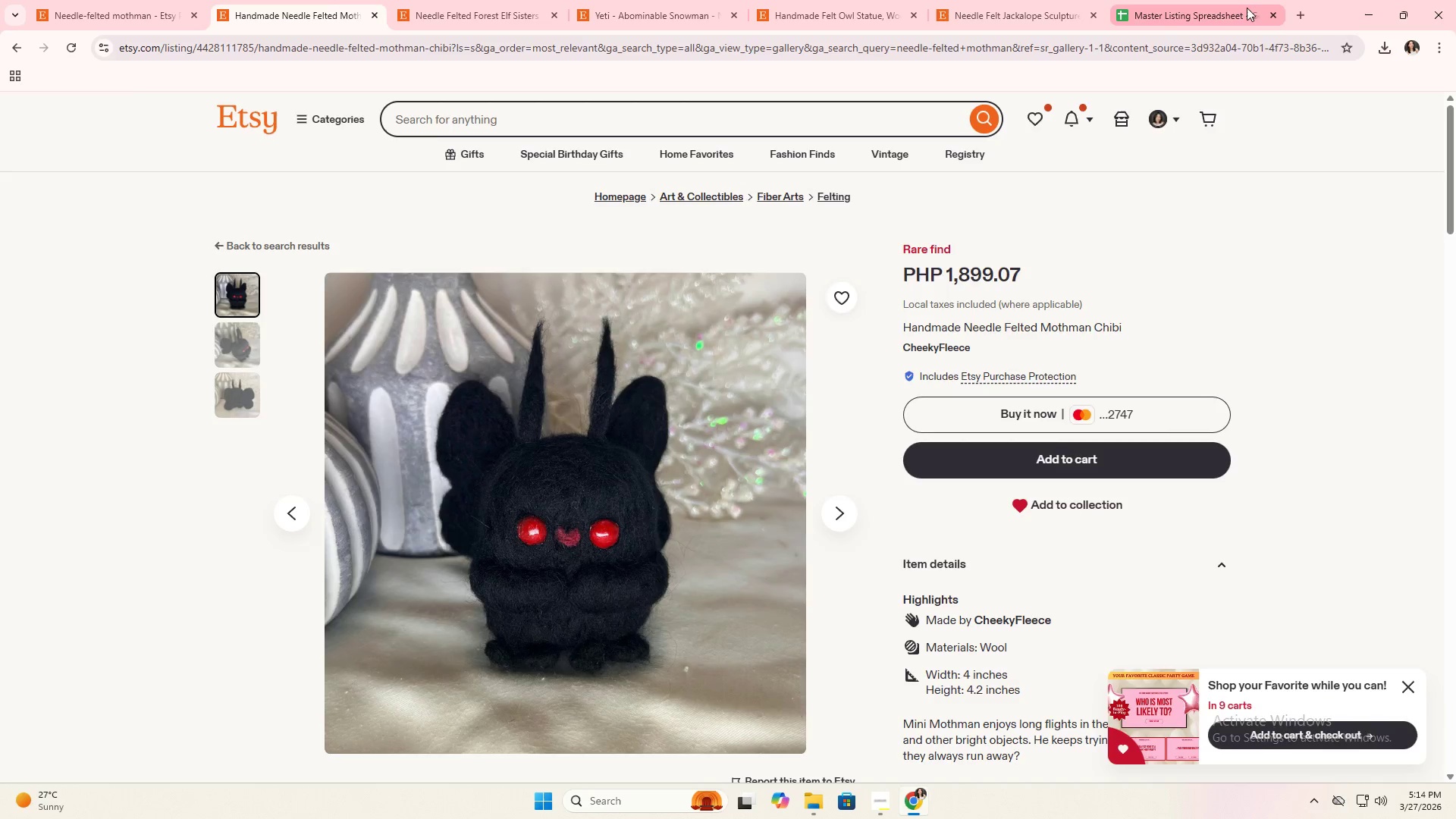 
left_click([1232, 6])
 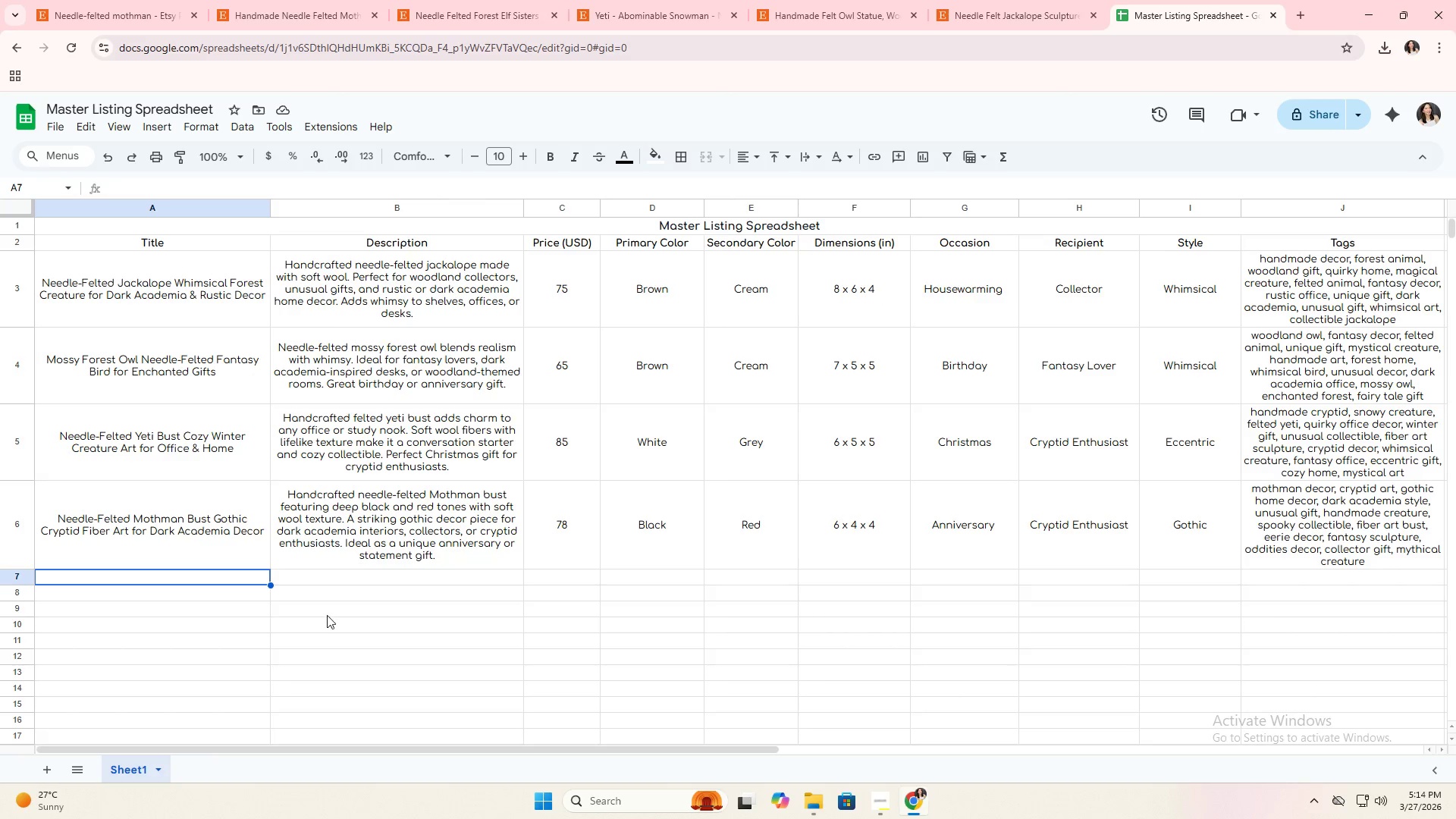 
type(Forest s)
key(Backspace)
type(Sprite Trio Needed)
key(Backspace)
type(le)
key(Backspace)
key(Backspace)
key(Backspace)
type(le-Felted Miniature Fiber Art for Fairy & Fantasy Enthusiasts)
 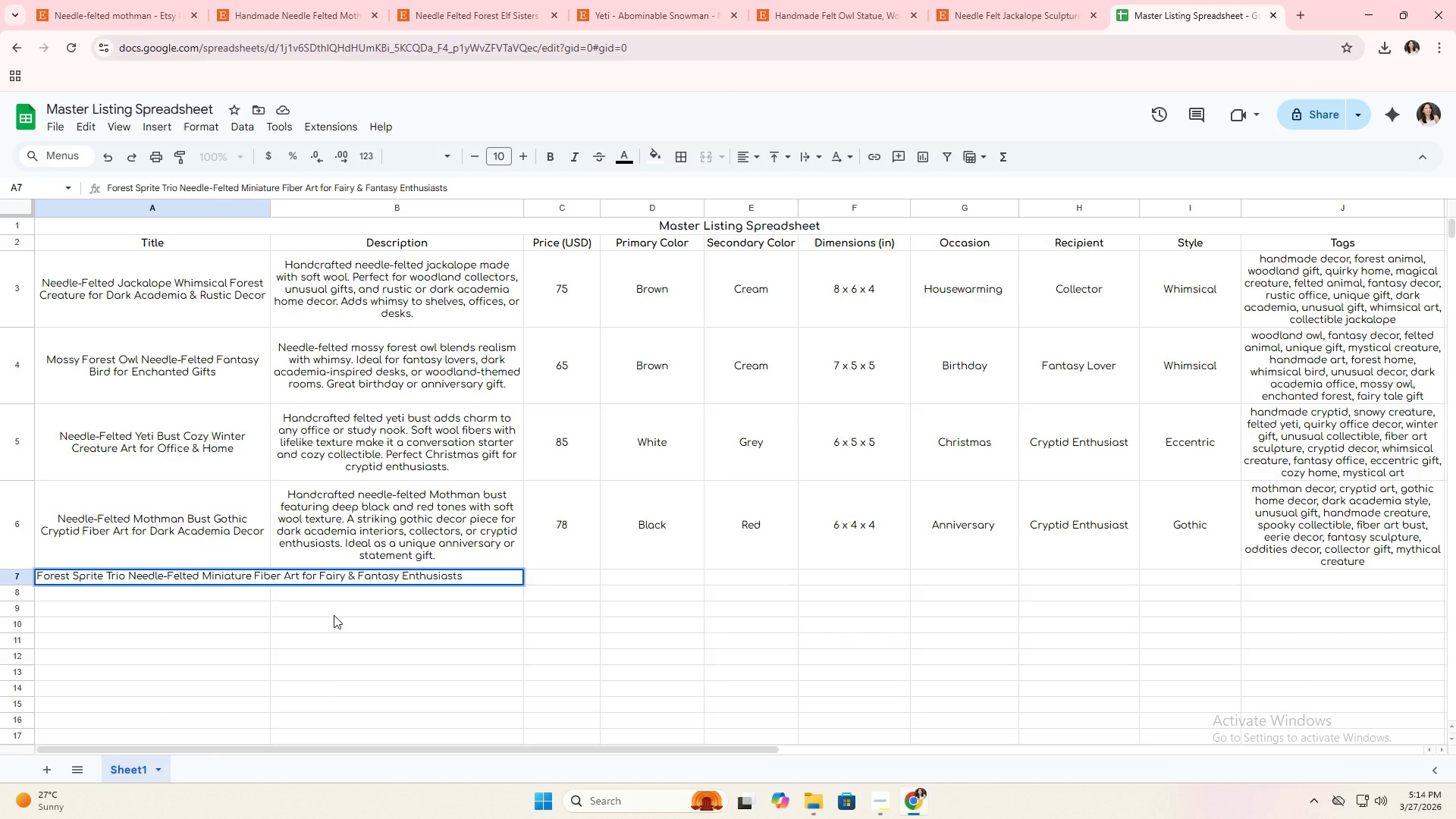 
left_click([743, 164])
 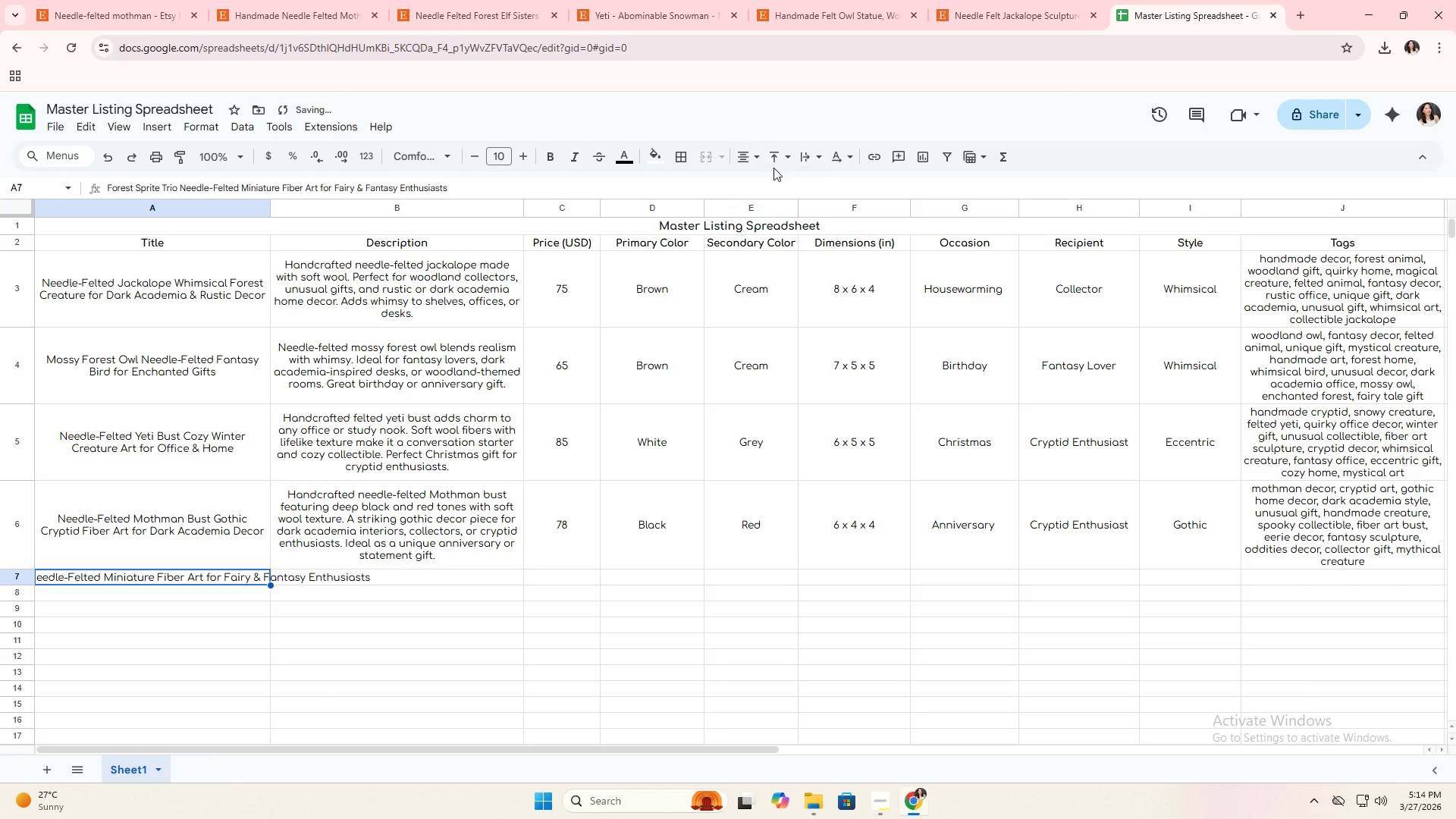 
double_click([774, 162])
 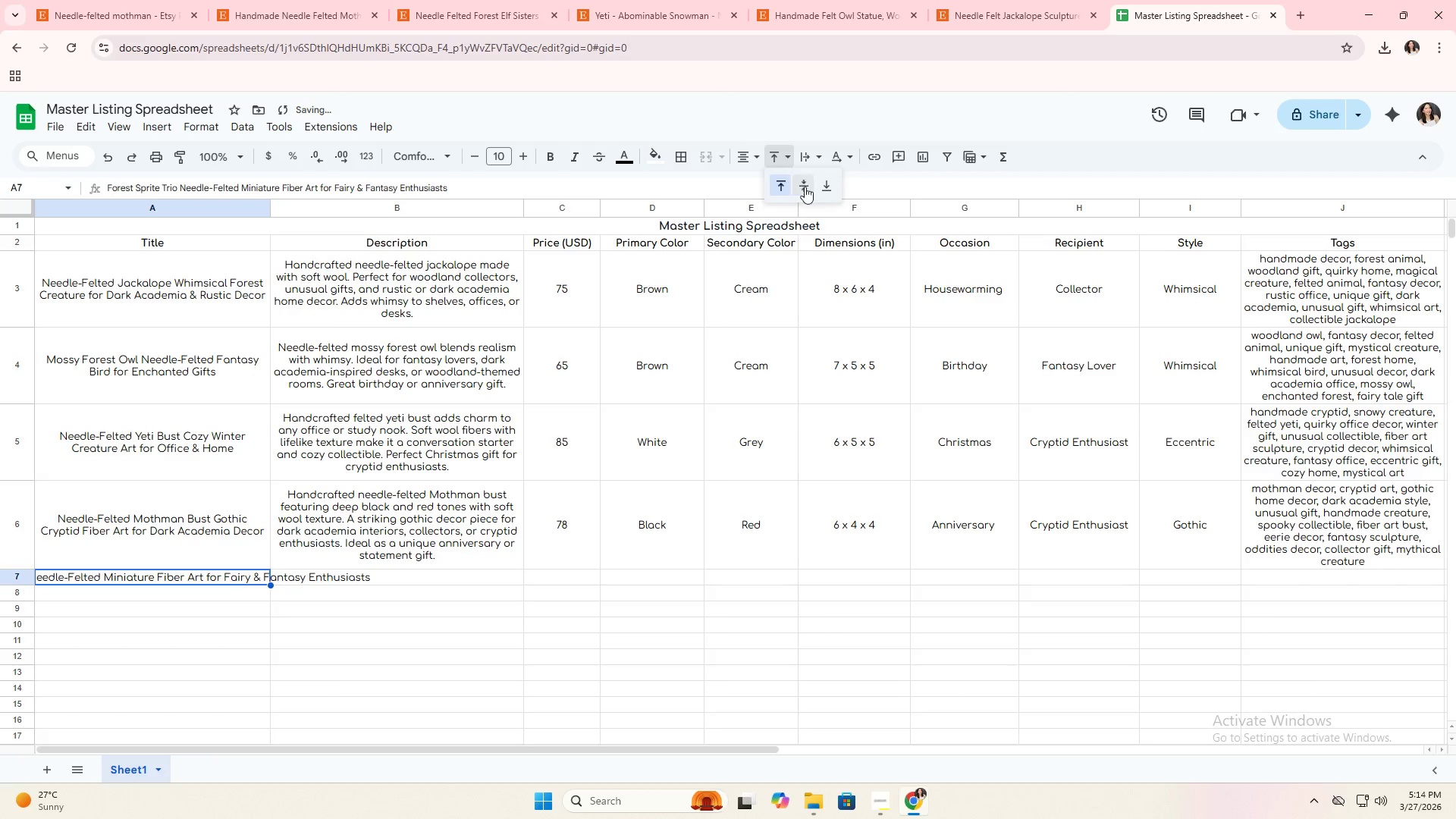 
left_click([805, 187])
 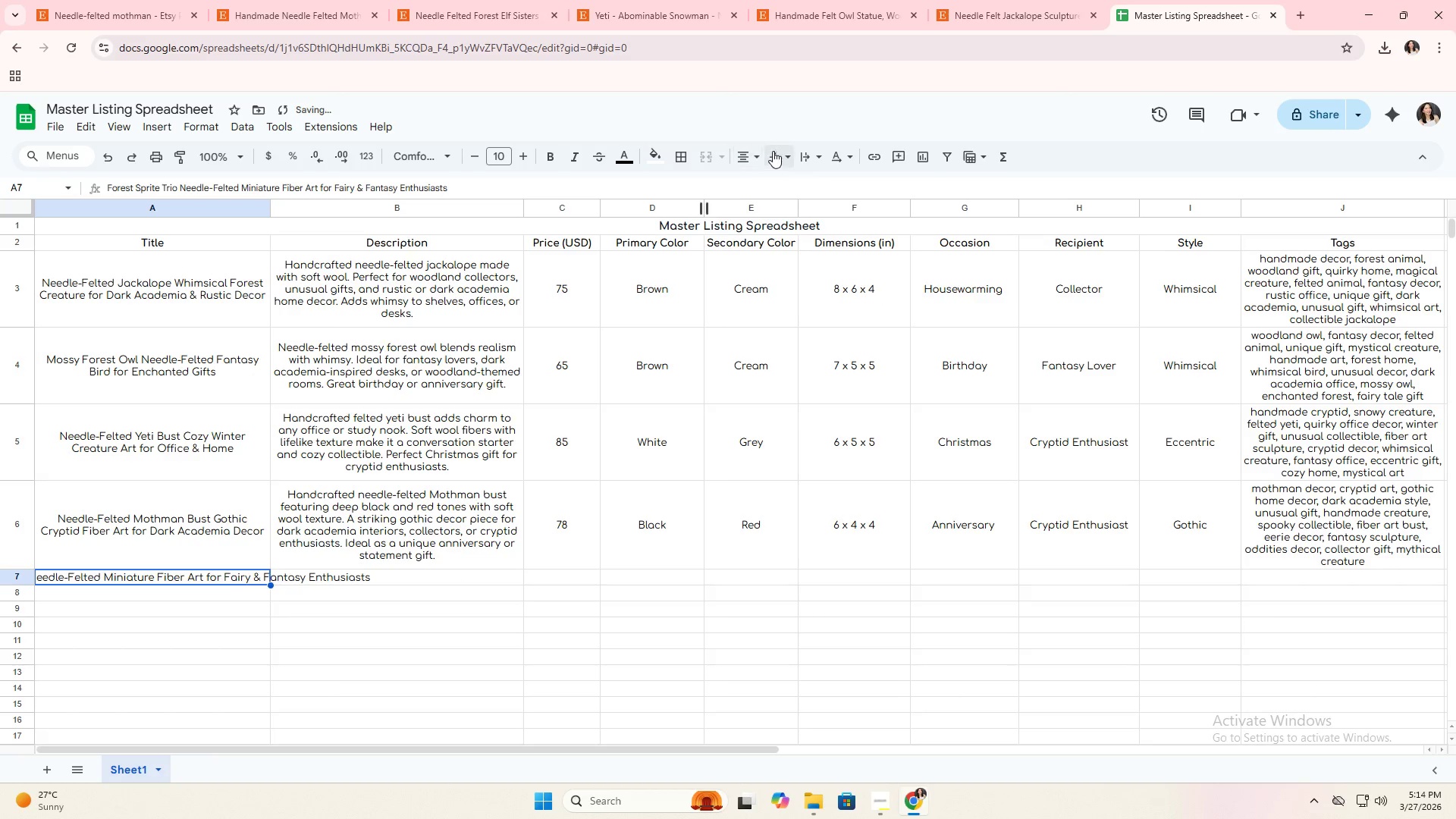 
left_click([800, 154])
 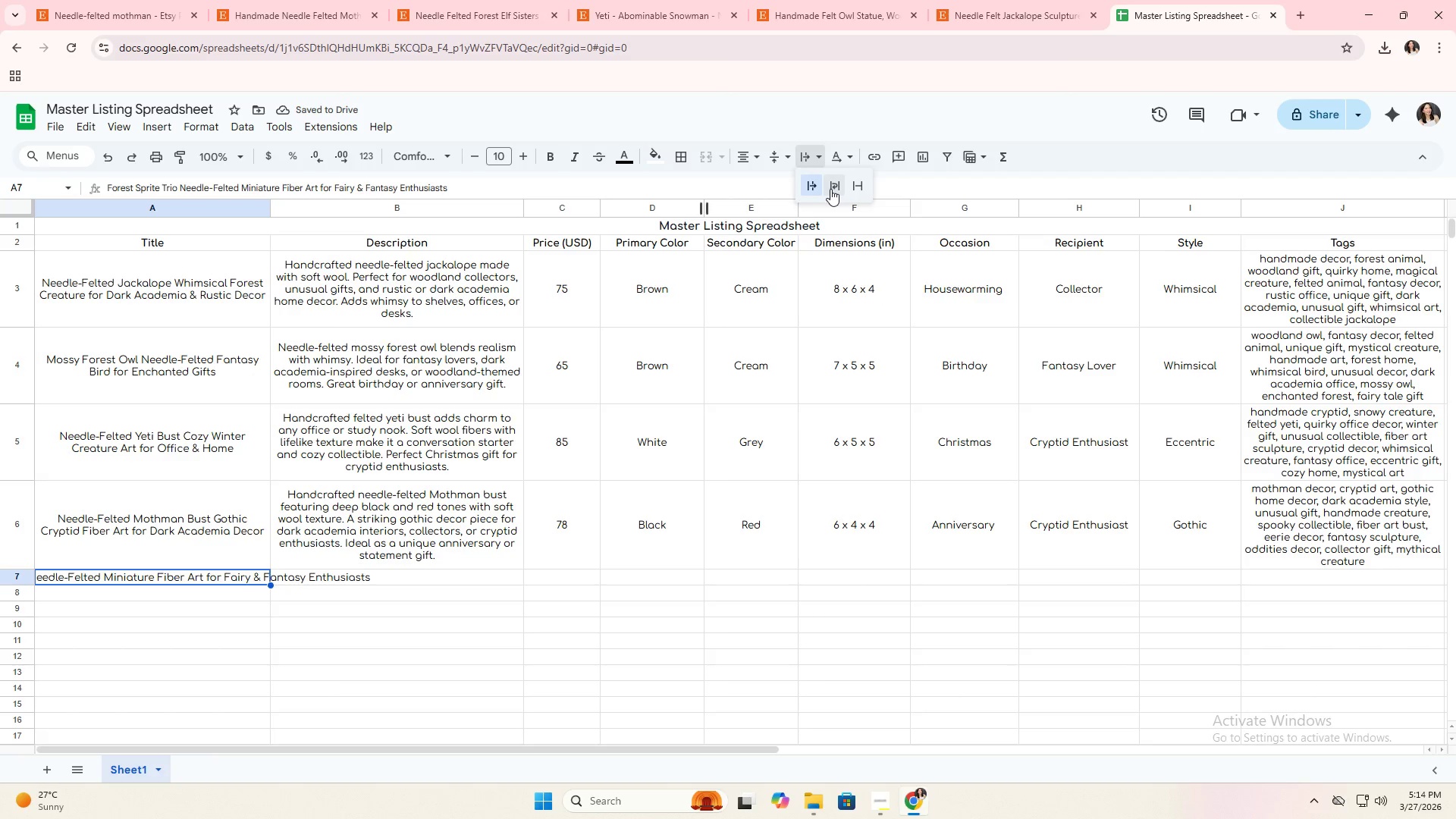 
left_click([834, 187])
 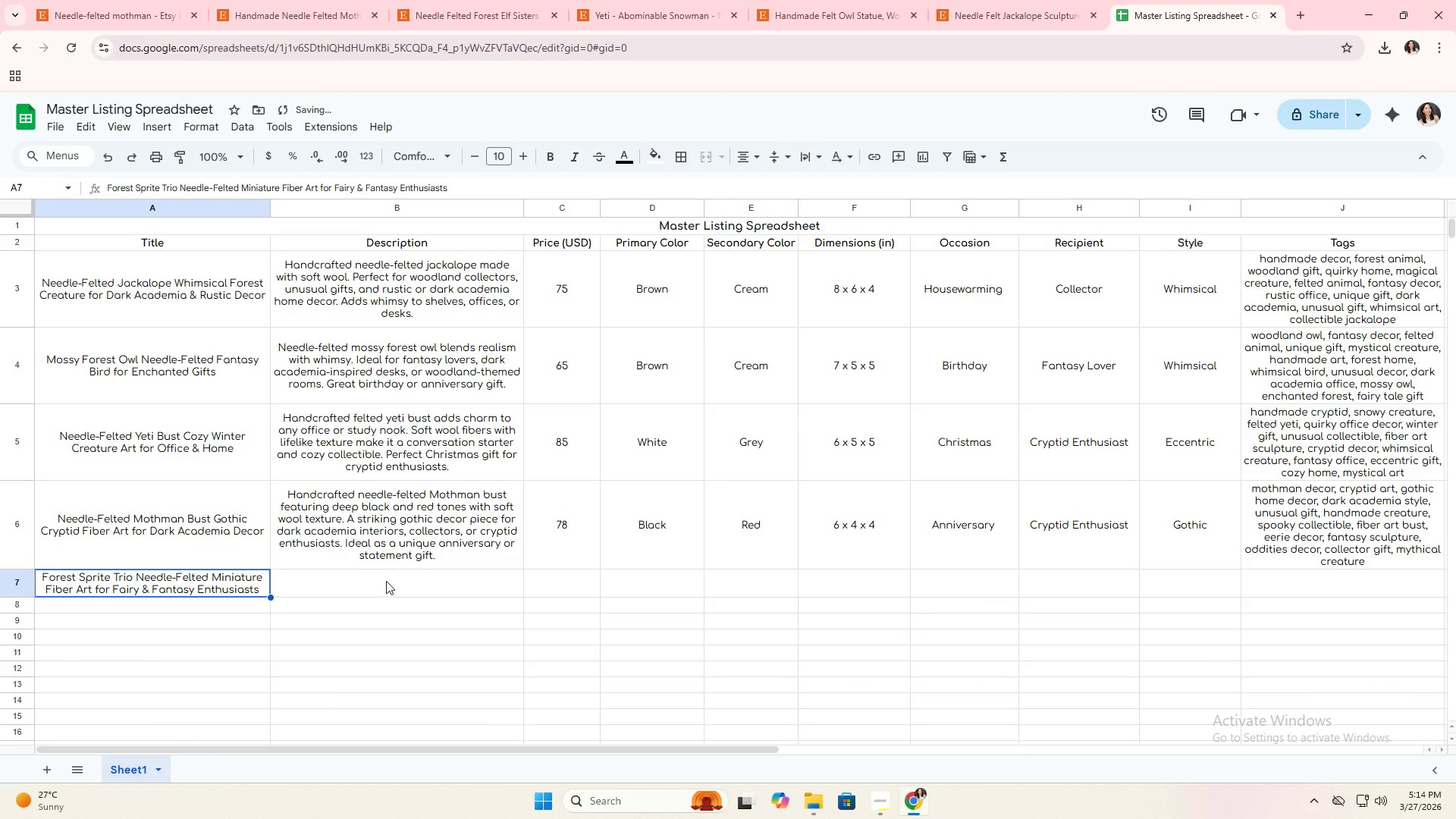 
left_click([388, 586])
 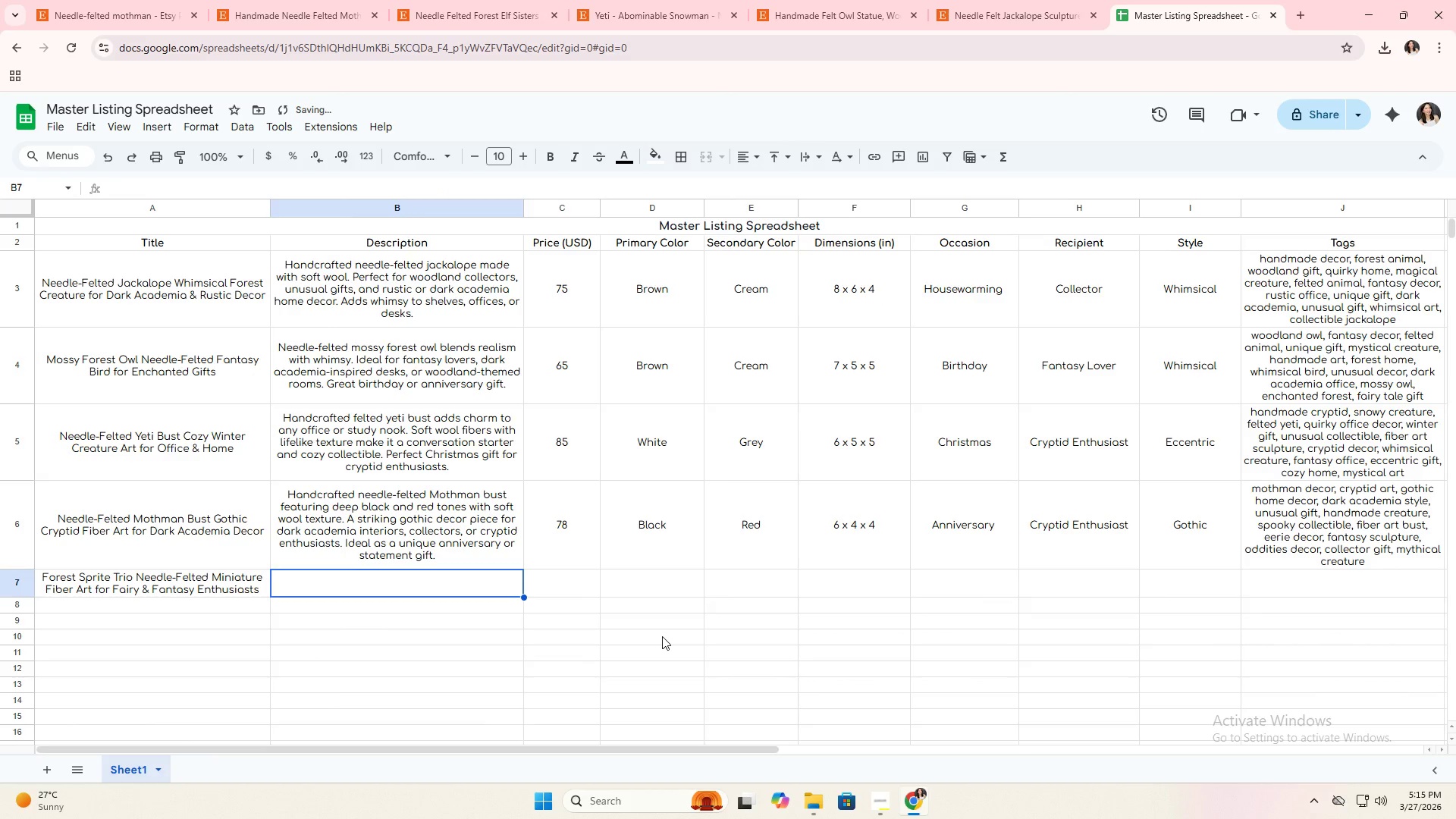 
type(Set of T)
key(Backspace)
type(three tiny needle-felted fors)
key(Backspace)
type(est sprites,)
key(Backspace)
type(. Delicate wool details make them)
 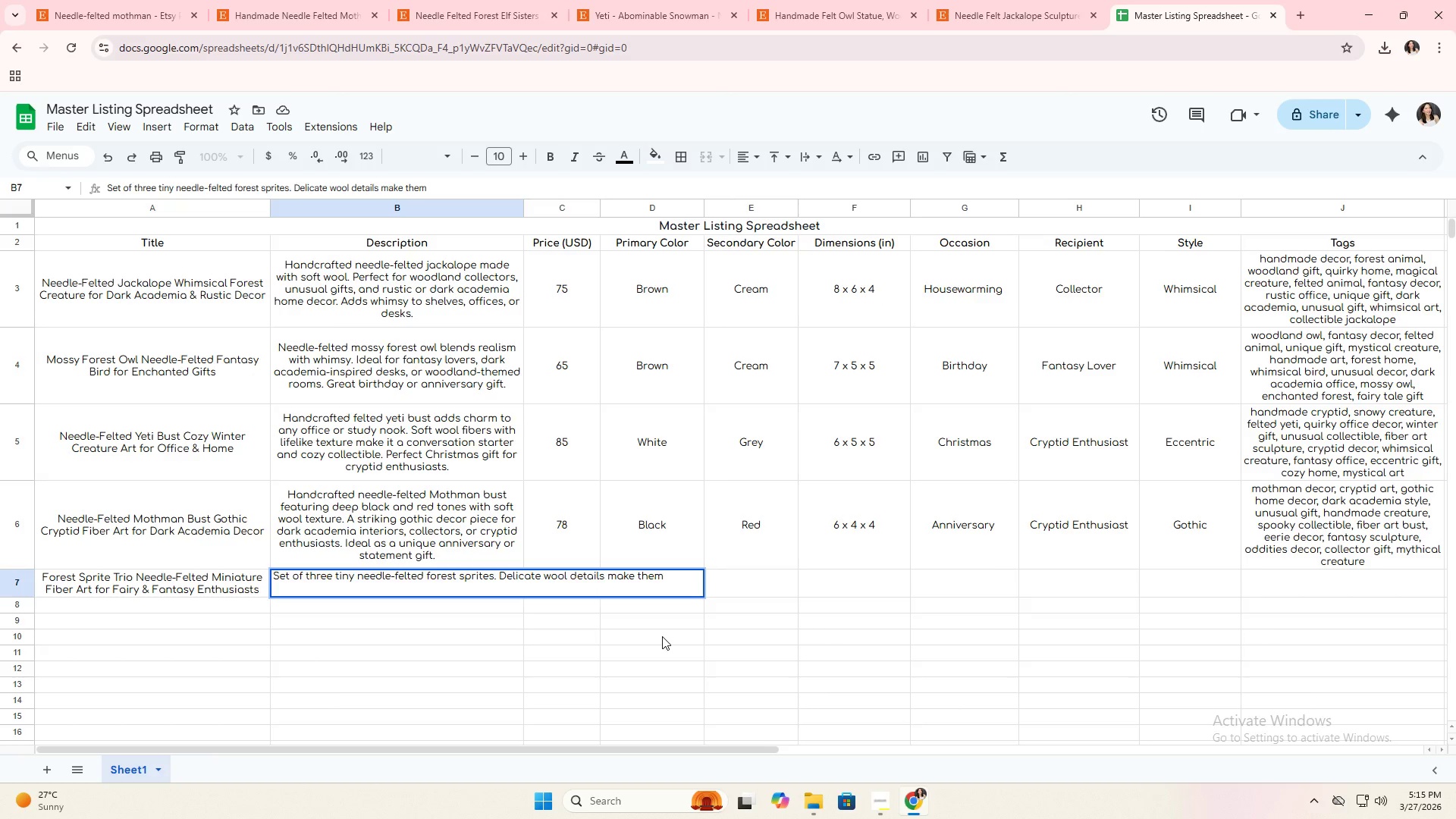 
type( perfect for fairy gardens, whimsical display)
key(Backspace)
type(ys,)
 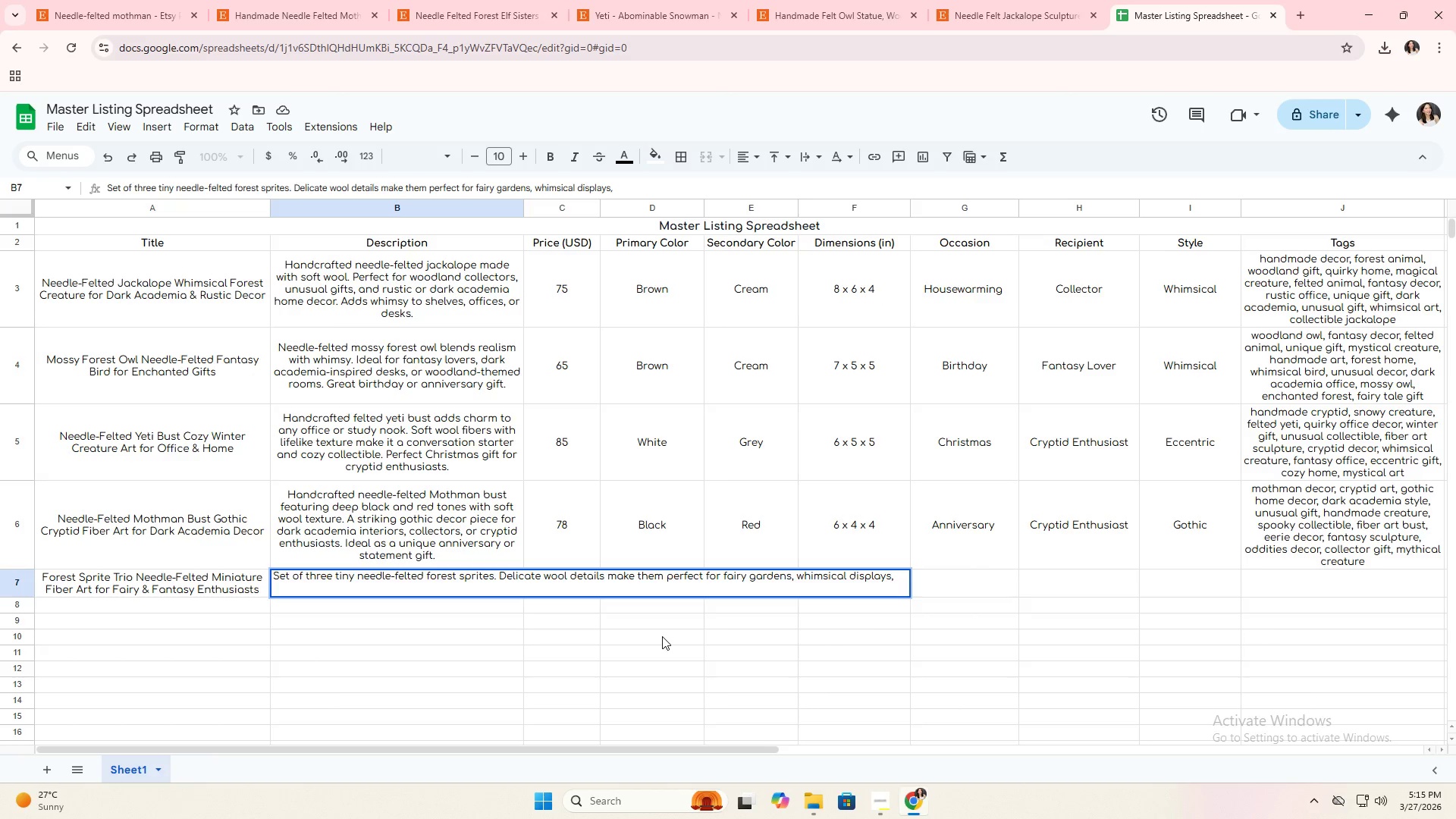 
wait(7.77)
 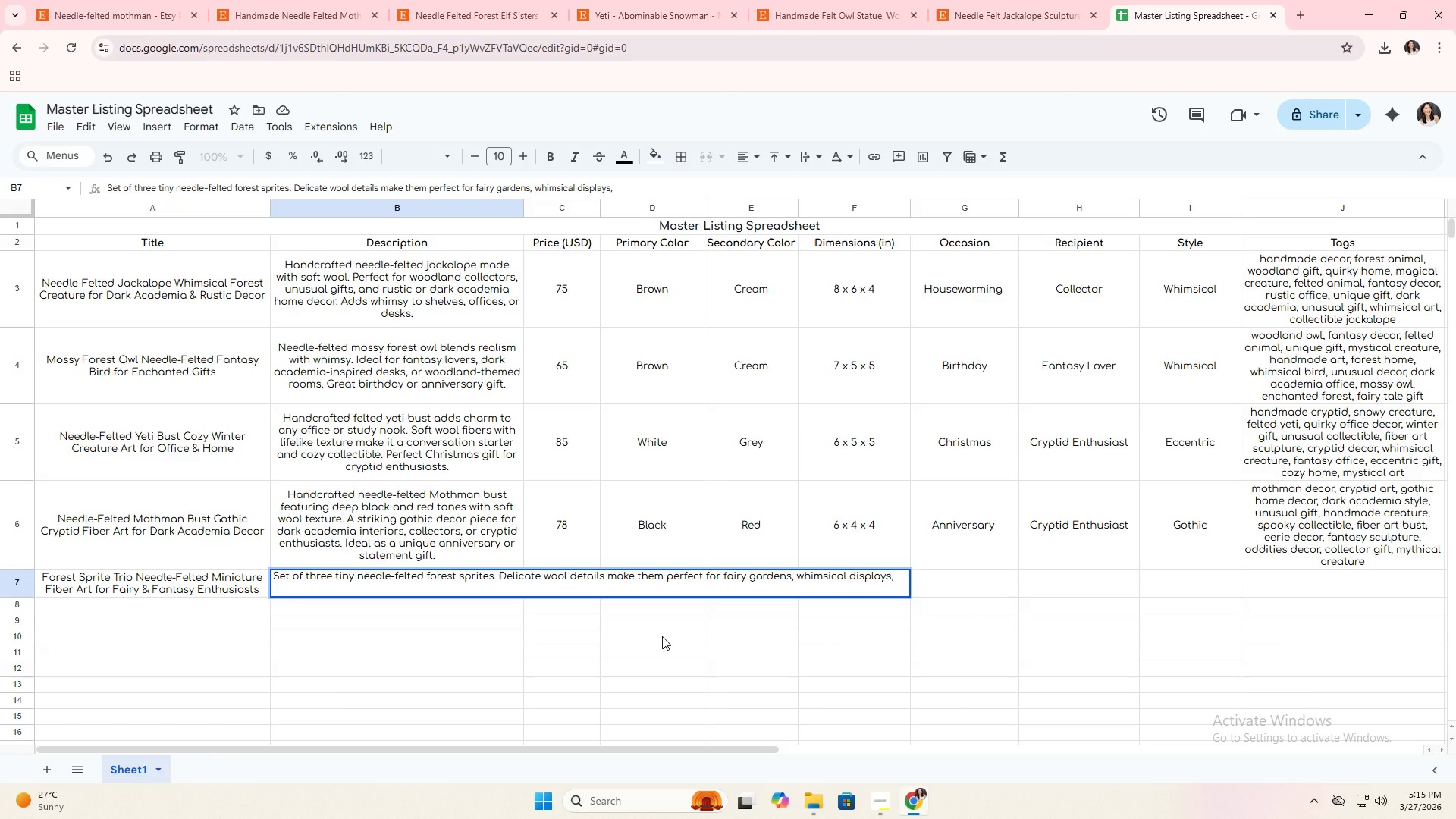 
type( or dark academia )
key(Backspace)
type(-style deks)
key(Backspace)
key(Backspace)
type(sks. Delightful gift for fantasy lovers.)
 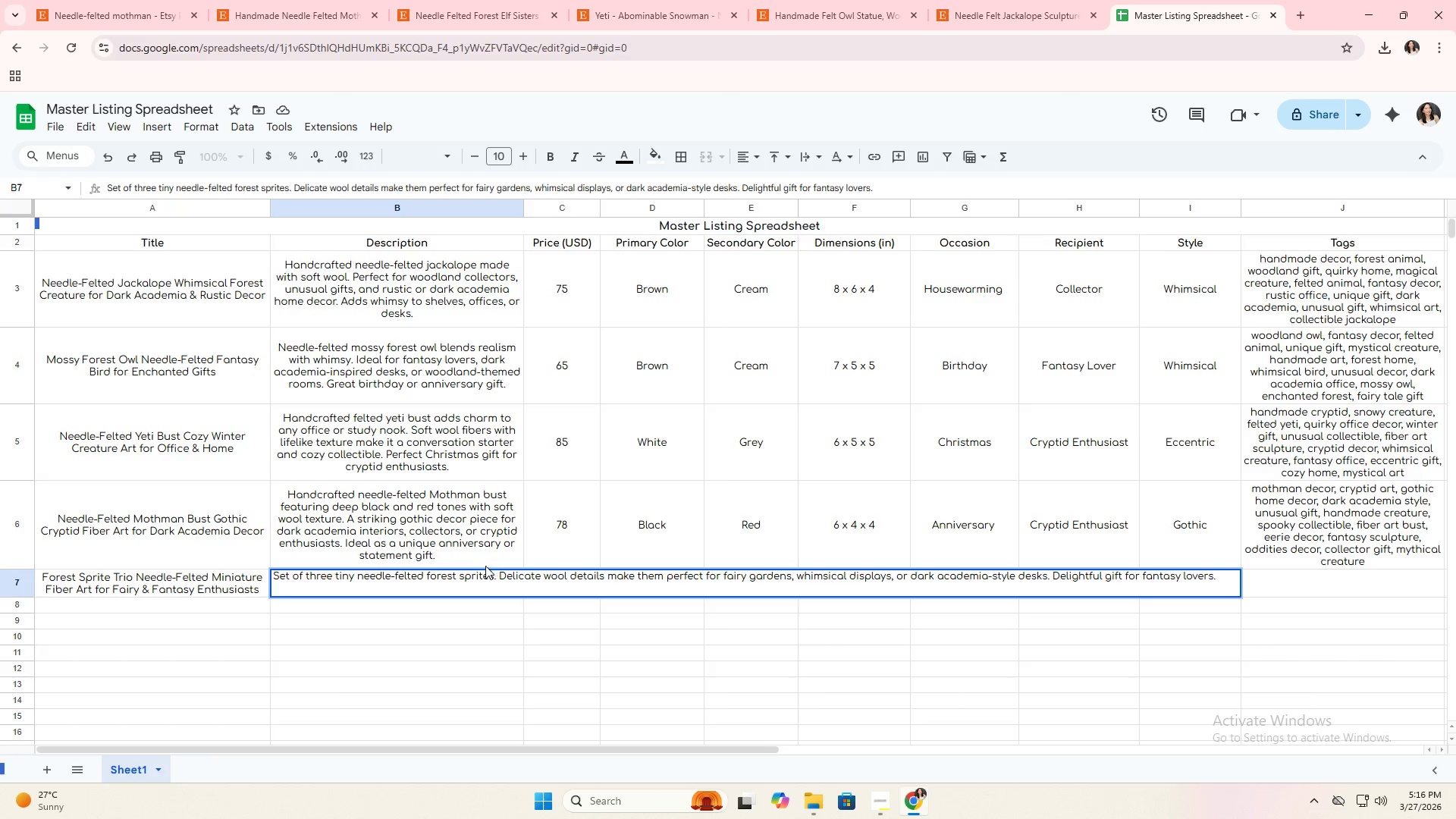 
double_click([491, 522])
 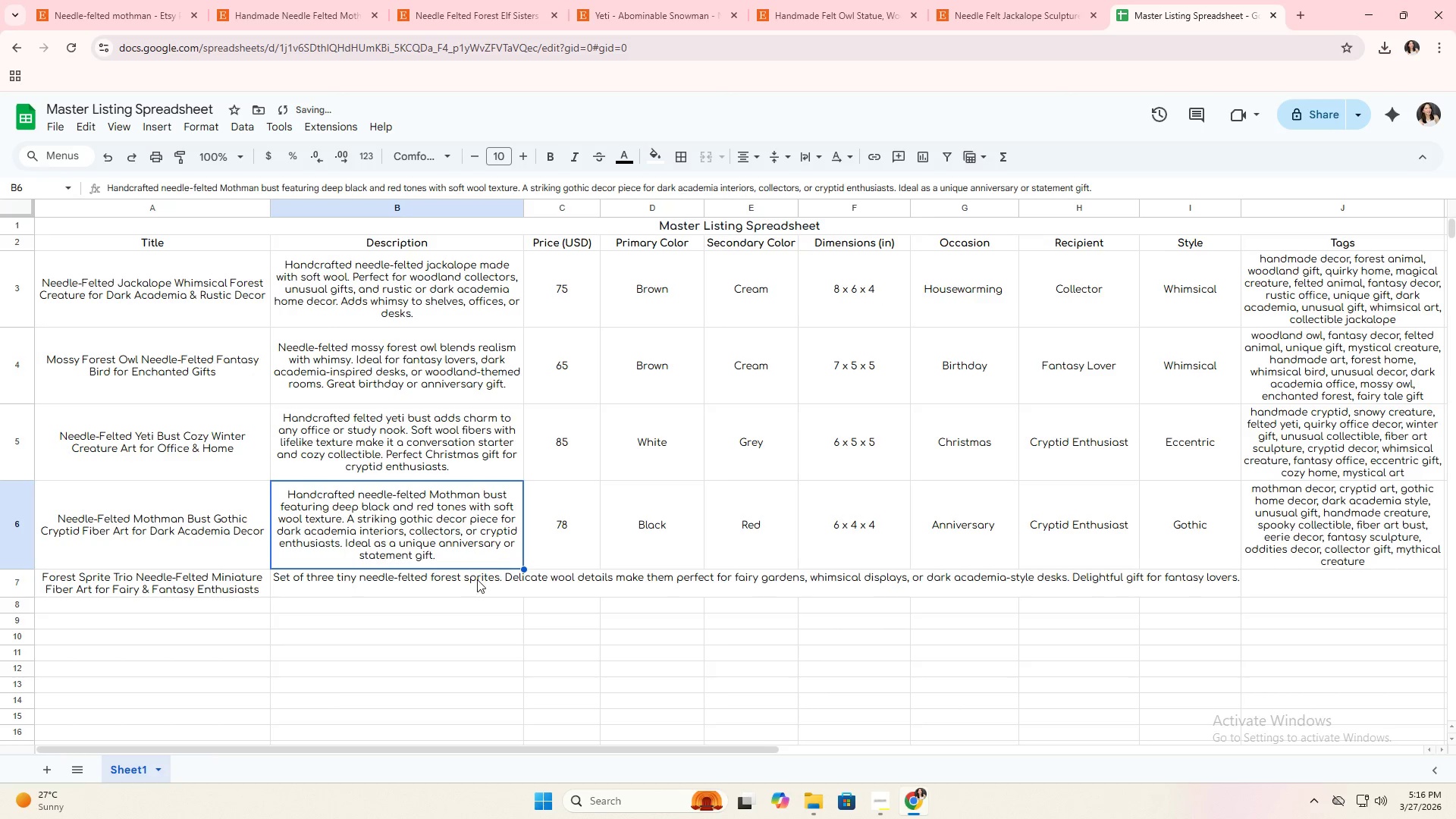 
left_click_drag(start_coordinate=[477, 588], to_coordinate=[477, 584])
 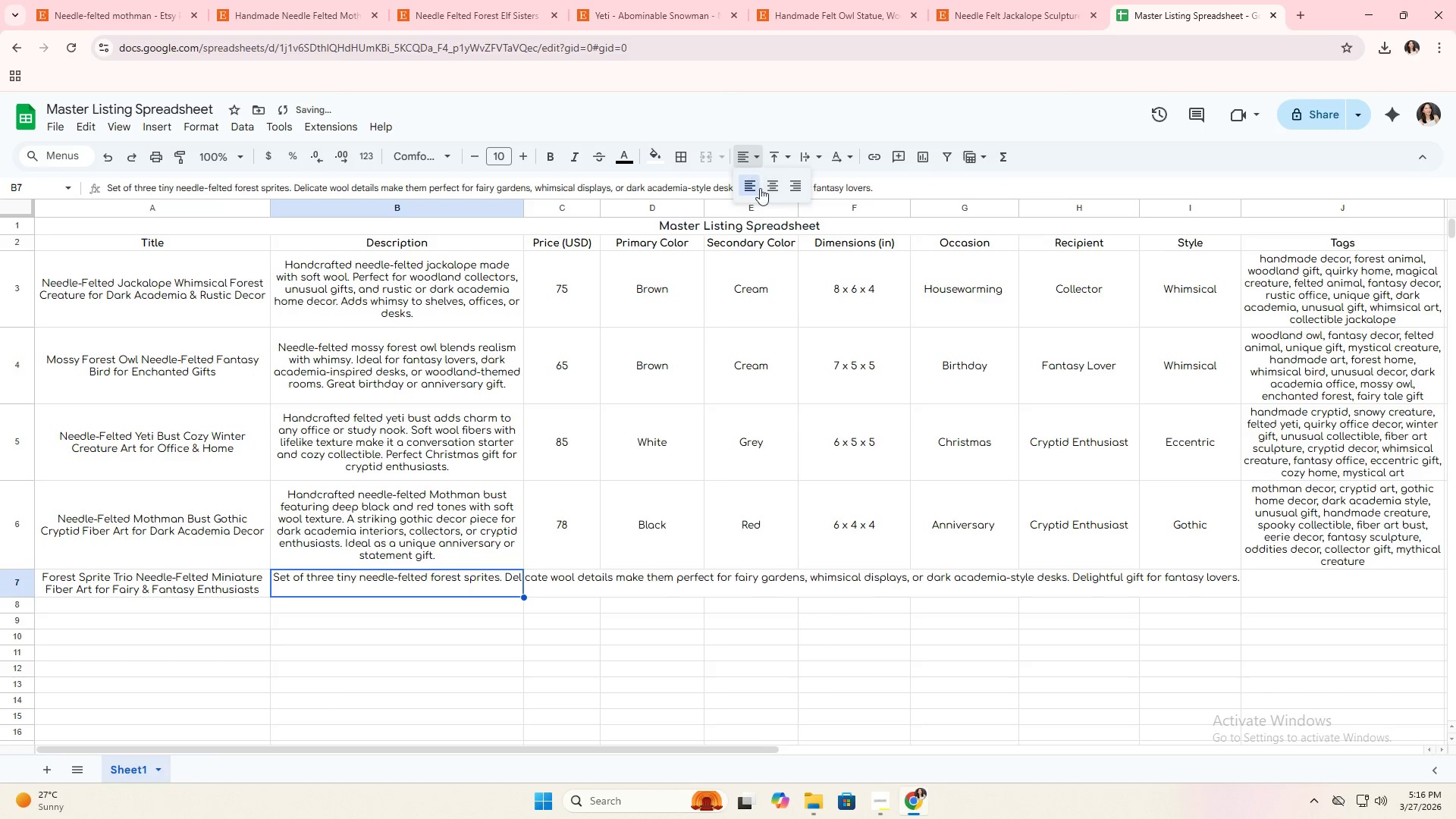 
double_click([771, 188])
 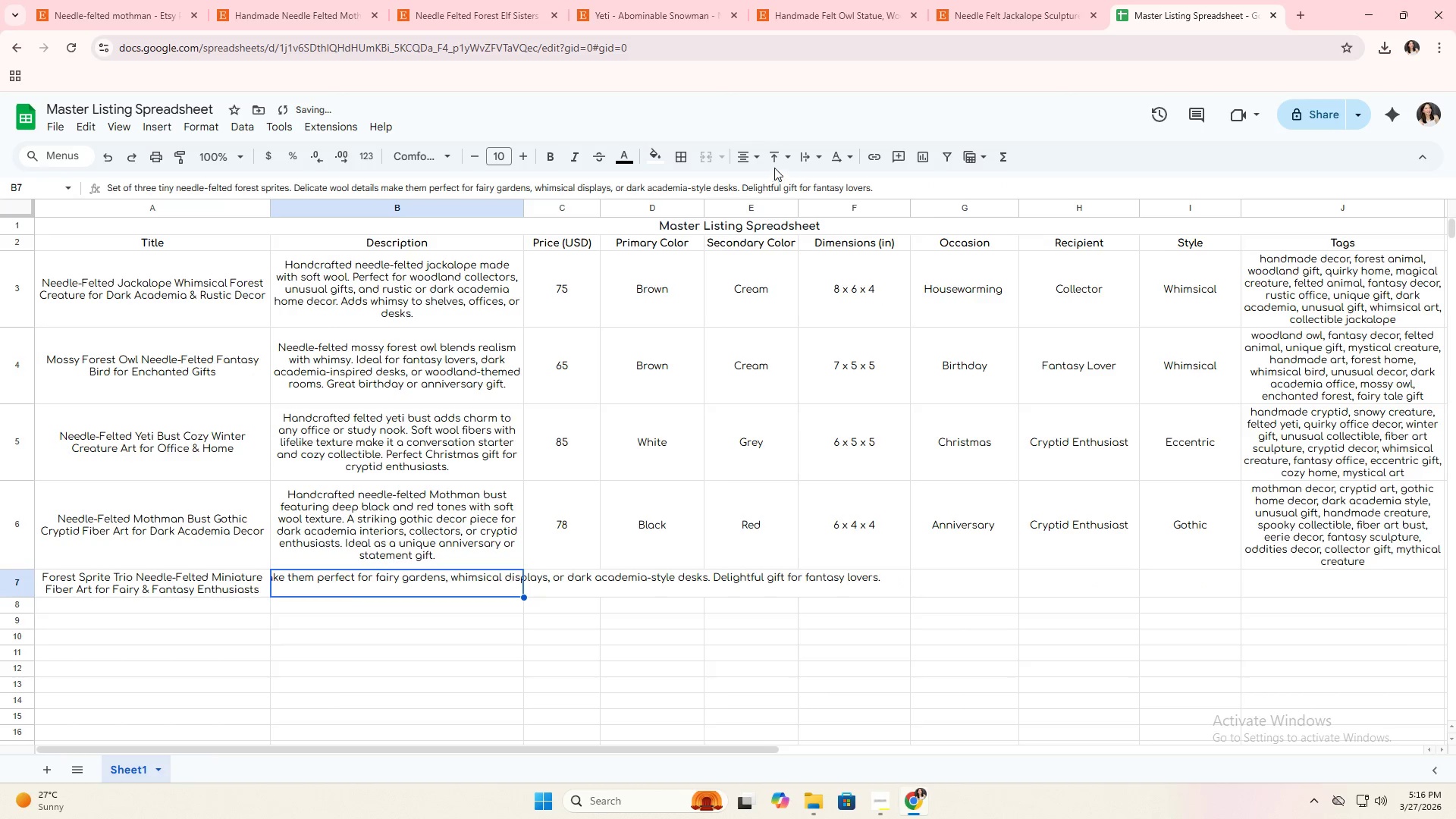 
triple_click([774, 168])
 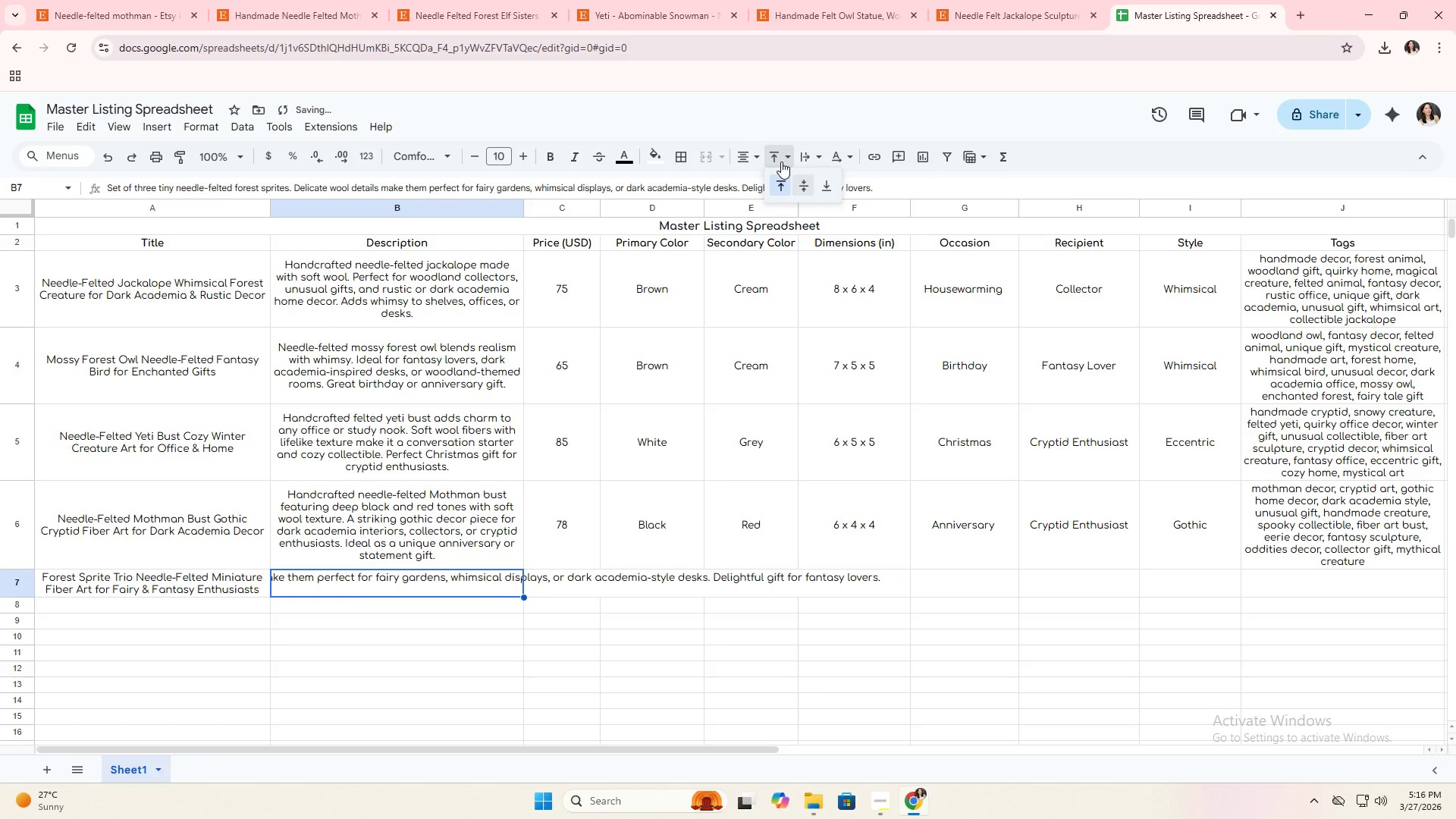 
triple_click([781, 162])
 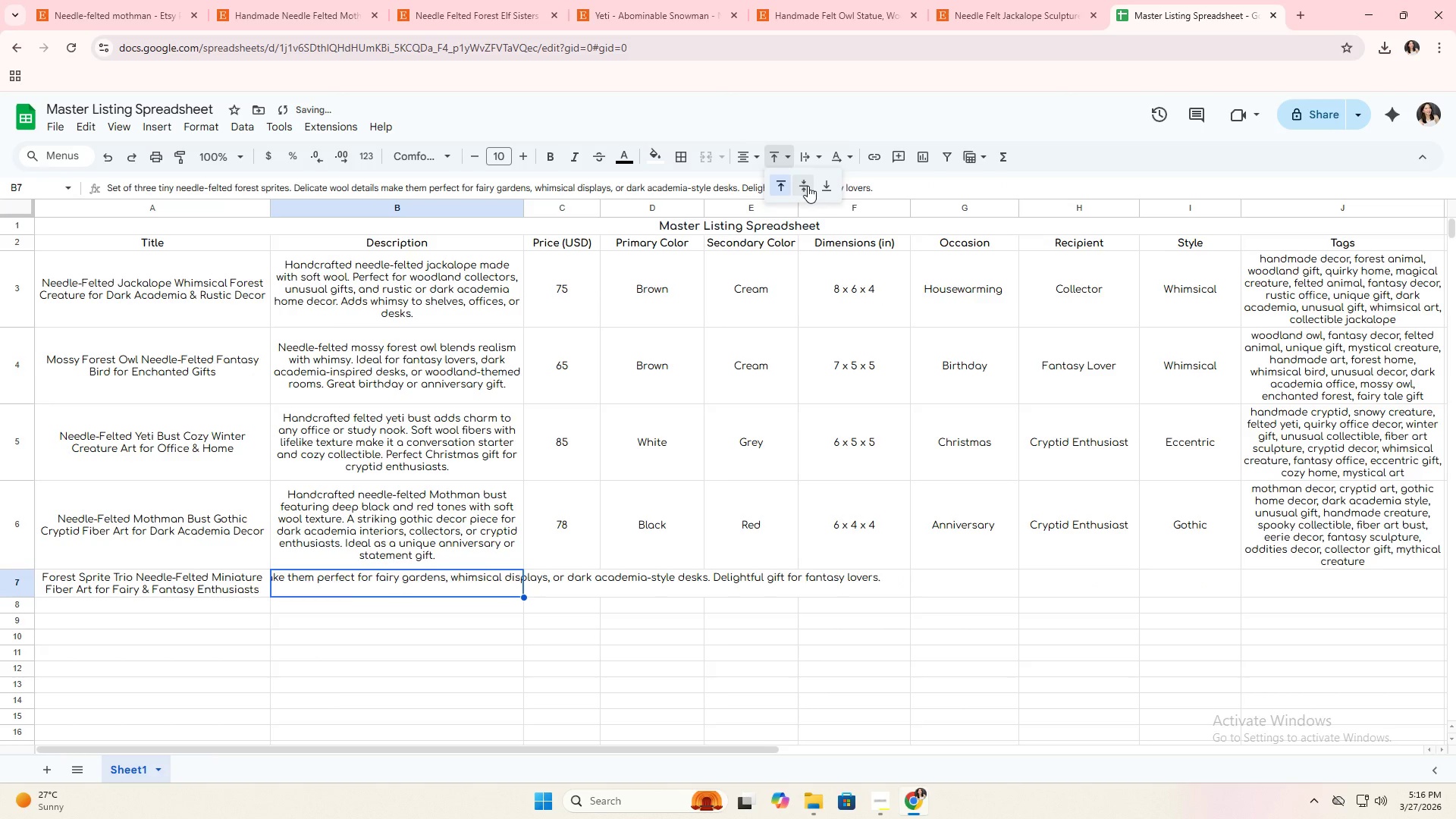 
triple_click([808, 186])
 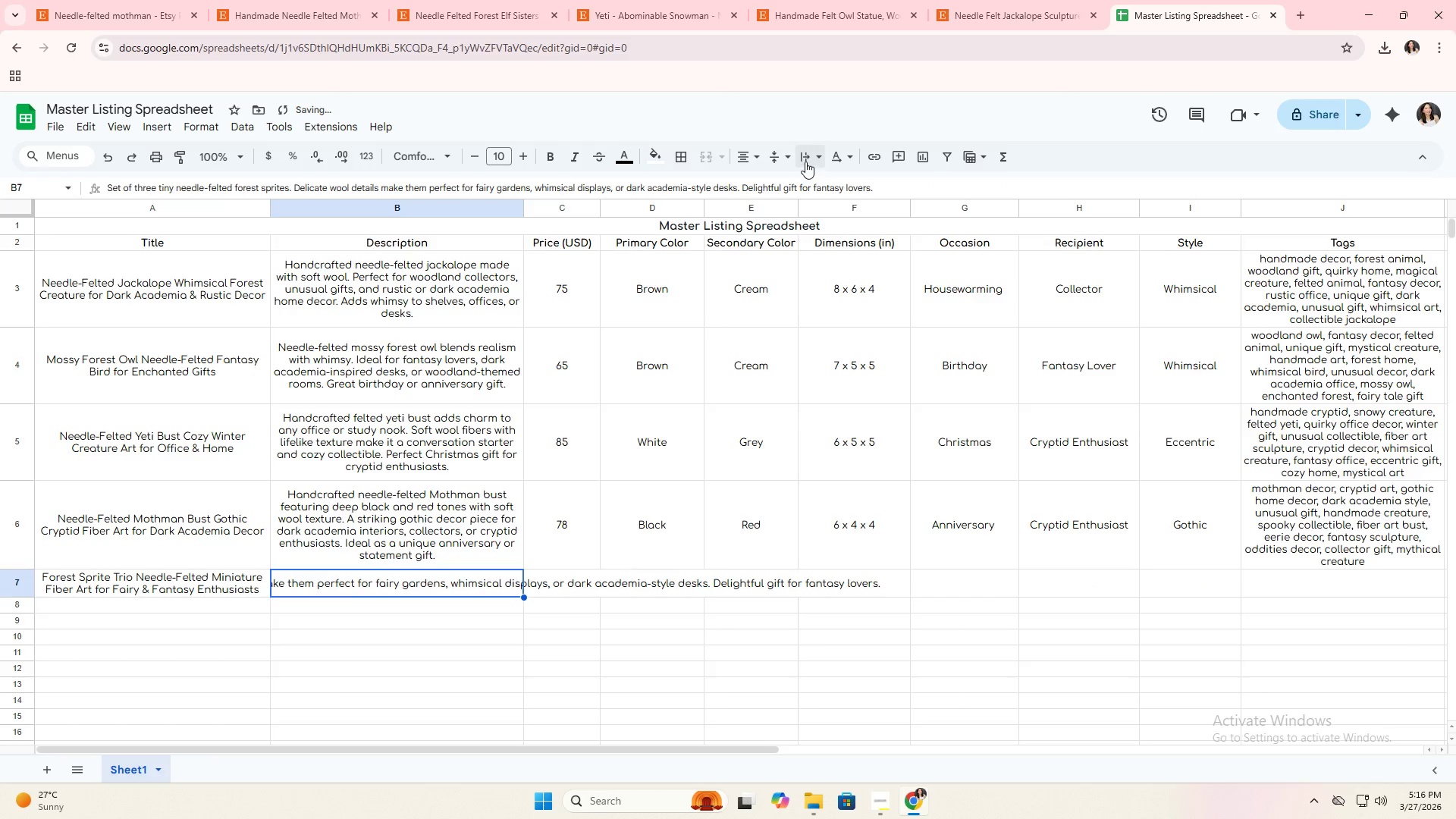 
left_click([805, 160])
 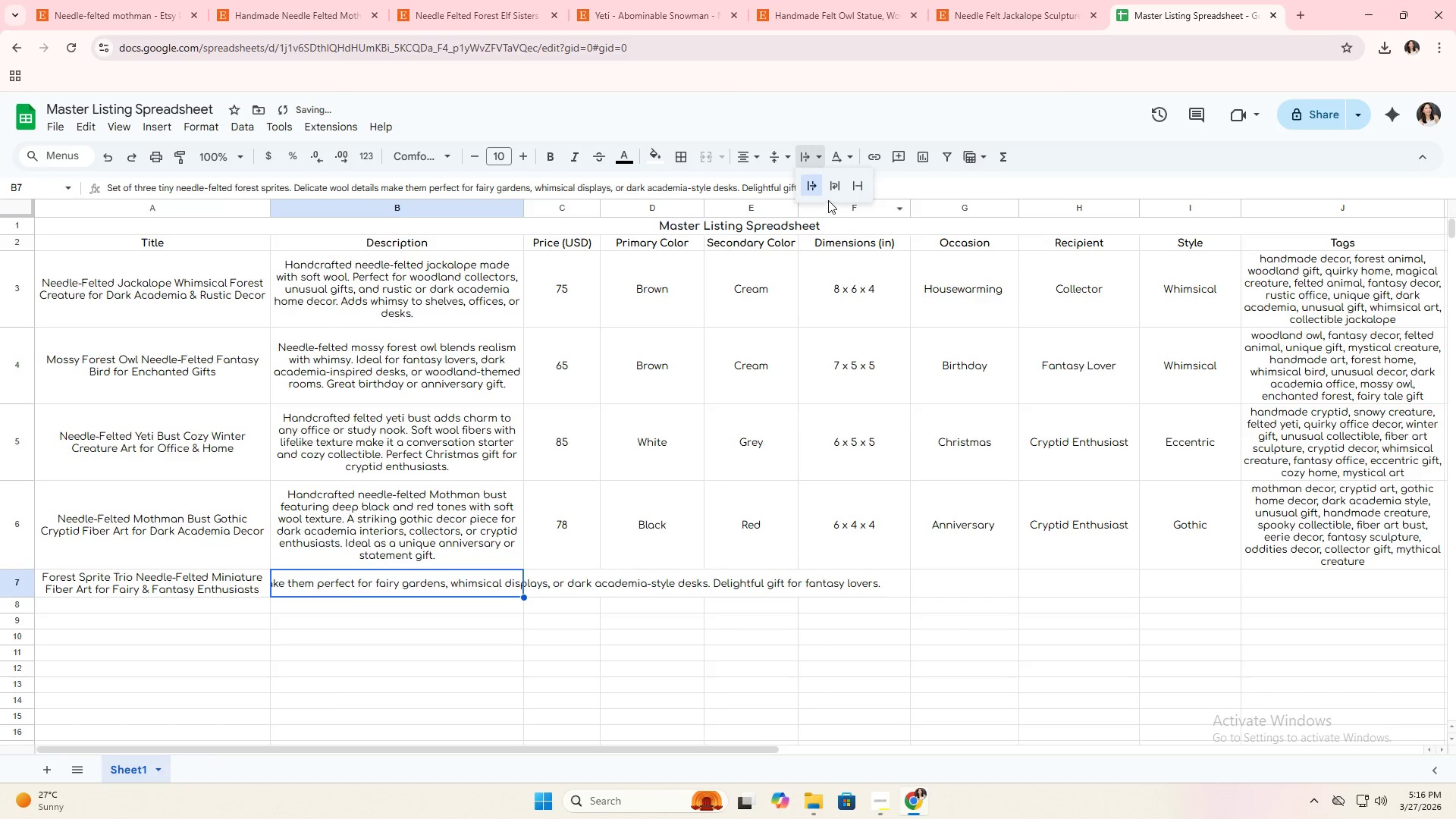 
left_click([833, 192])
 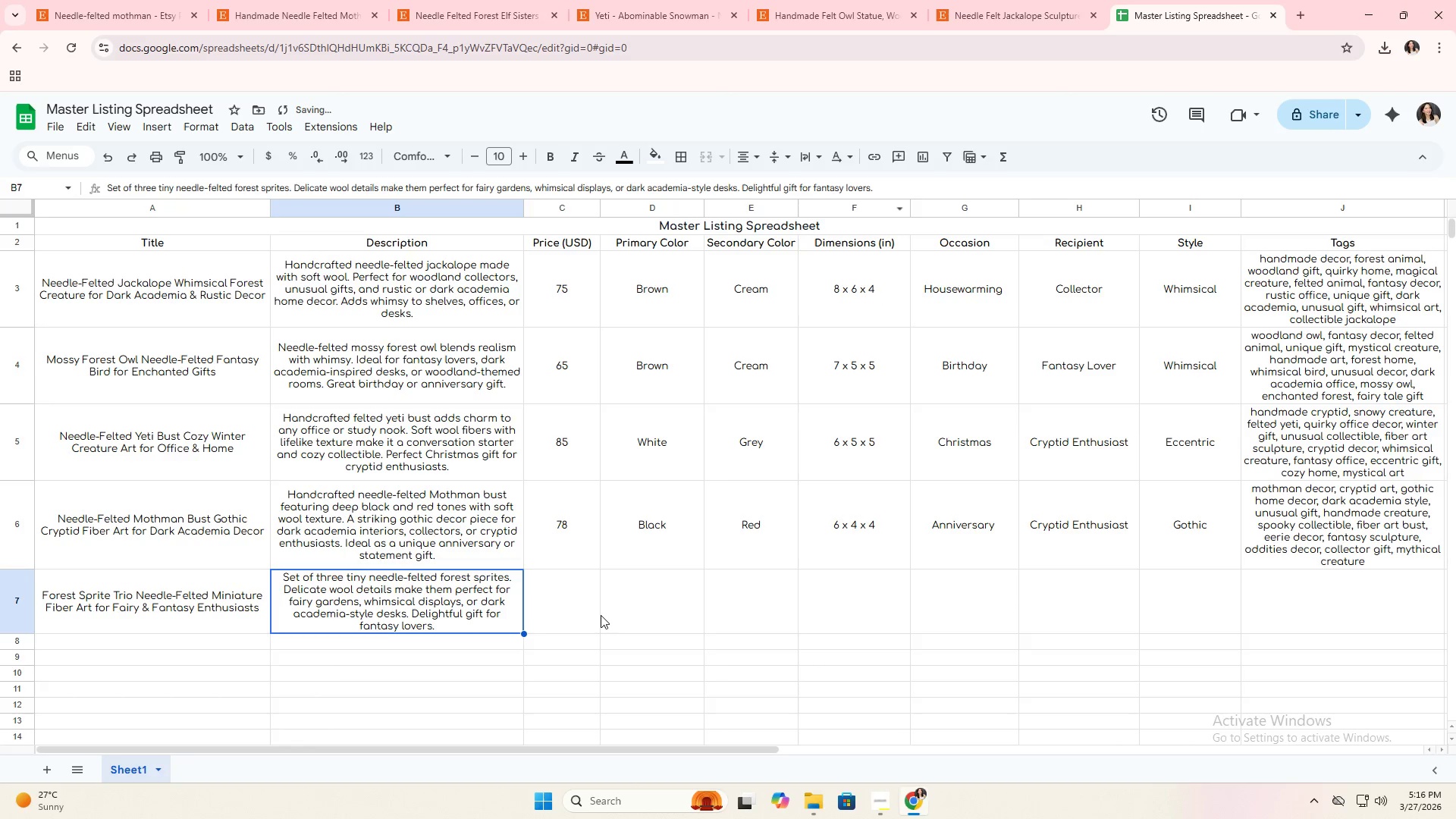 
left_click([580, 604])
 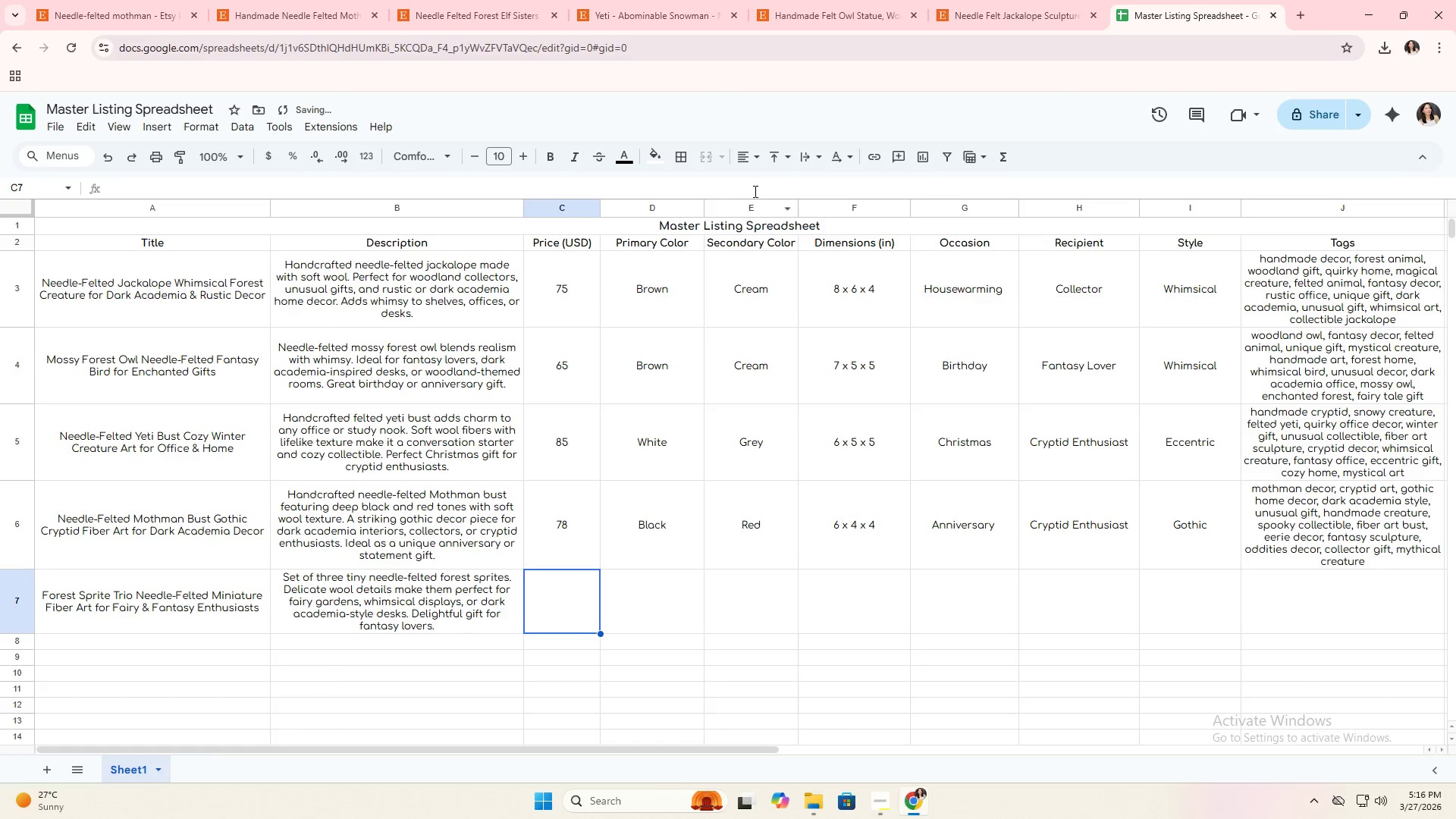 
left_click([756, 169])
 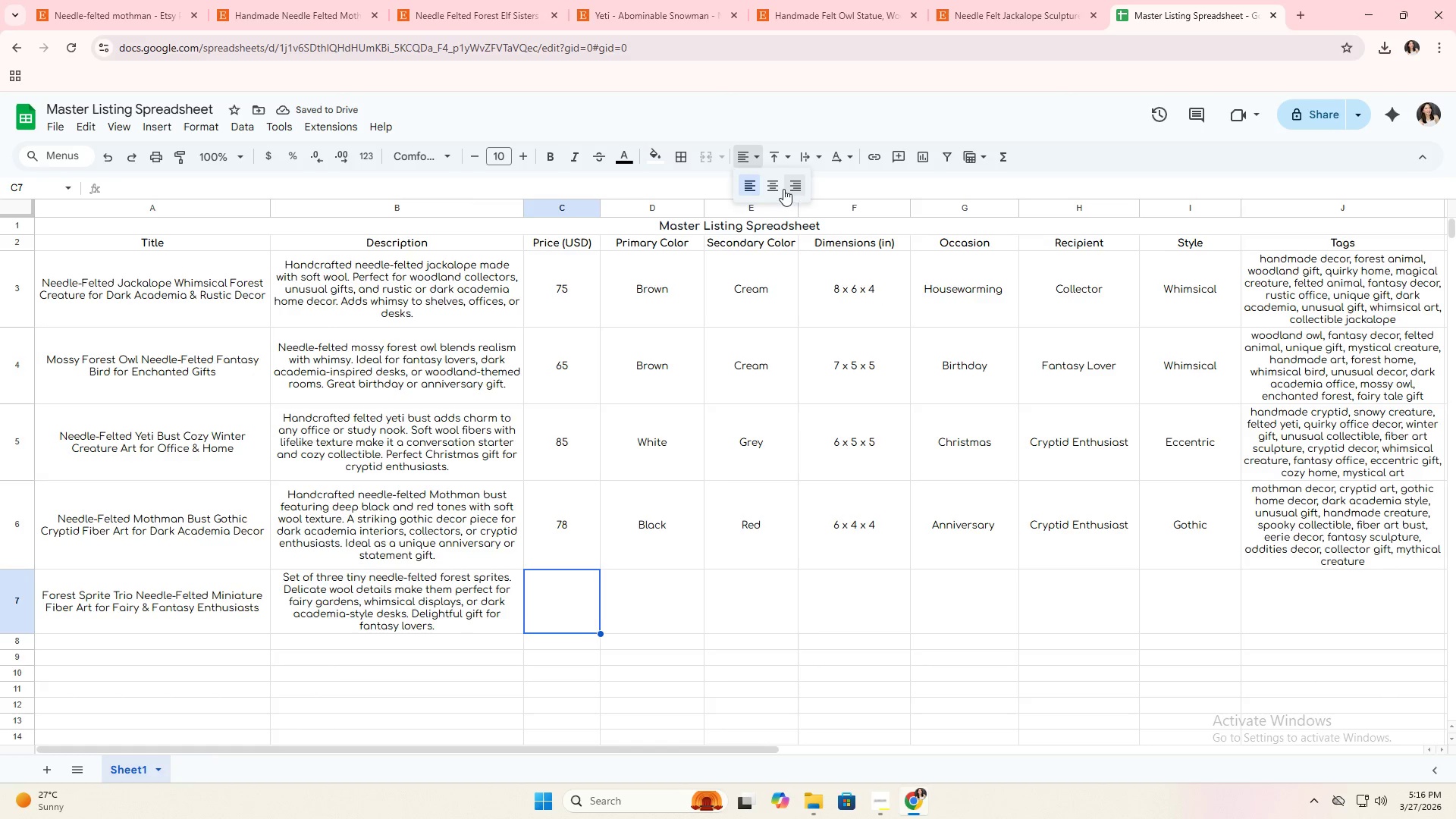 
double_click([781, 189])
 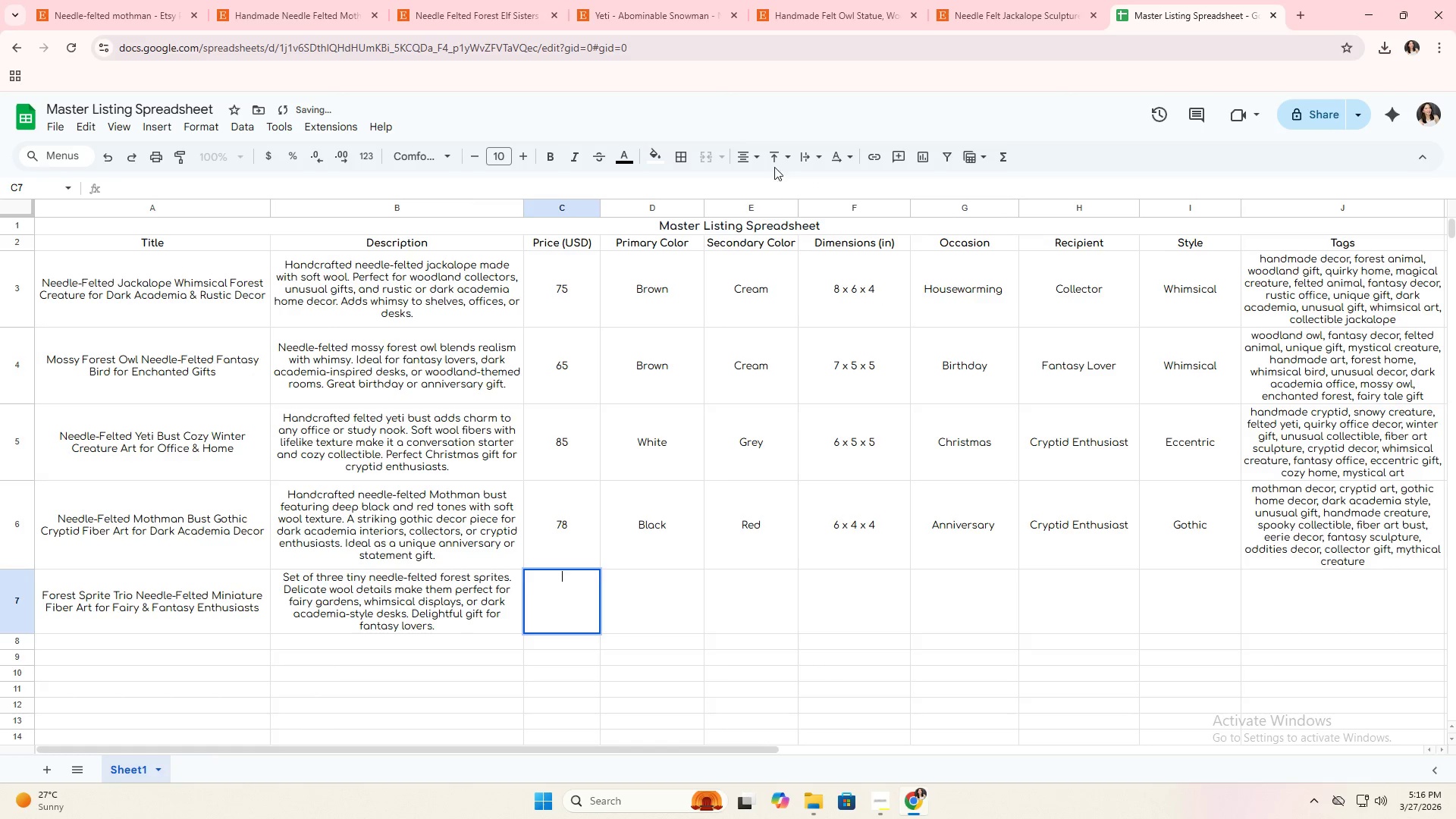 
left_click([774, 163])
 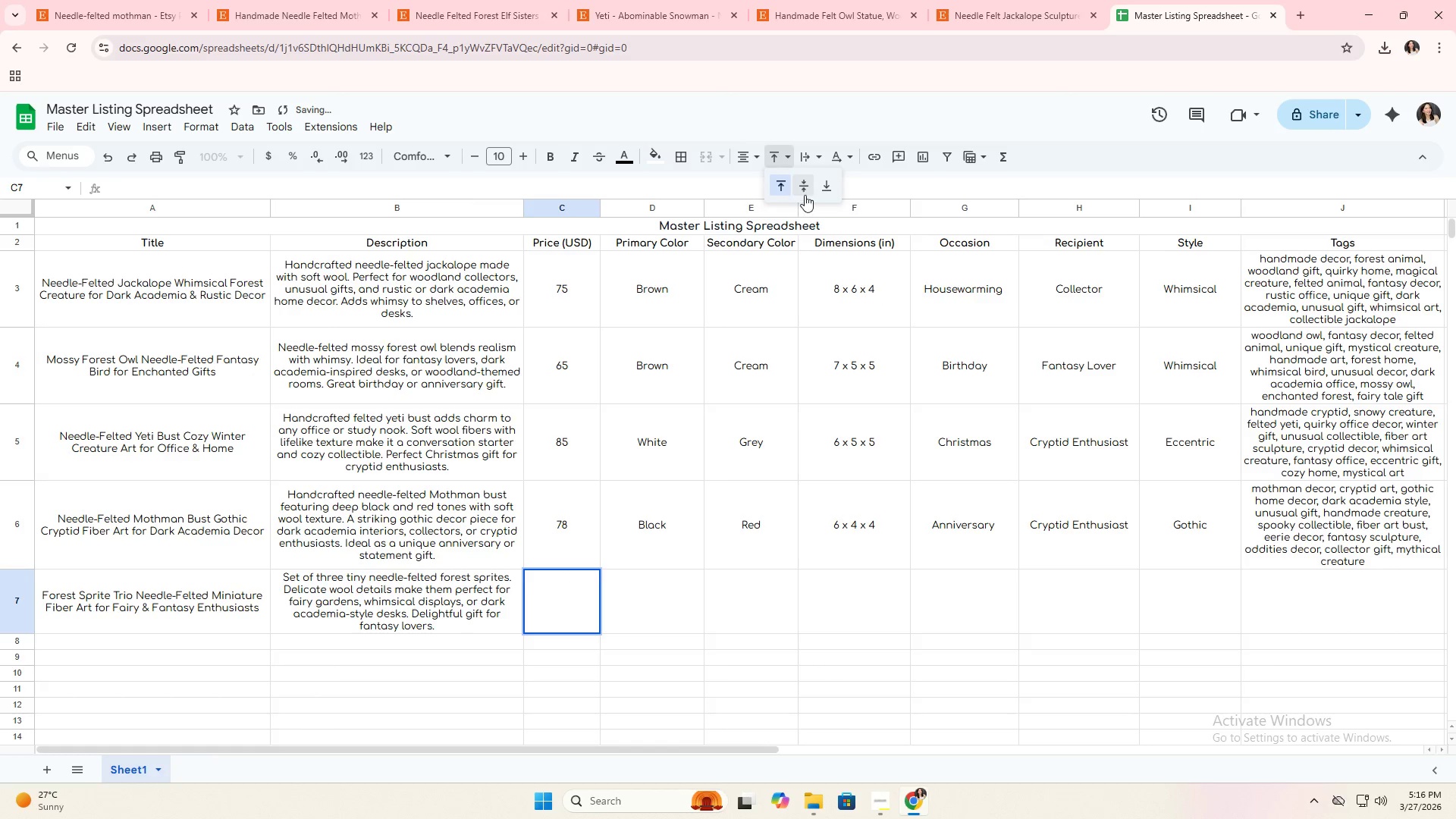 
left_click([806, 187])
 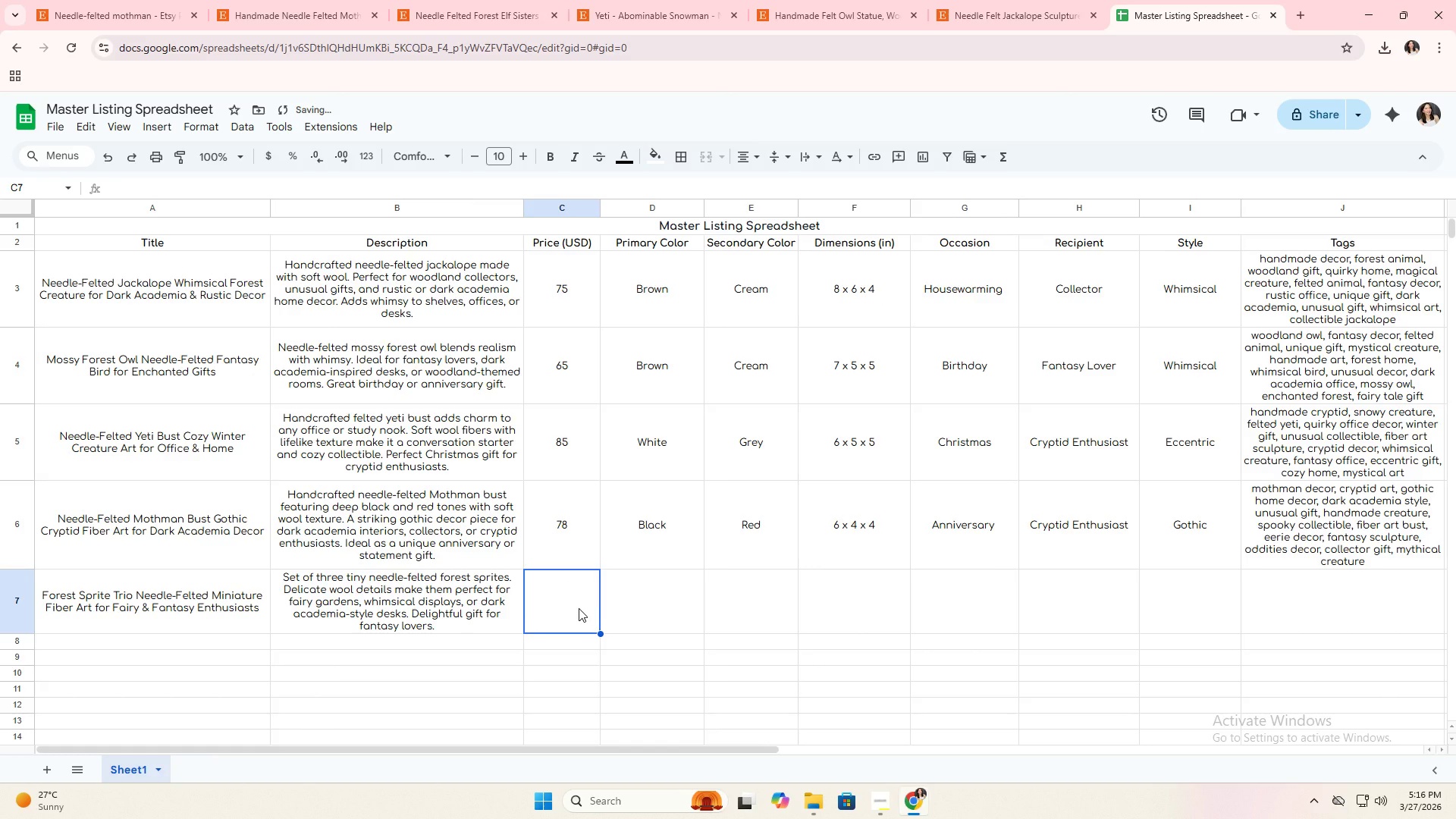 
type(90)
 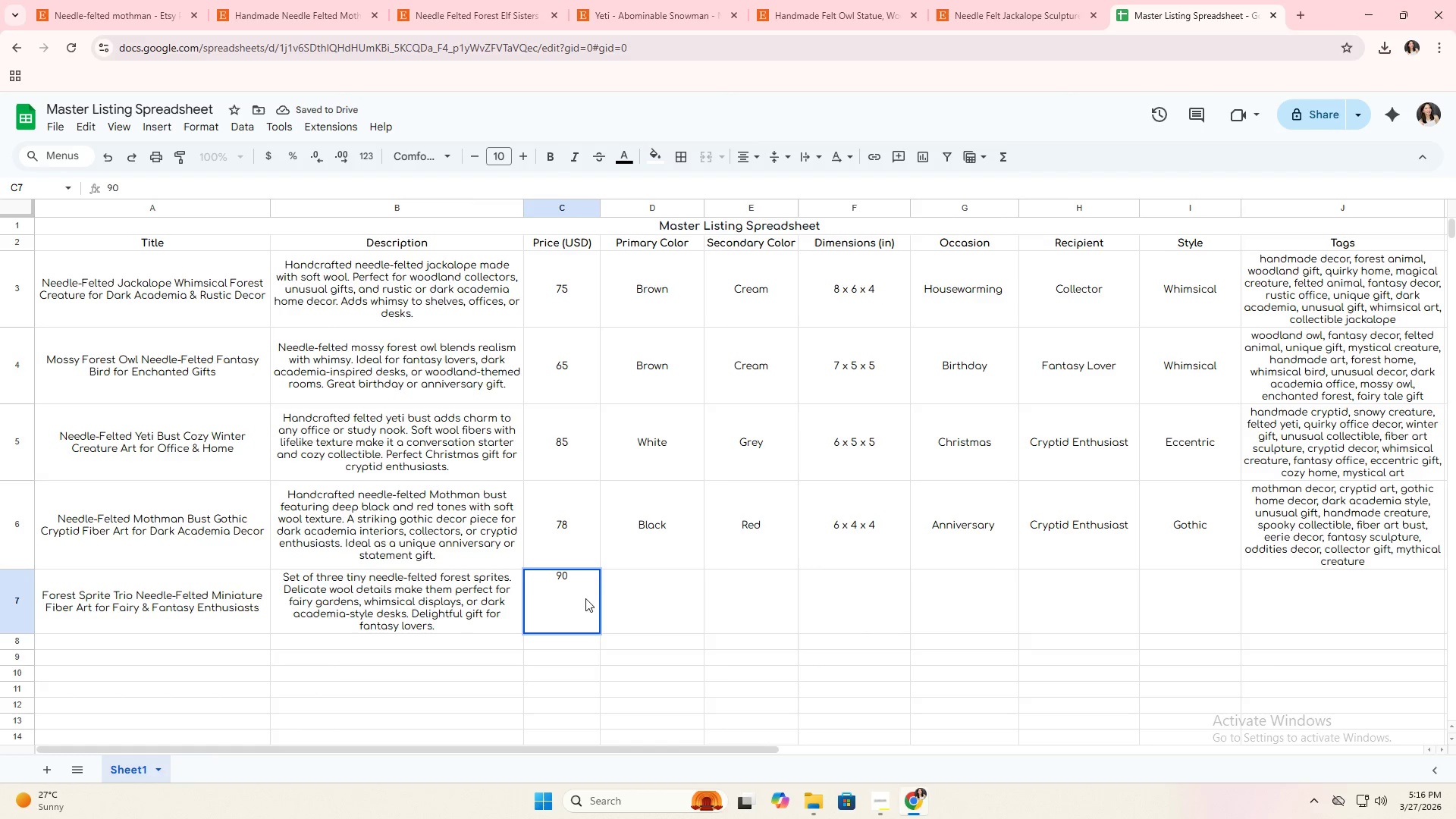 
left_click([617, 588])
 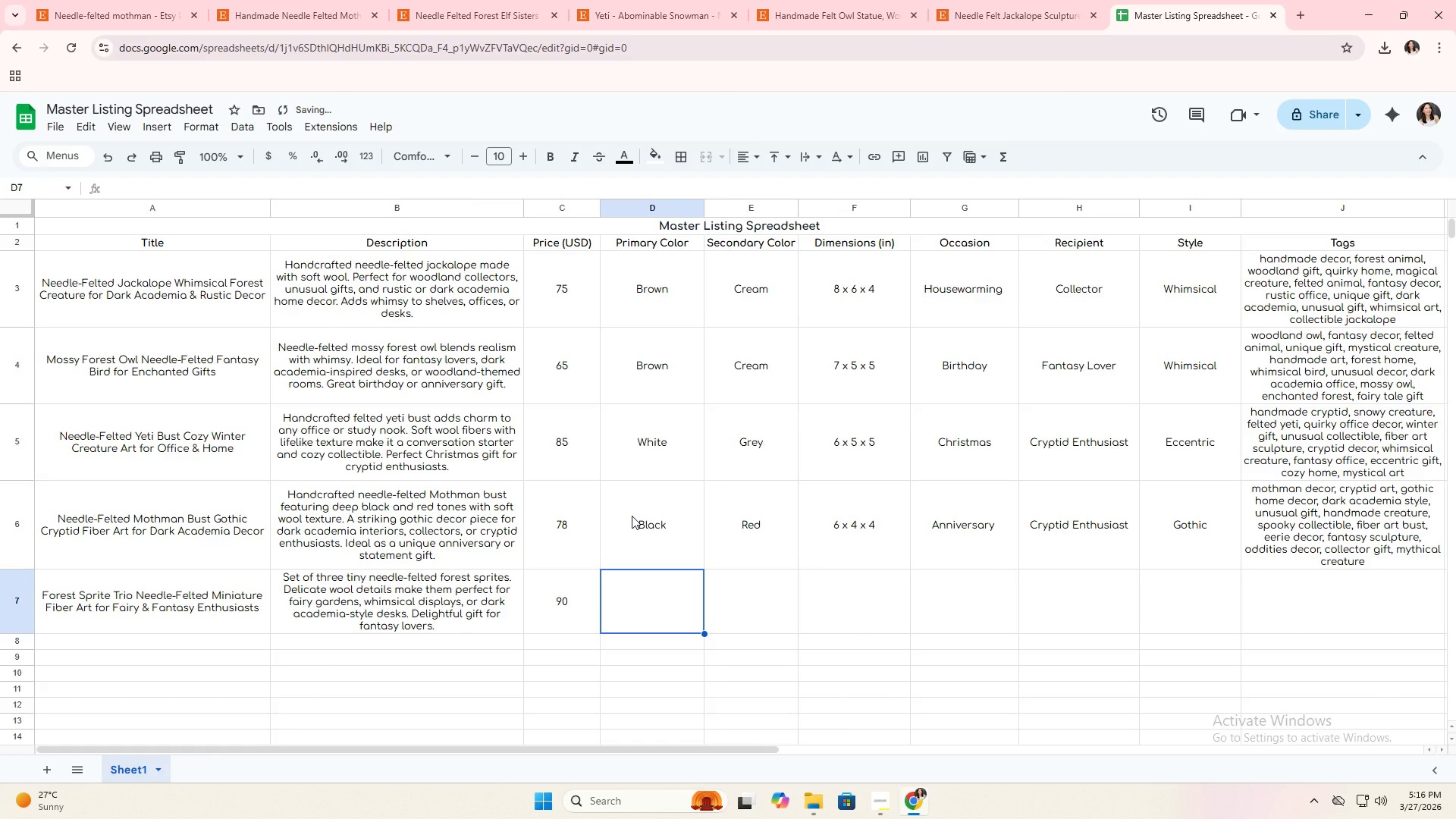 
type(Mult)
key(Backspace)
type(ticolor)
 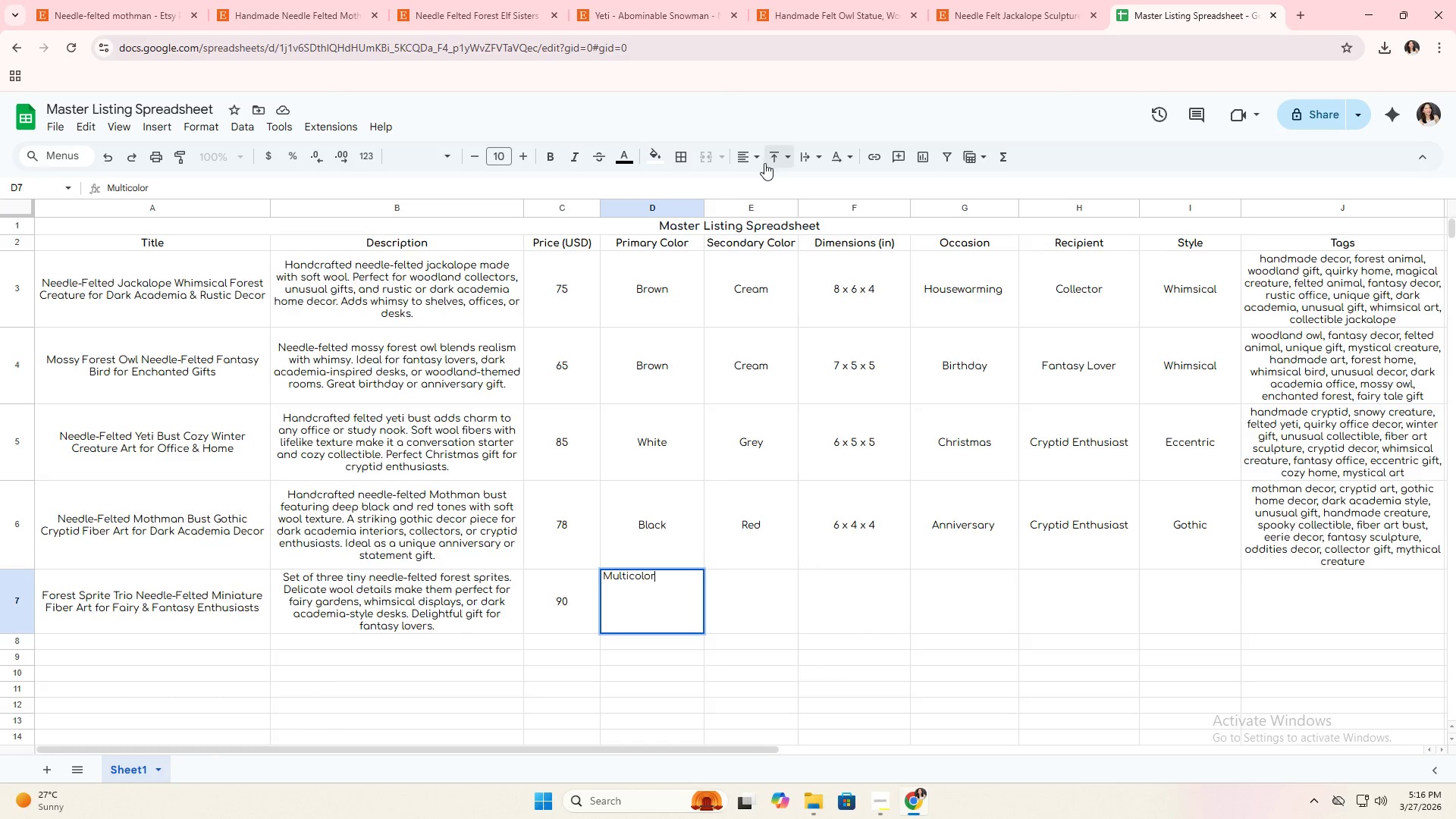 
double_click([774, 162])
 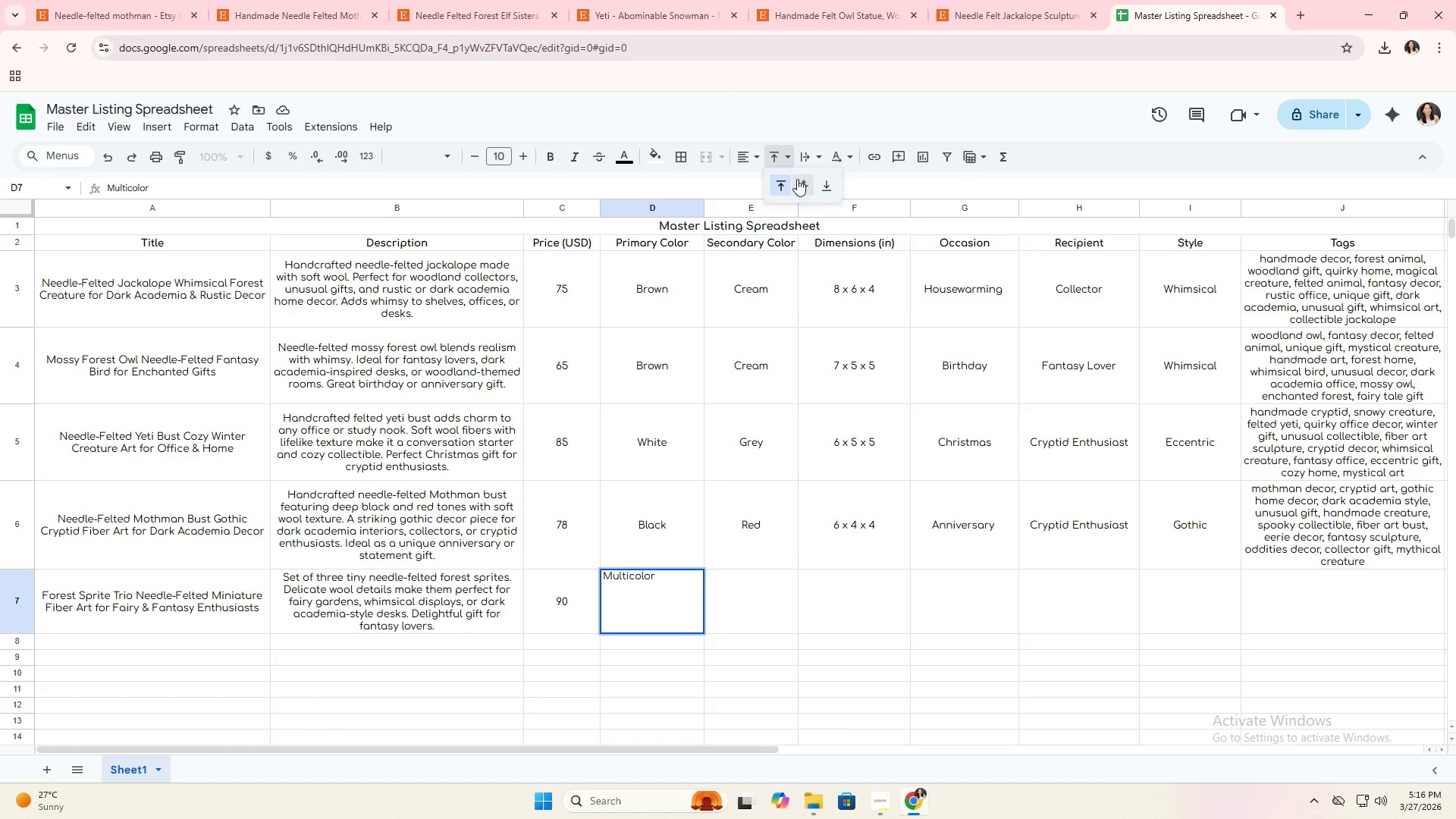 
left_click([799, 179])
 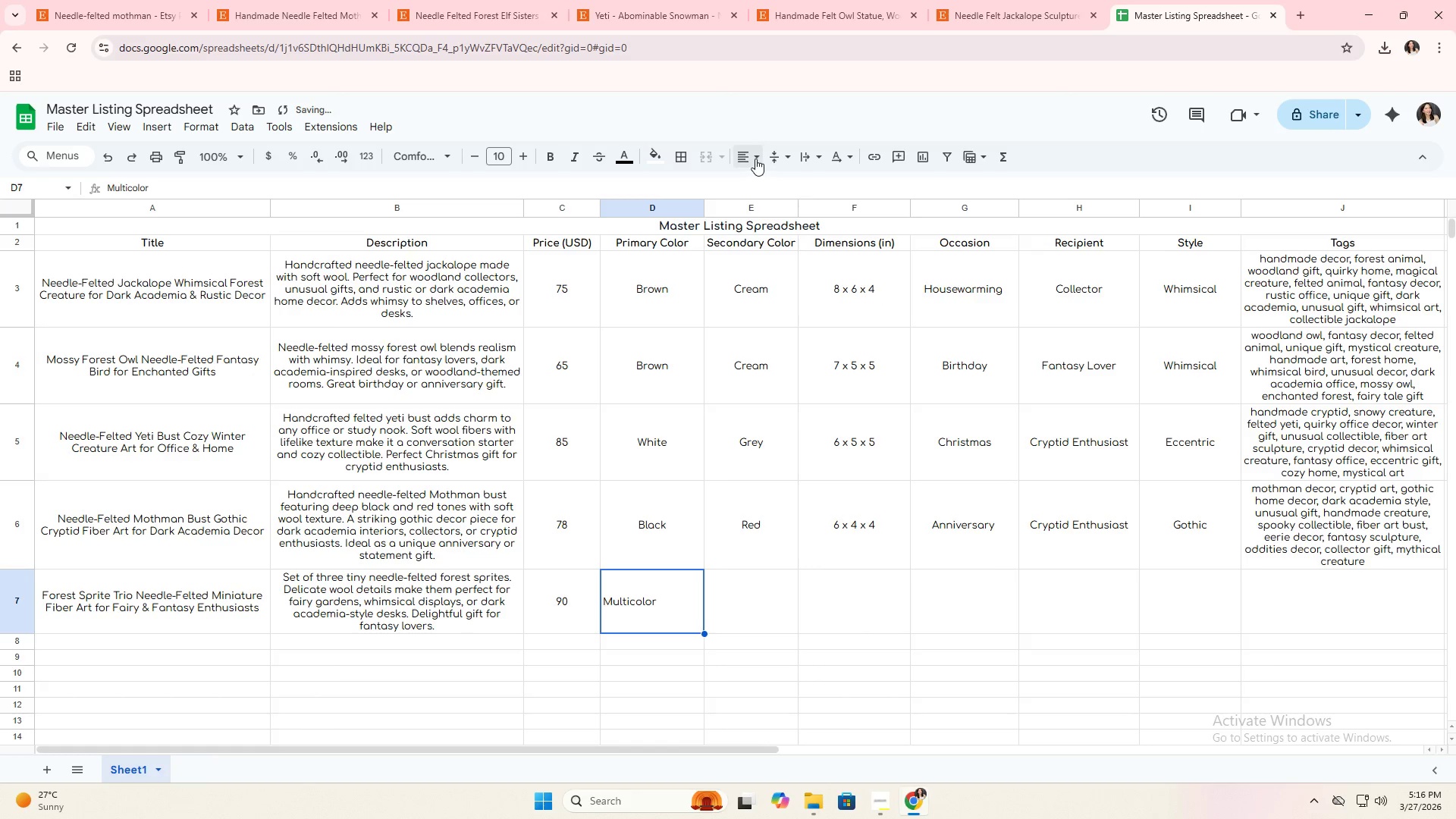 
left_click([753, 158])
 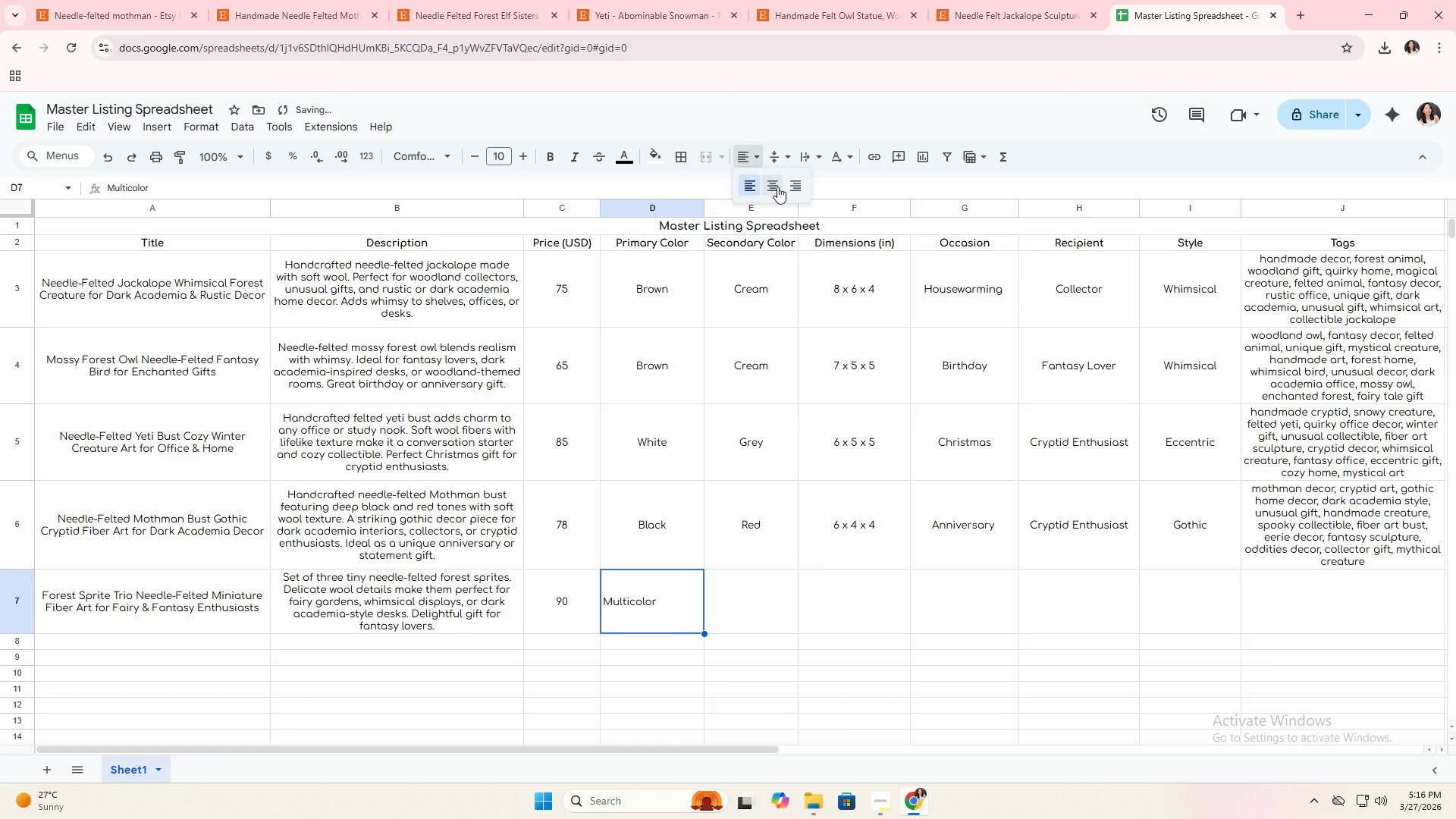 
left_click([775, 187])
 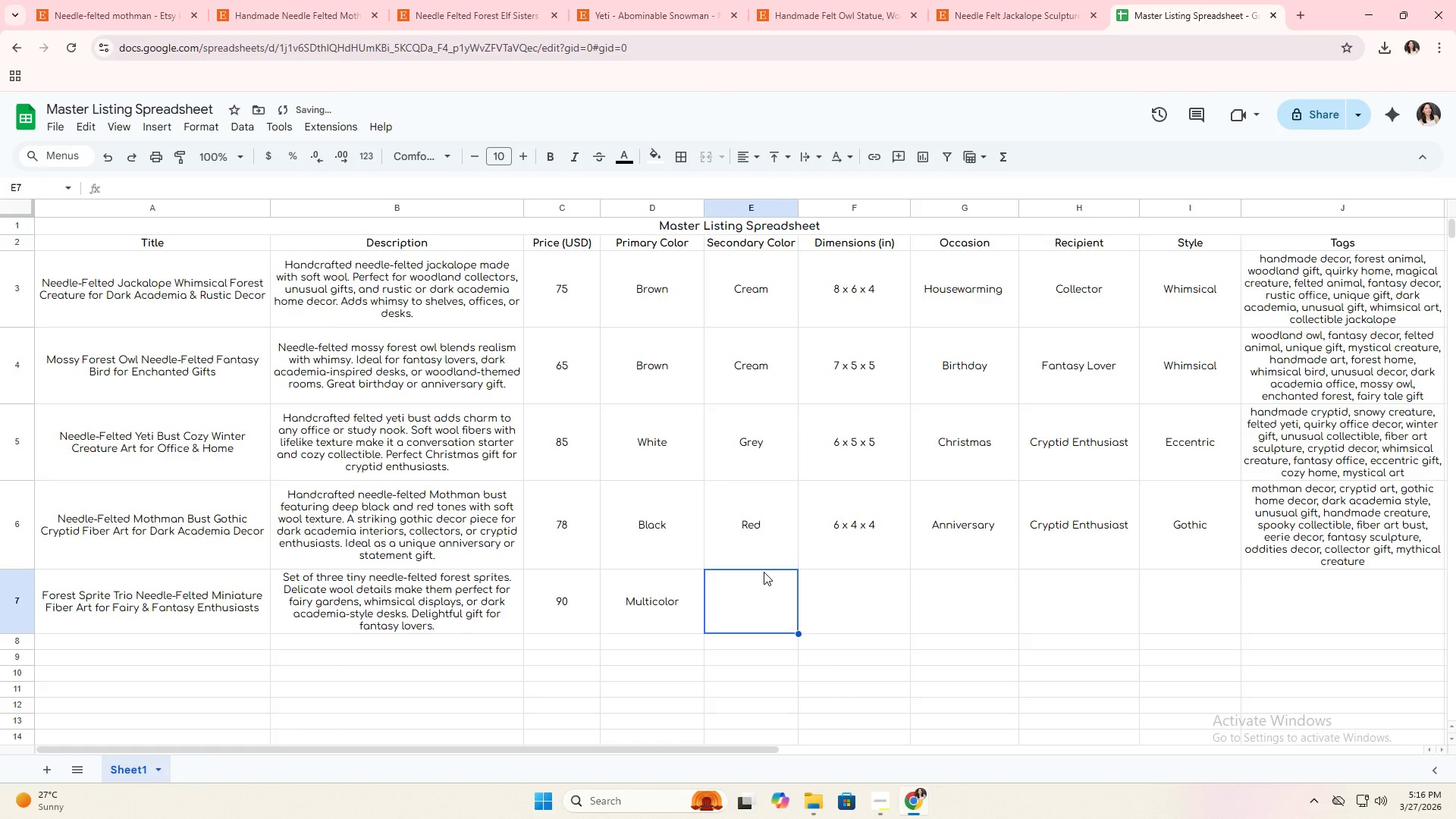 
type(Pastel)
 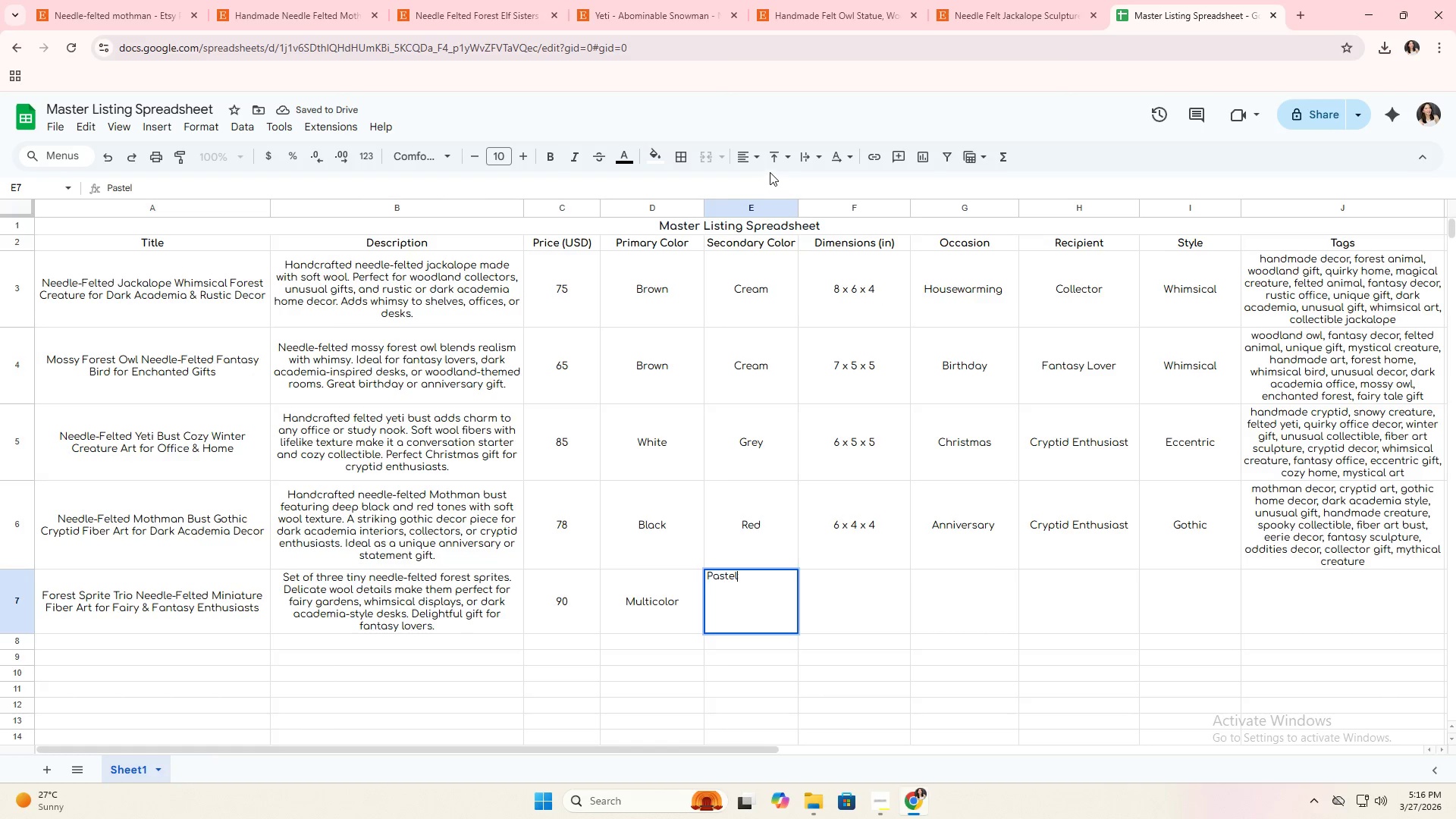 
left_click([753, 166])
 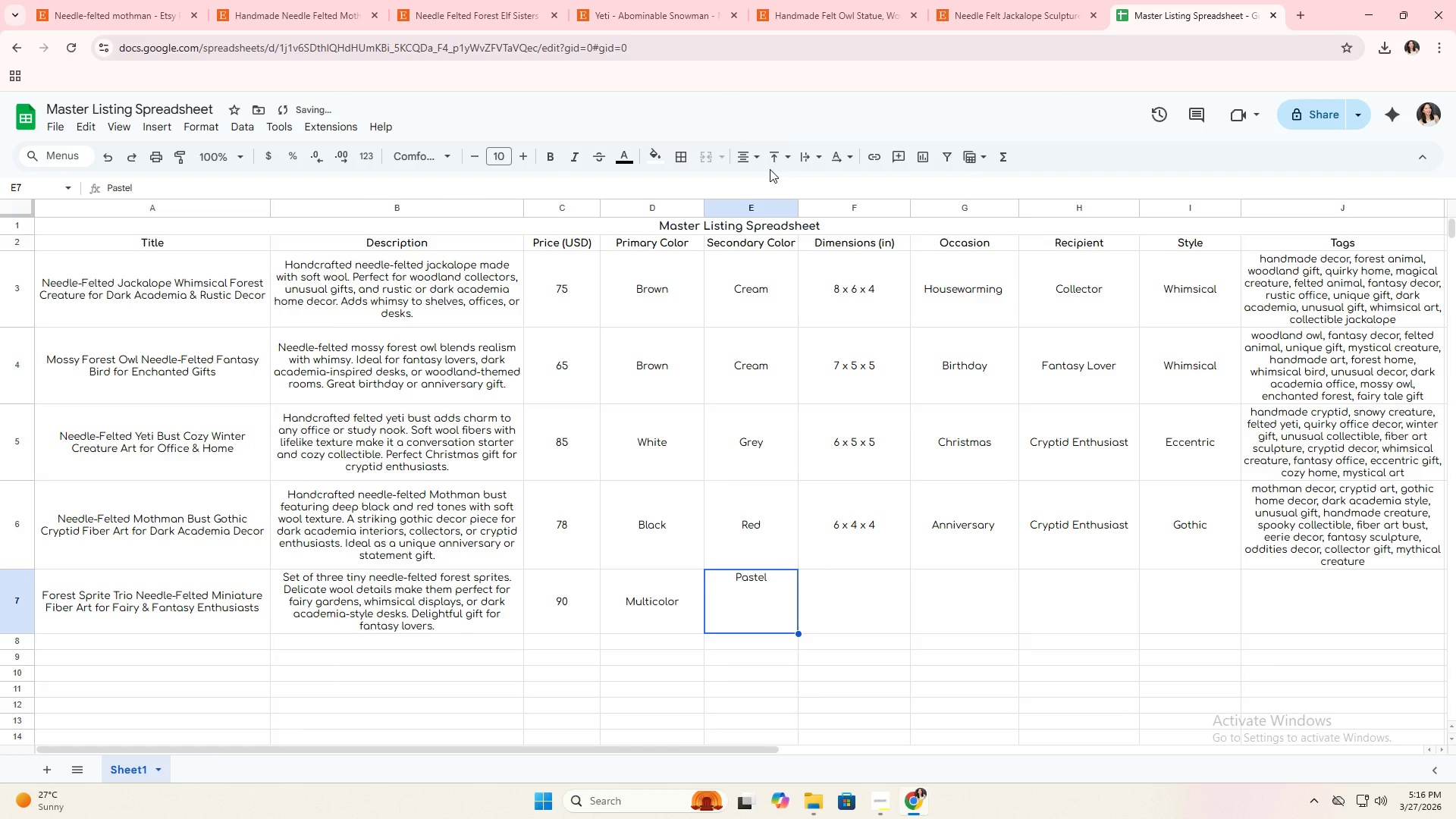 
double_click([773, 155])
 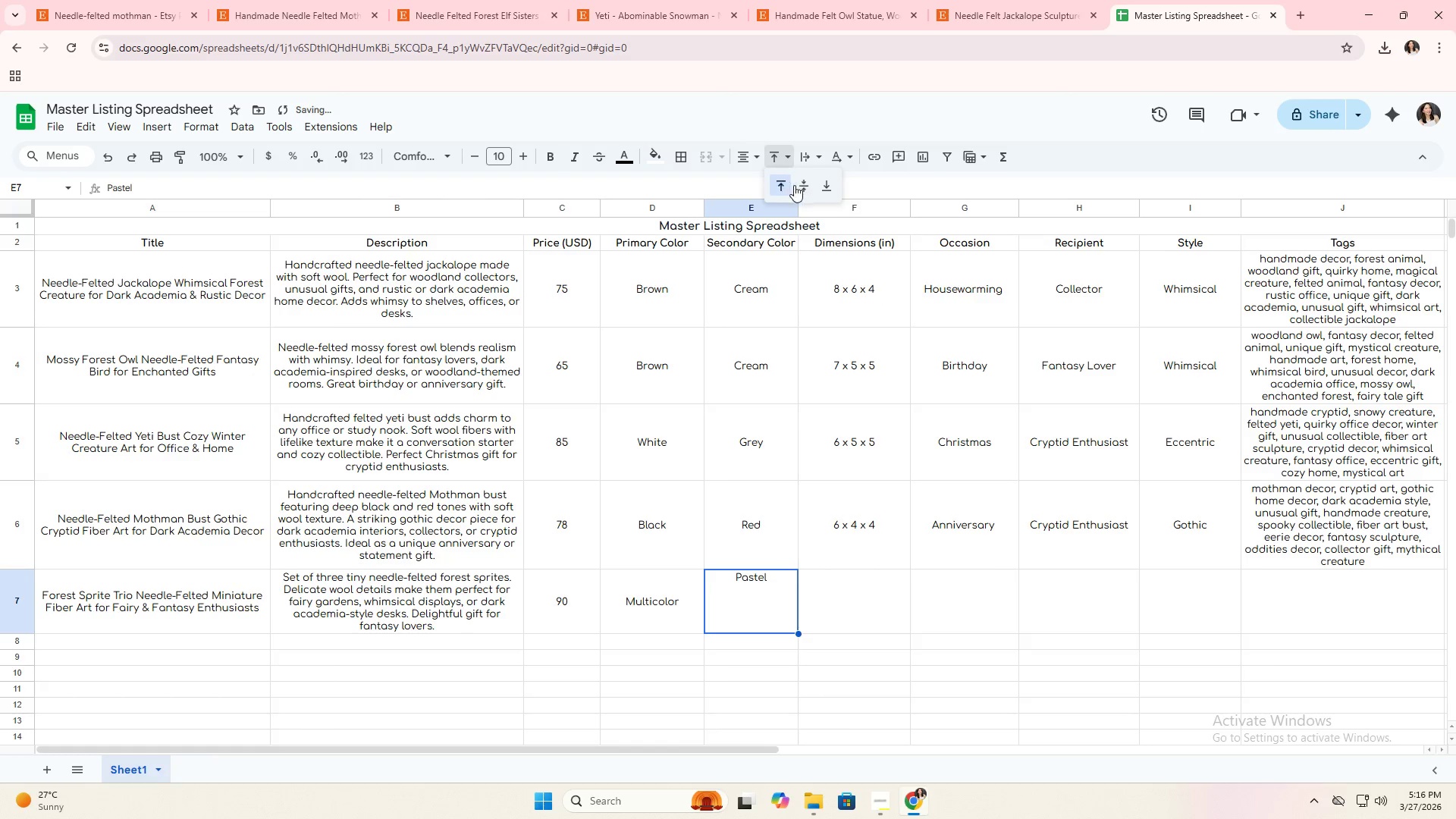 
left_click([799, 185])
 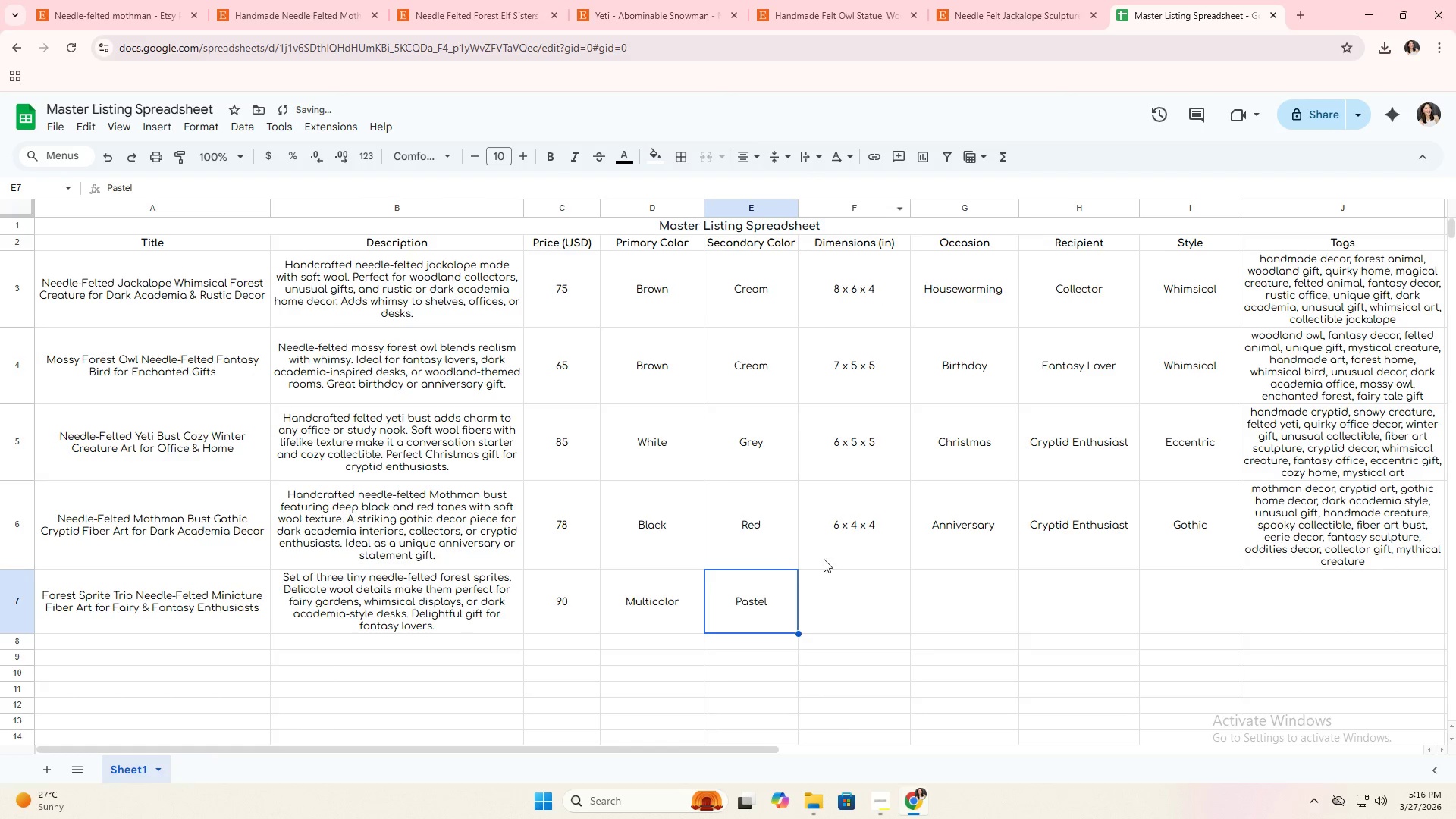 
left_click([834, 584])
 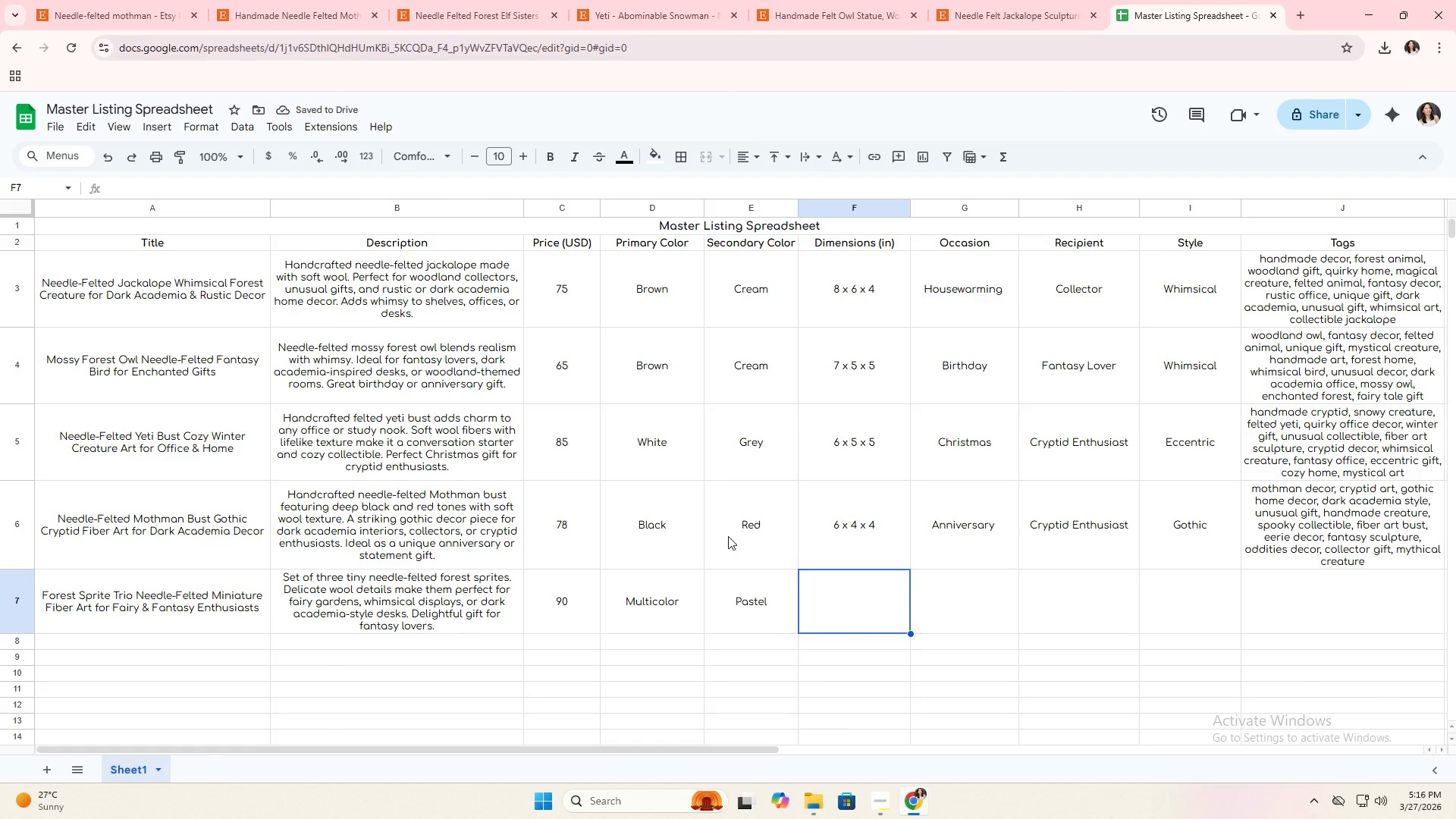 
type(3 z )
key(Backspace)
key(Backspace)
type(x 3)
key(Backspace)
type(2 x 2 each)
 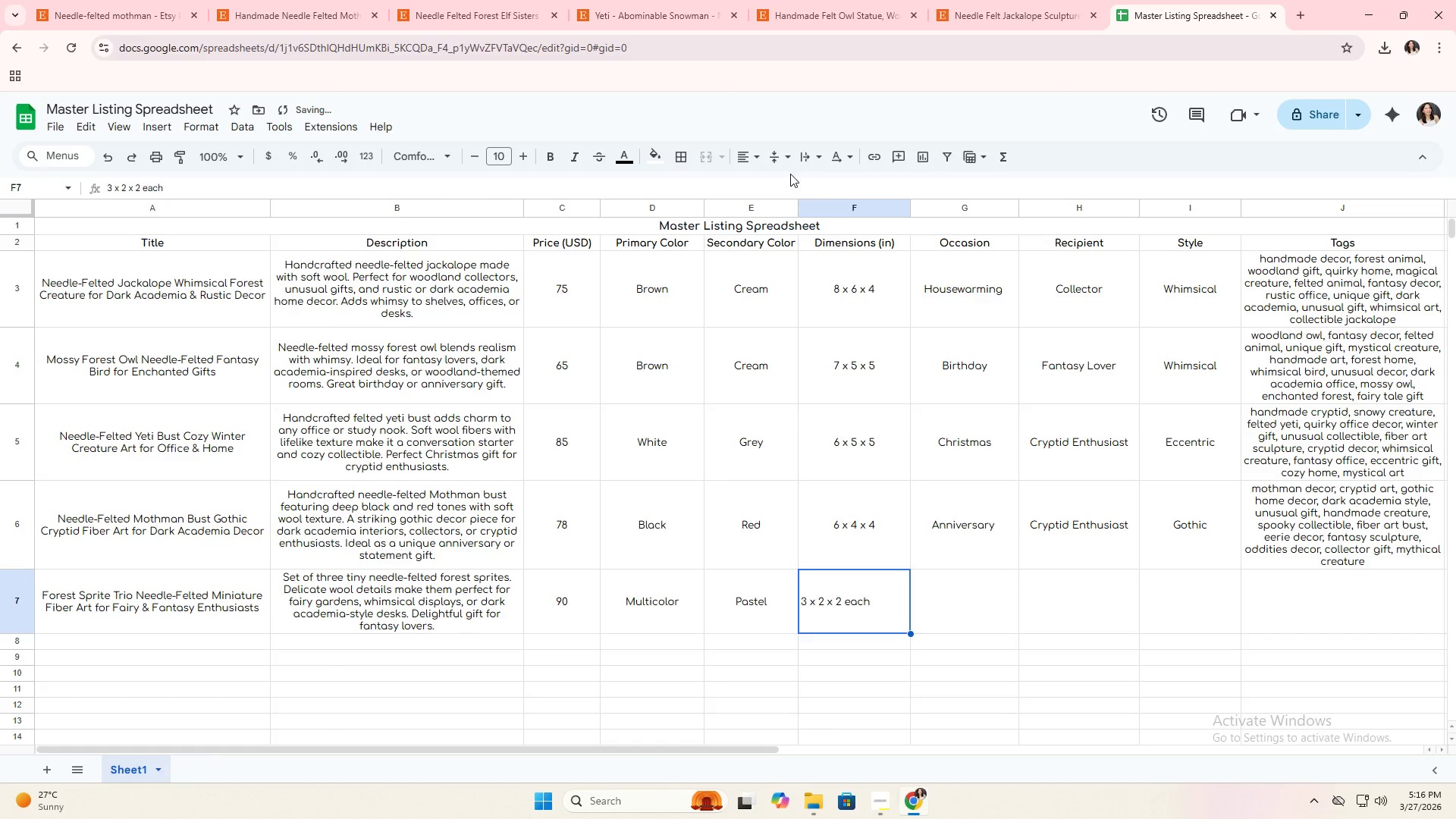 
triple_click([773, 177])
 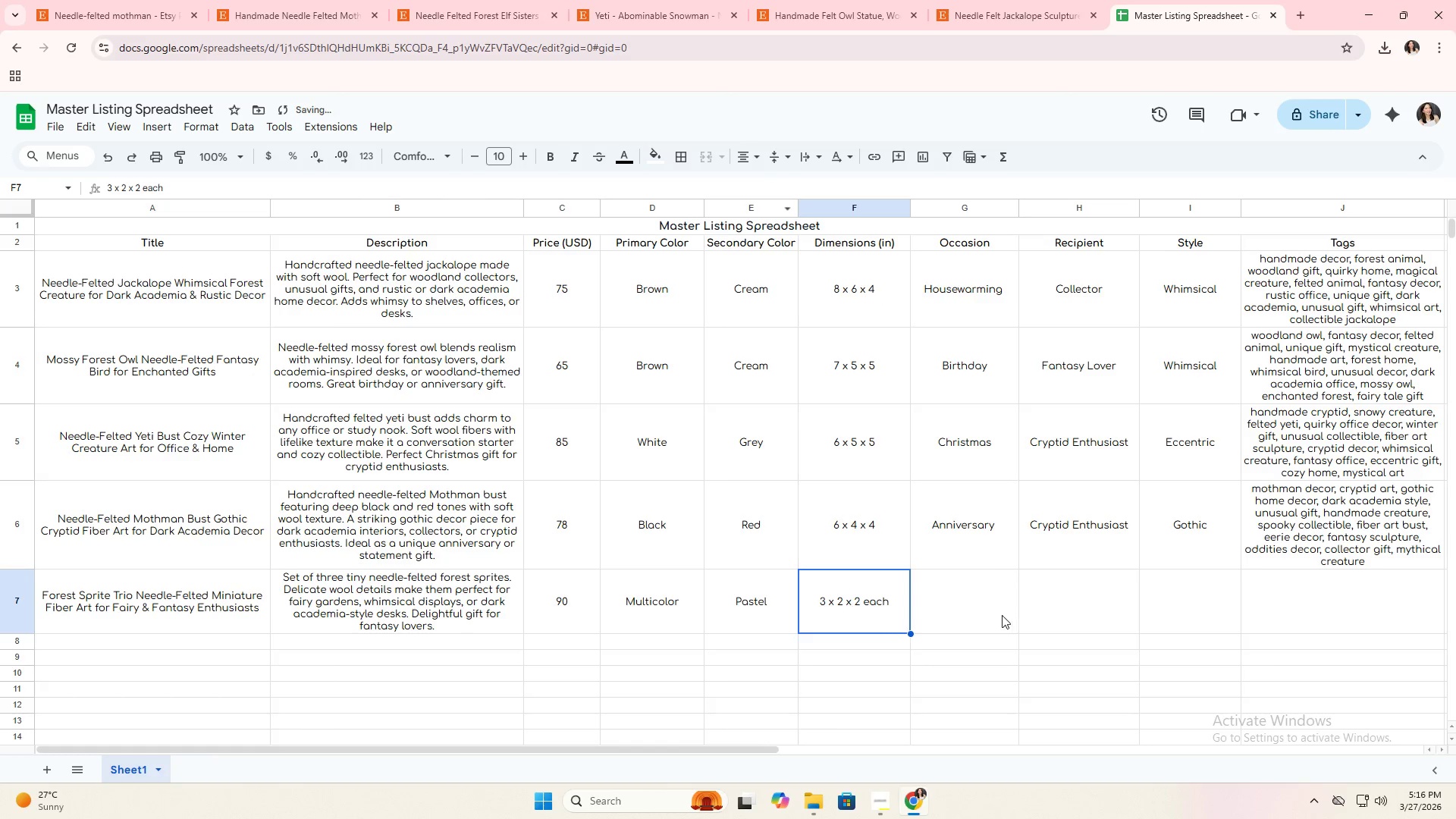 
left_click([969, 598])
 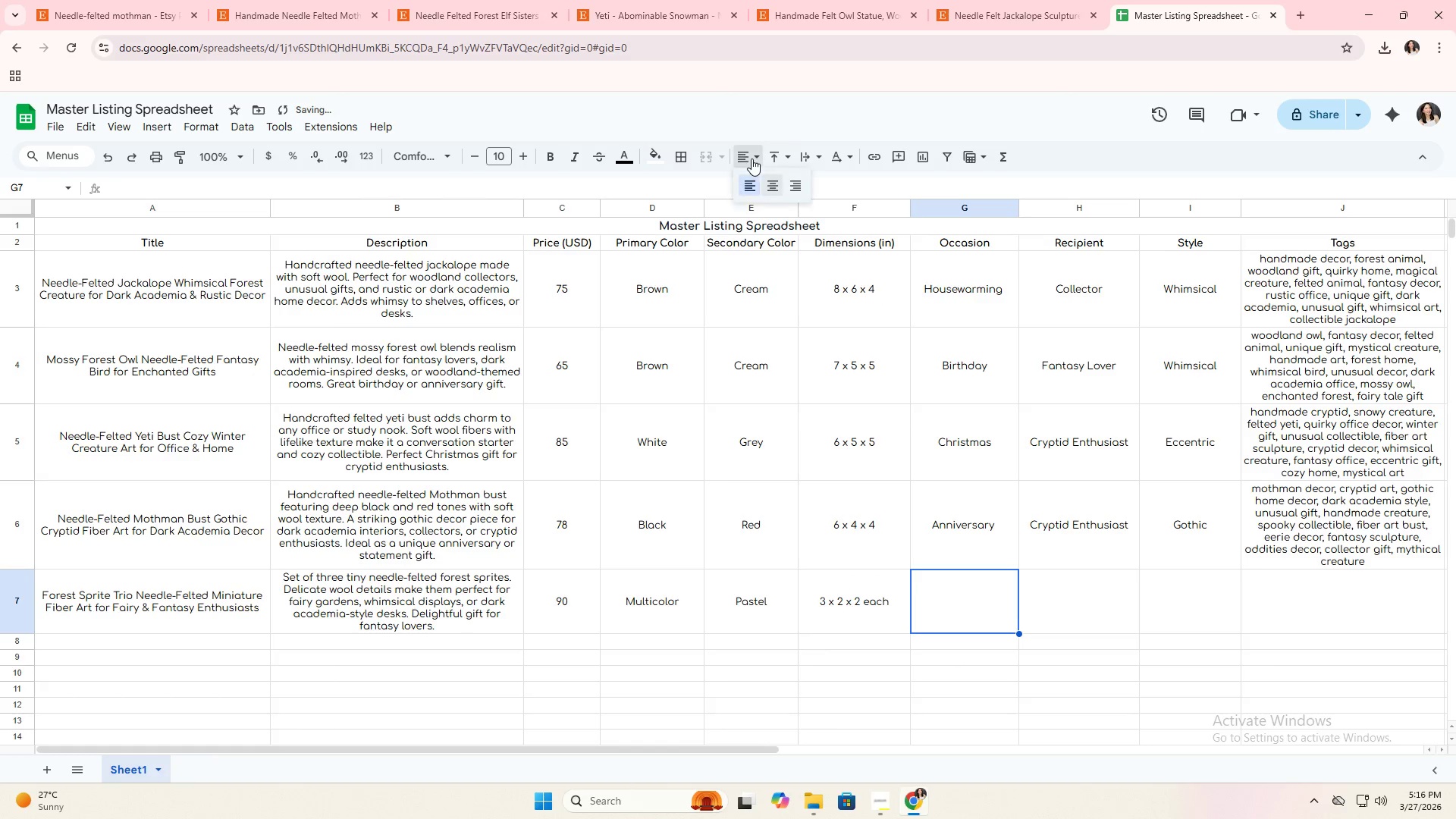 
double_click([768, 181])
 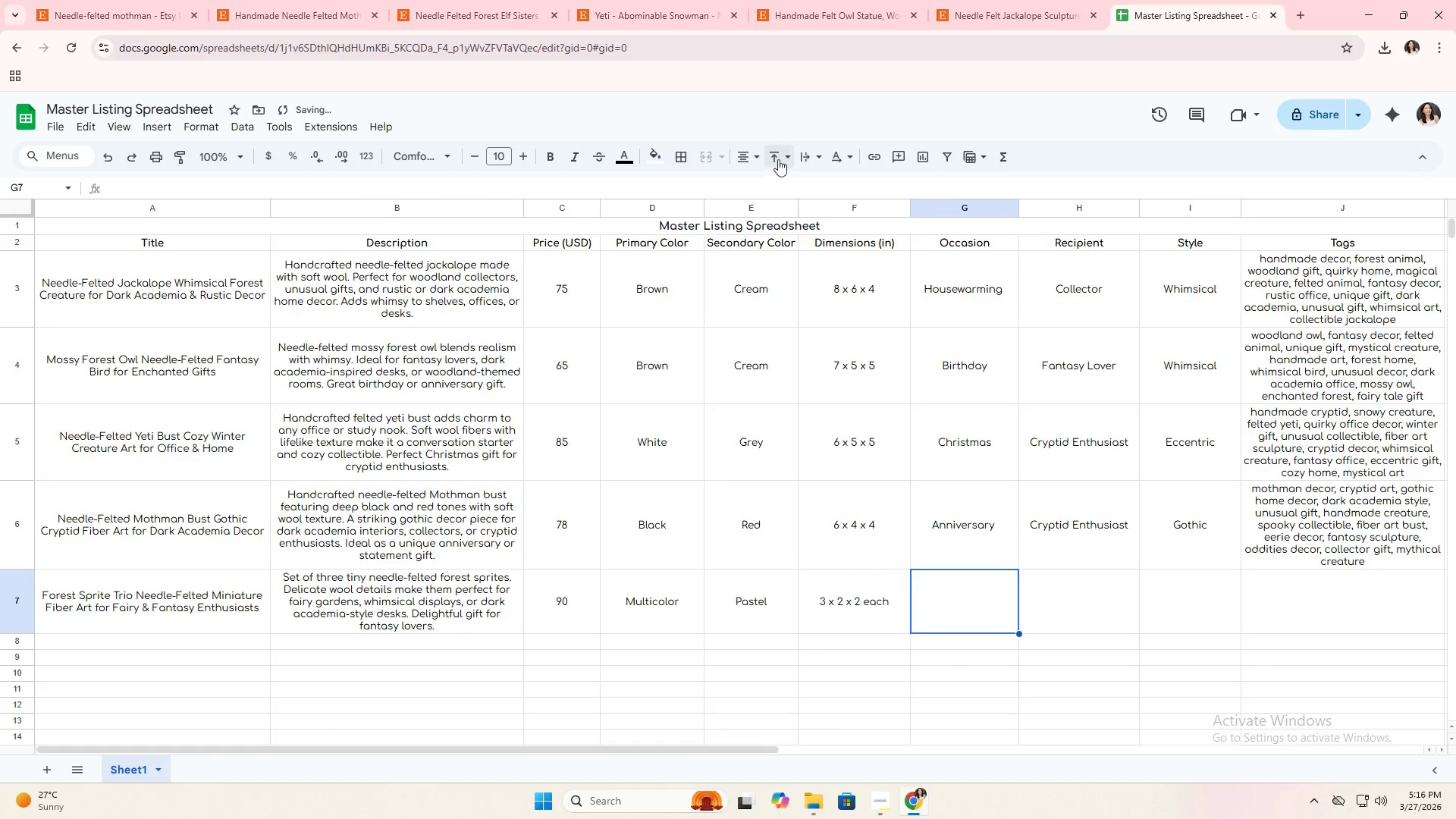 
triple_click([778, 159])
 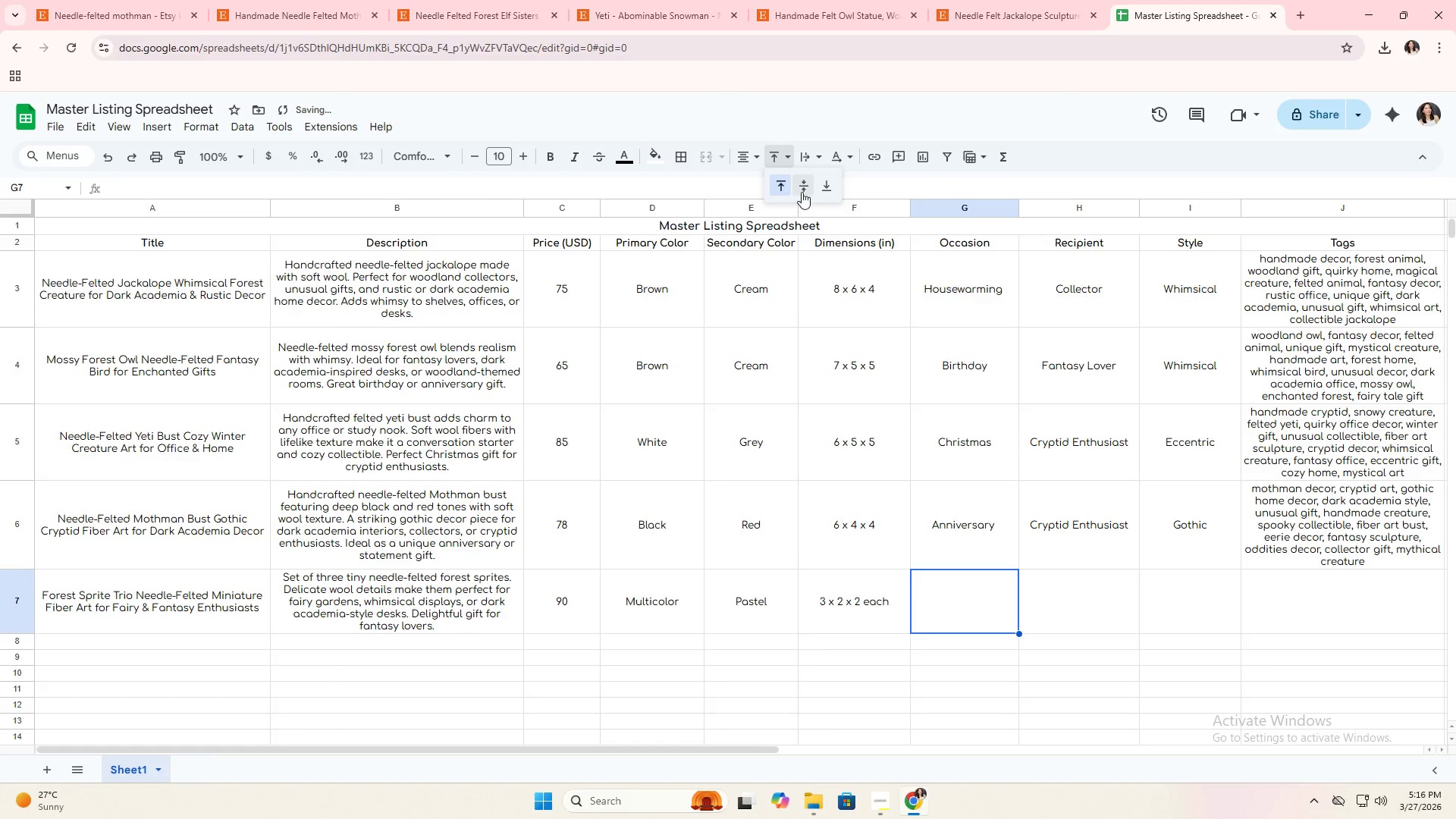 
triple_click([802, 192])
 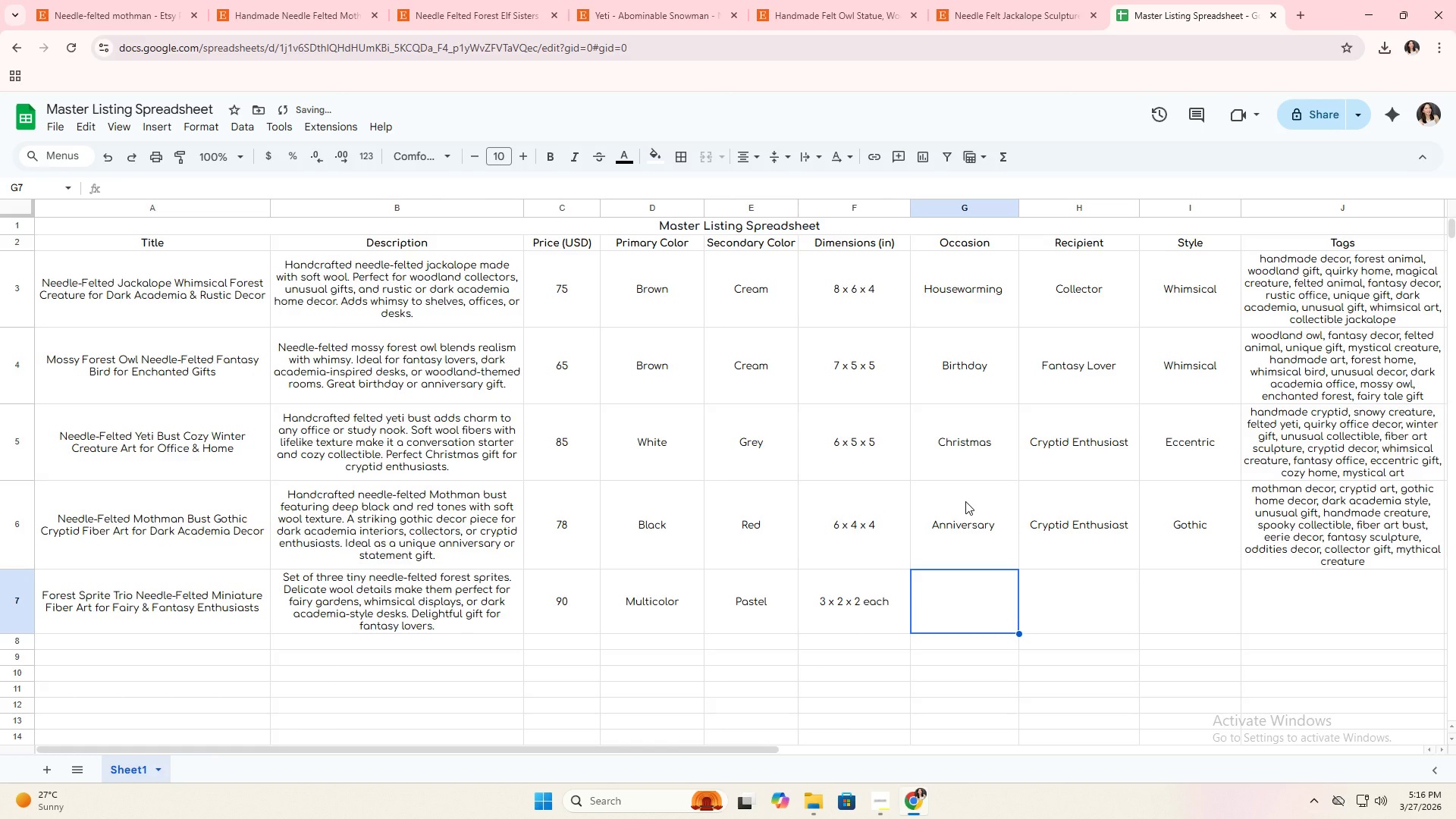 
type(House )
key(Backspace)
type(warming)
 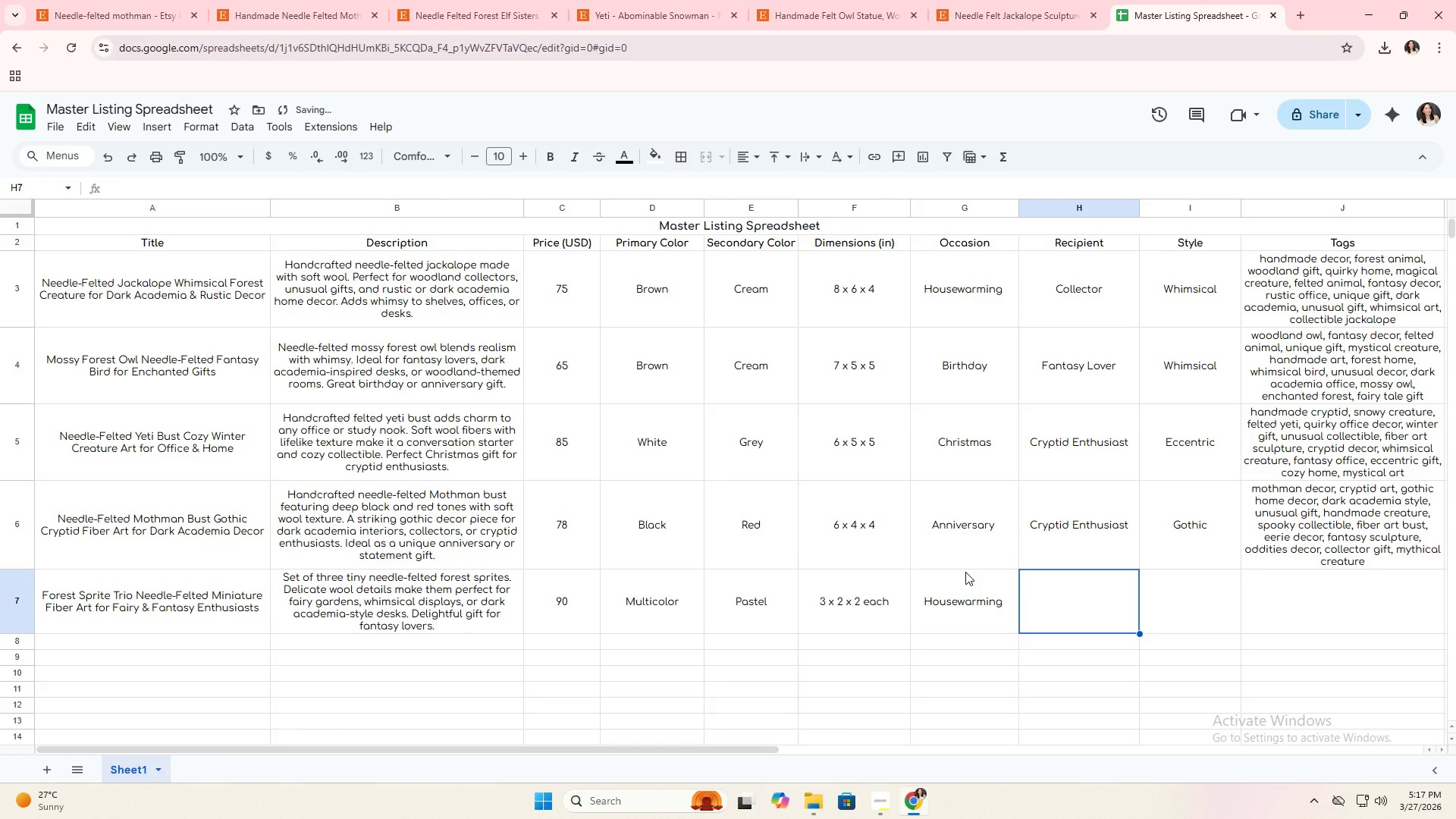 
key(Shift+ShiftLeft)
 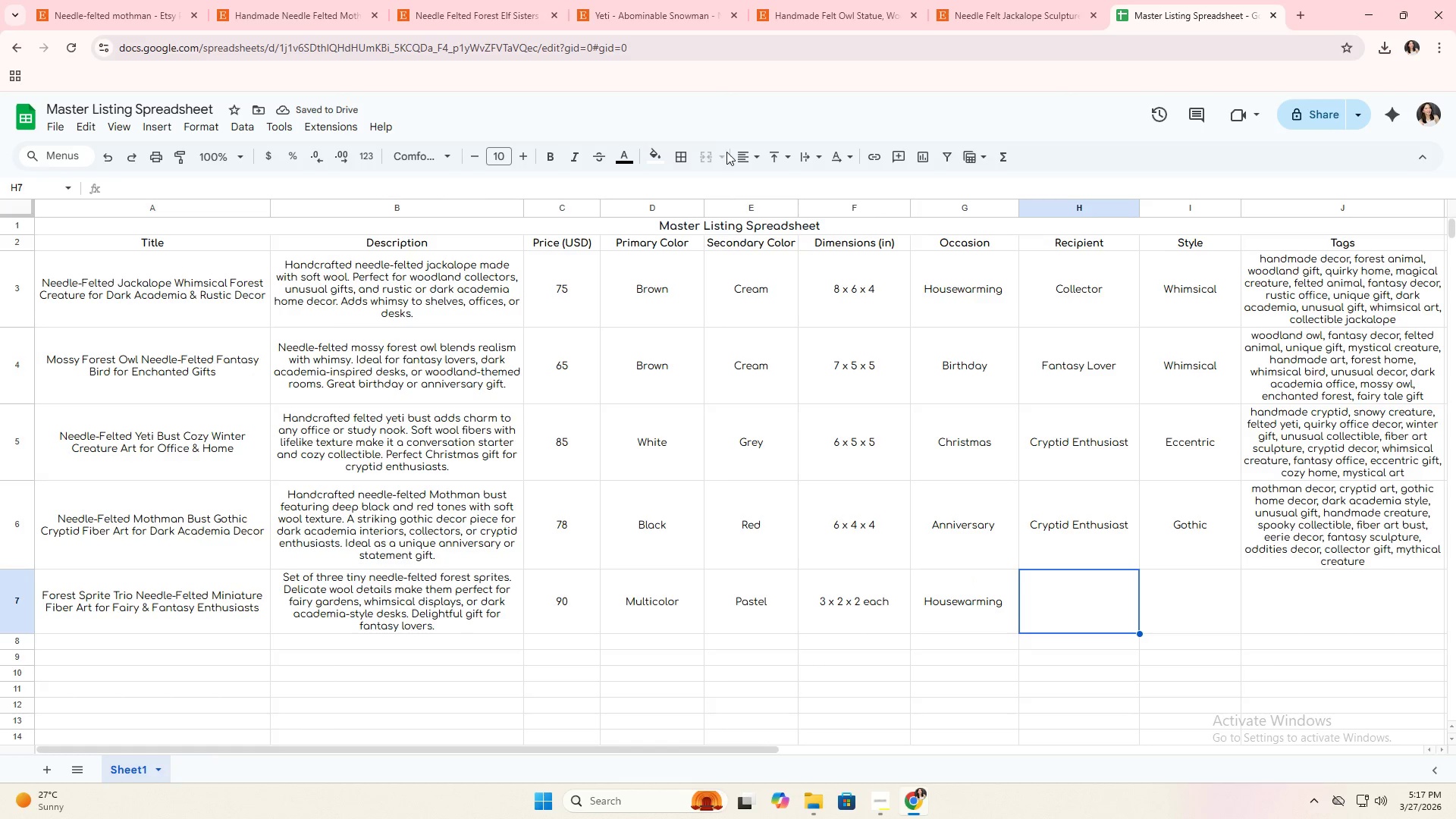 
left_click([736, 154])
 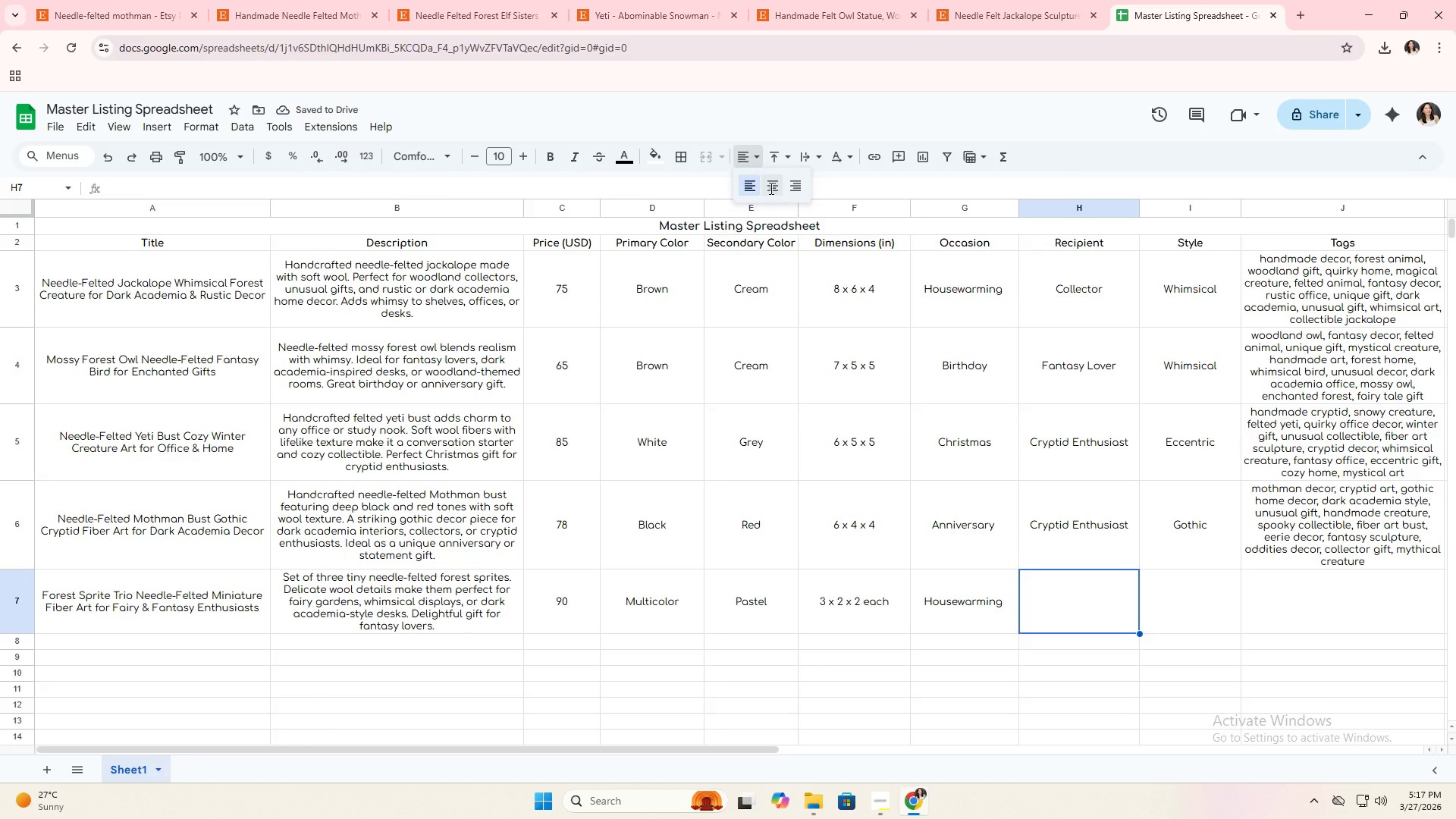 
double_click([779, 163])
 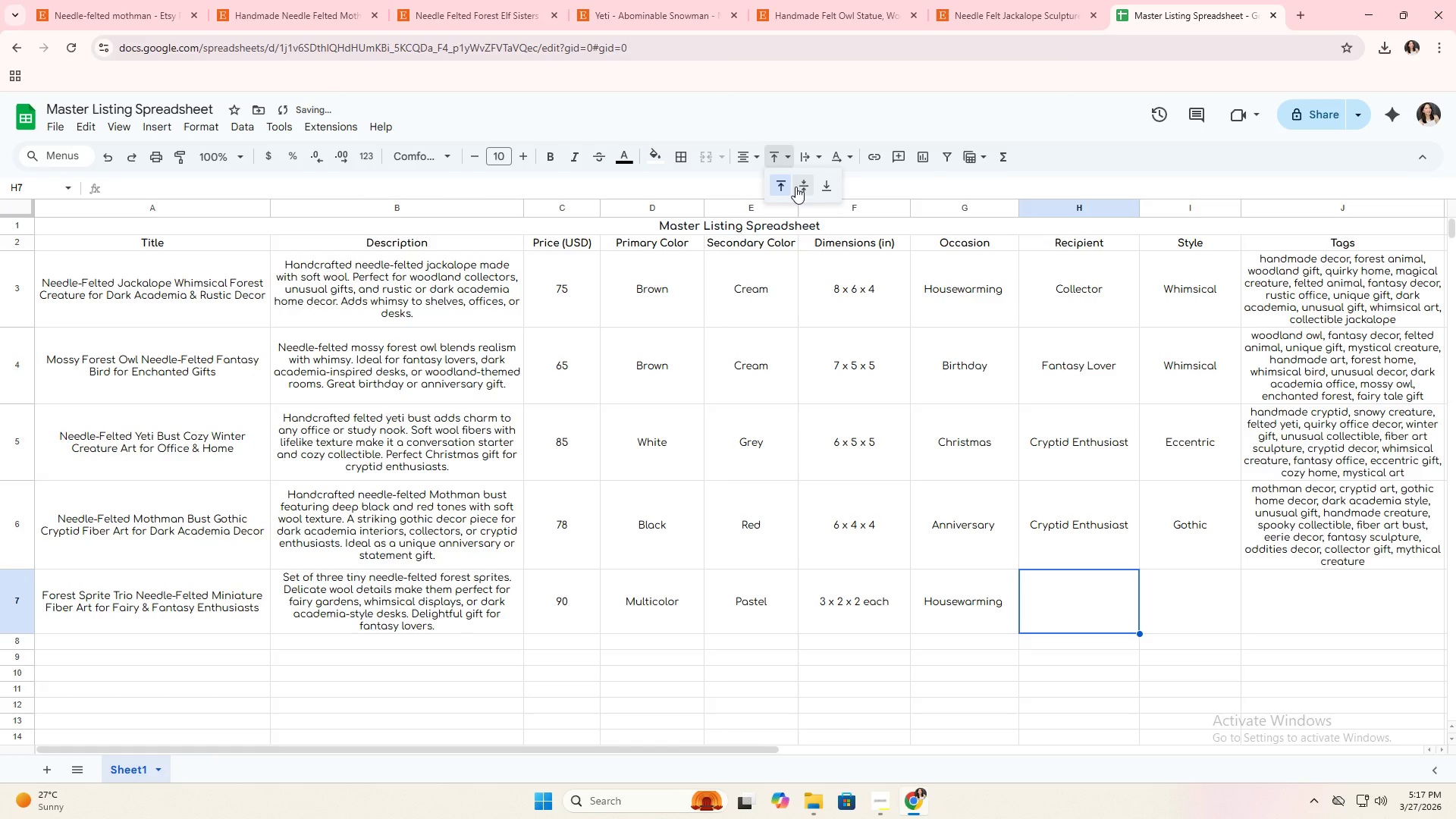 
left_click([804, 187])
 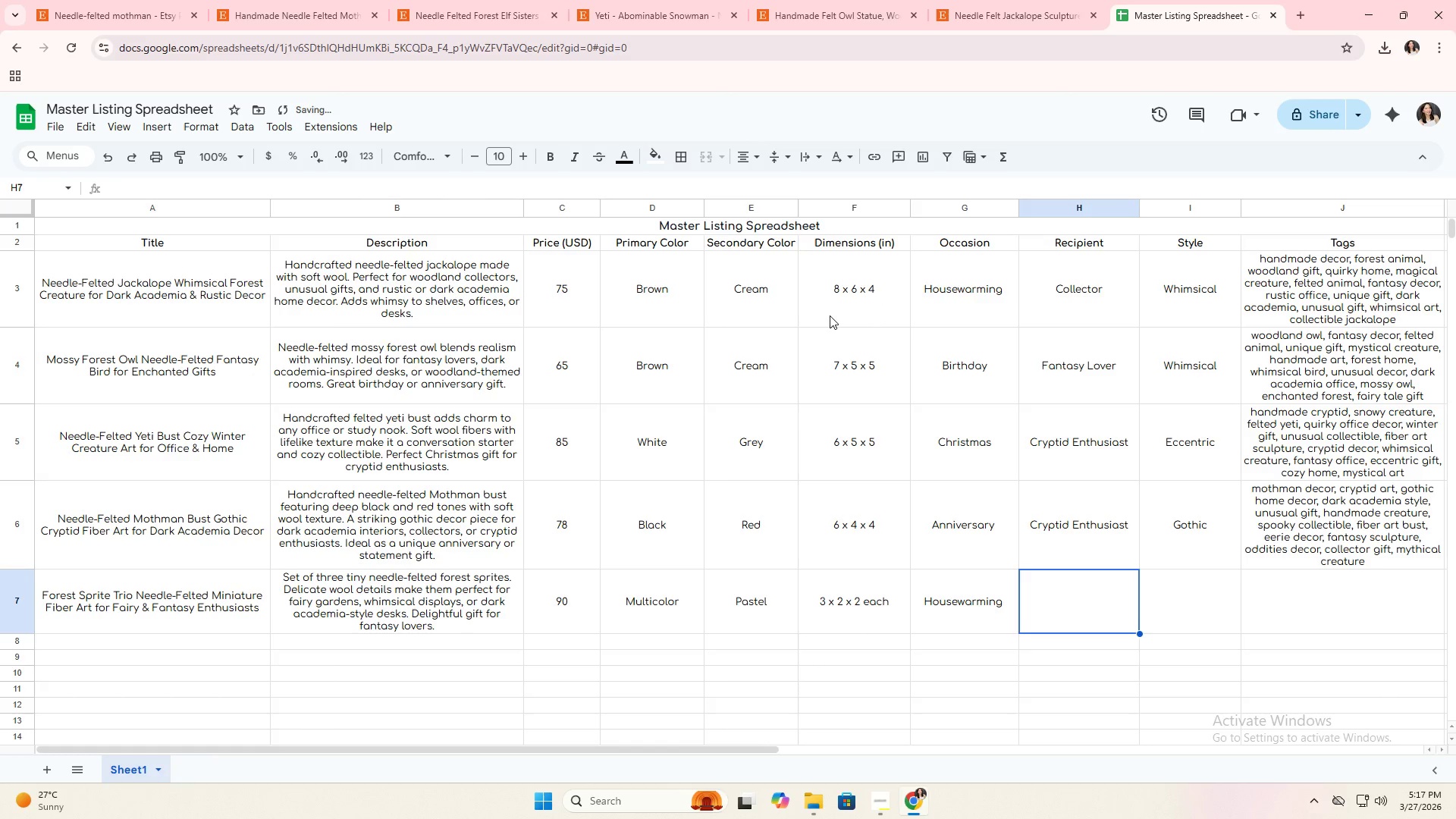 
type(Fa)
key(Tab)
 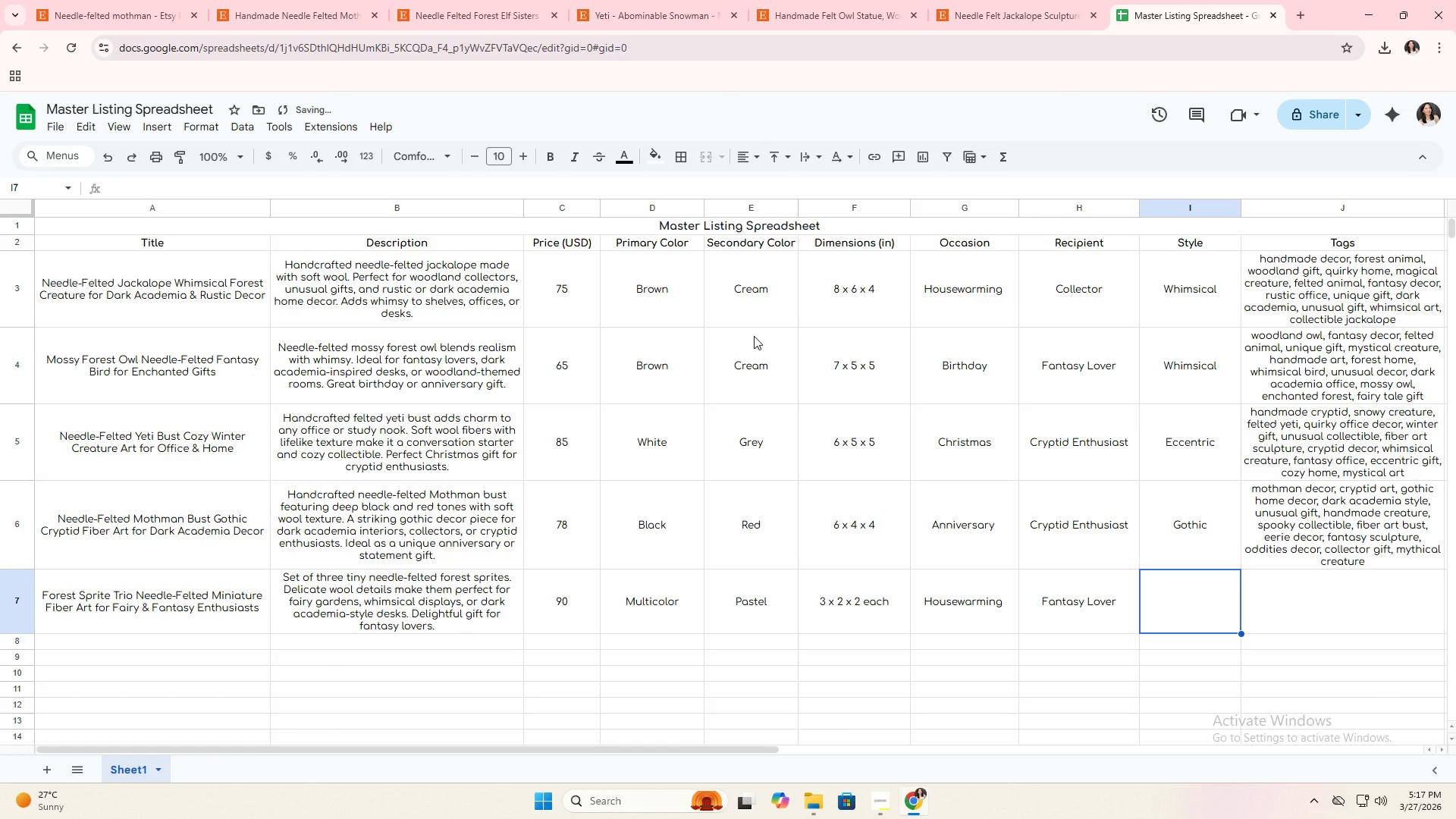 
key(Shift+ShiftLeft)
 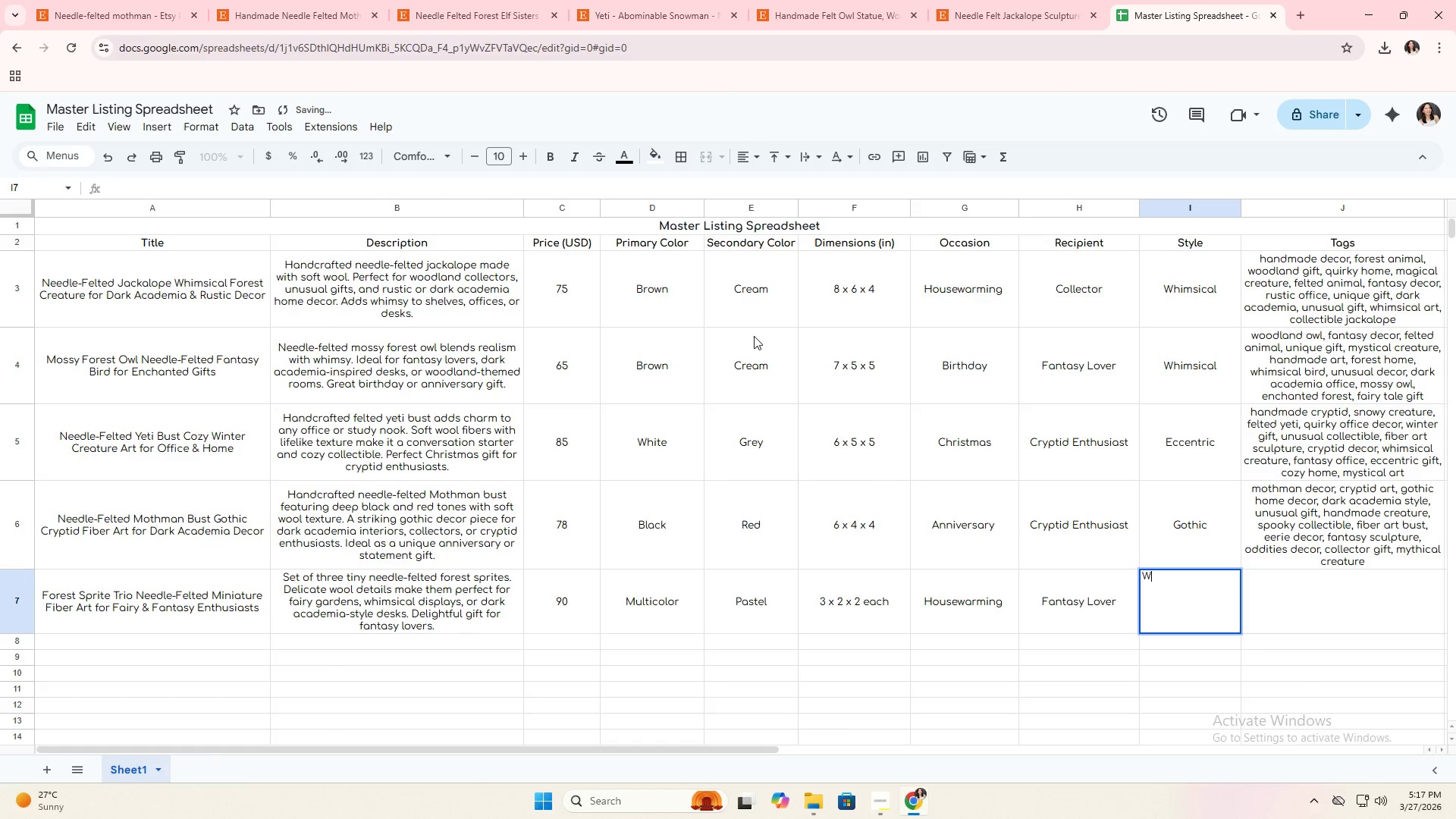 
key(Shift+W)
 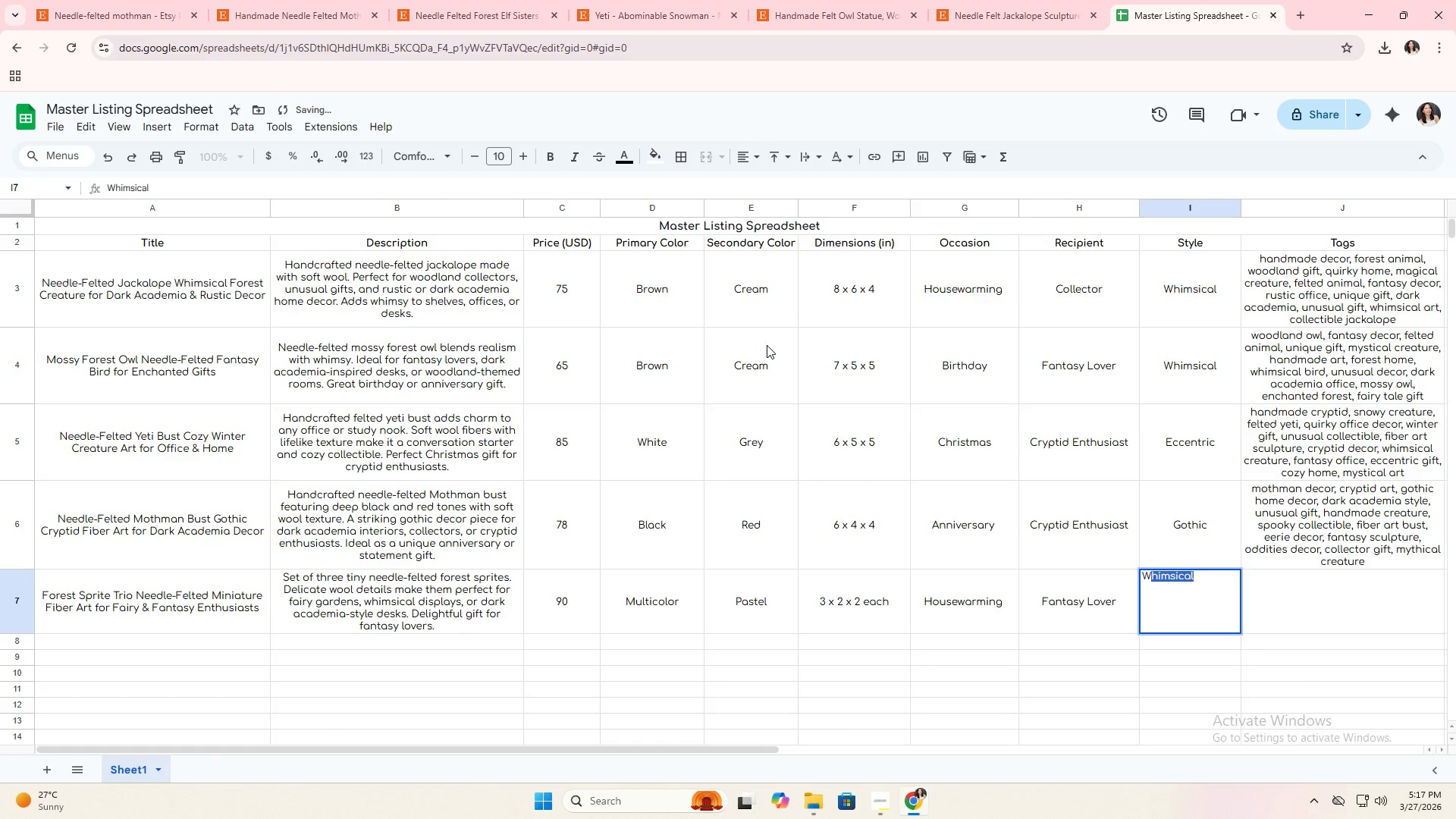 
key(Tab)
 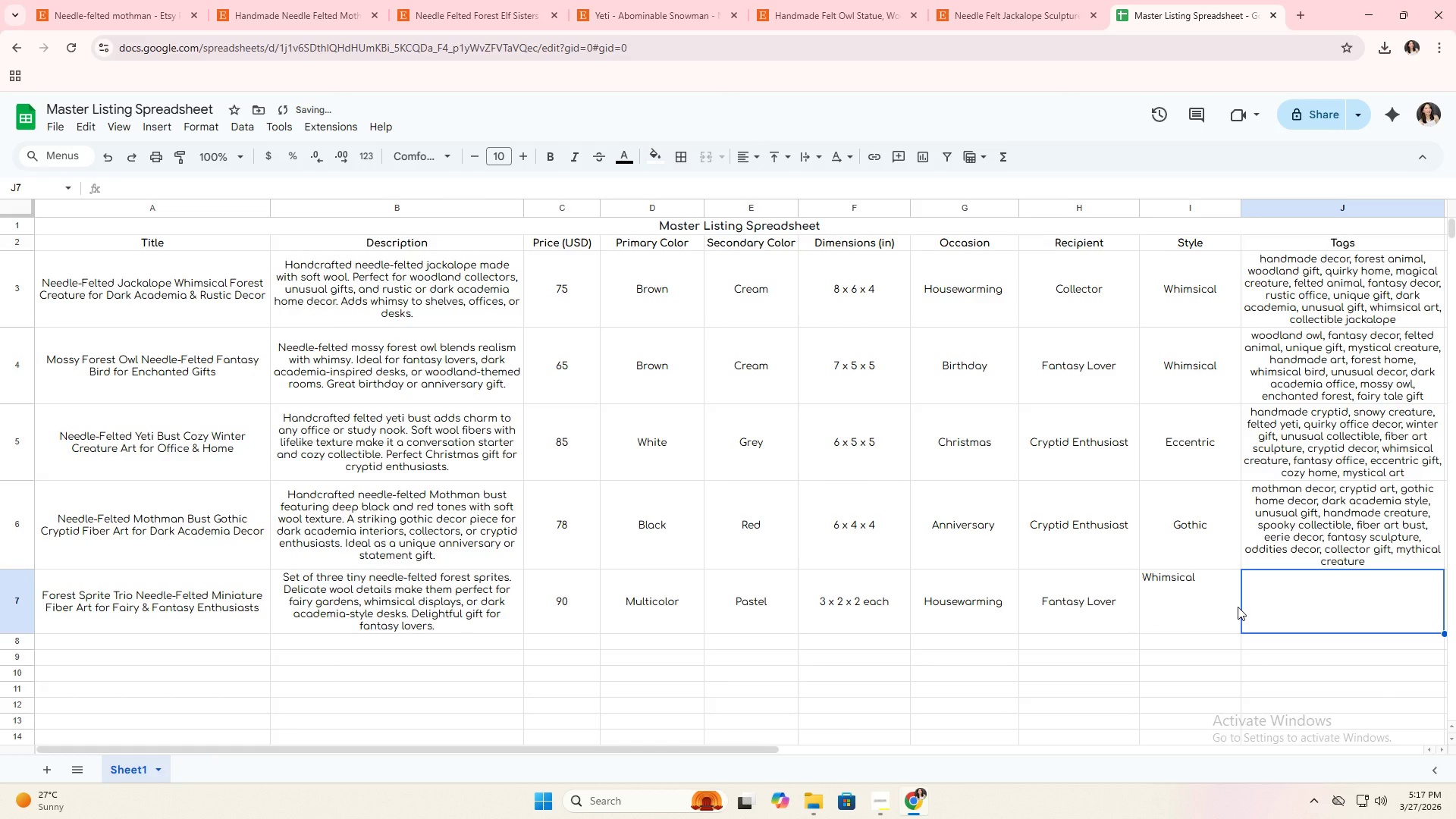 
left_click([1189, 592])
 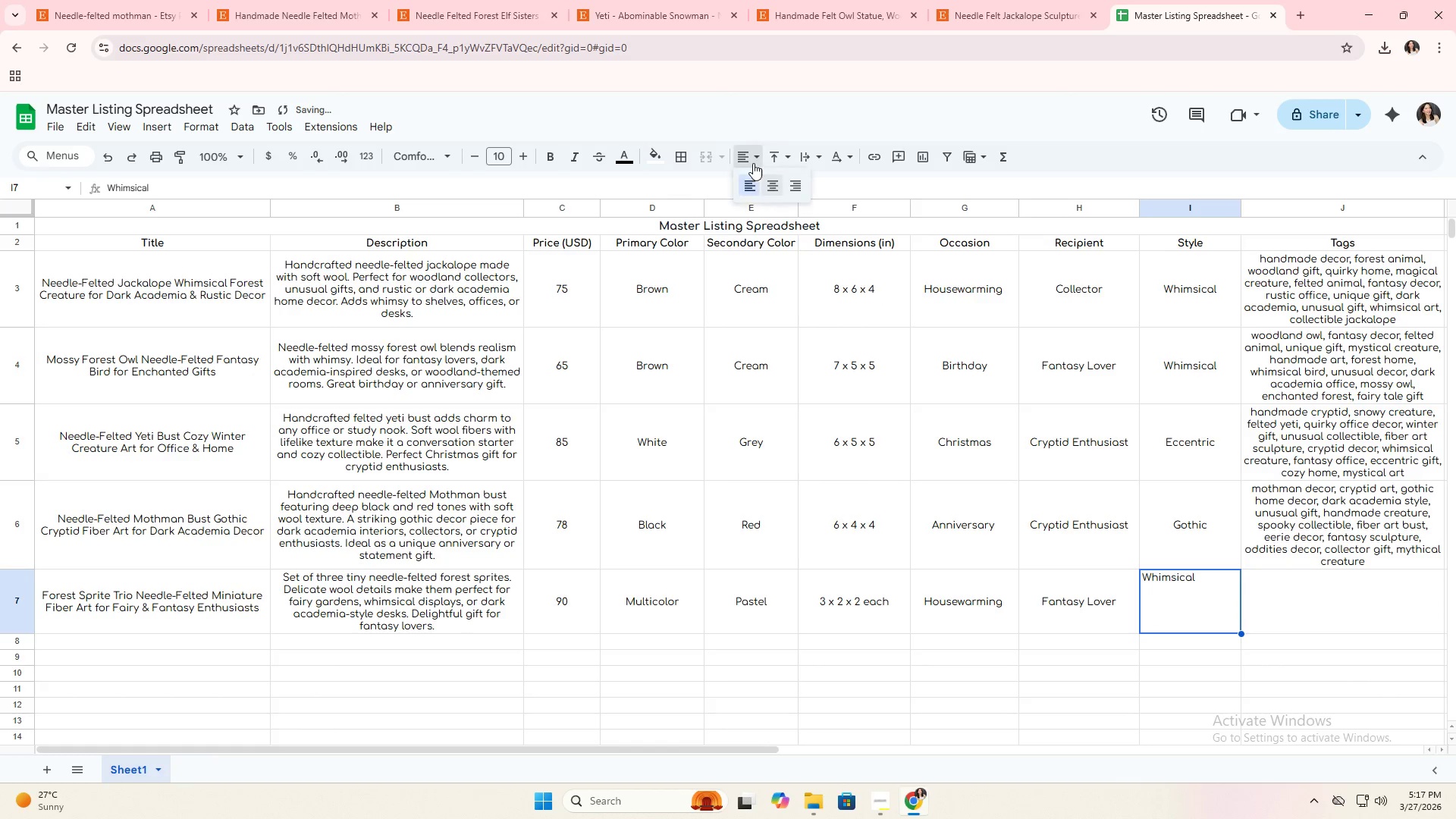 
double_click([766, 180])
 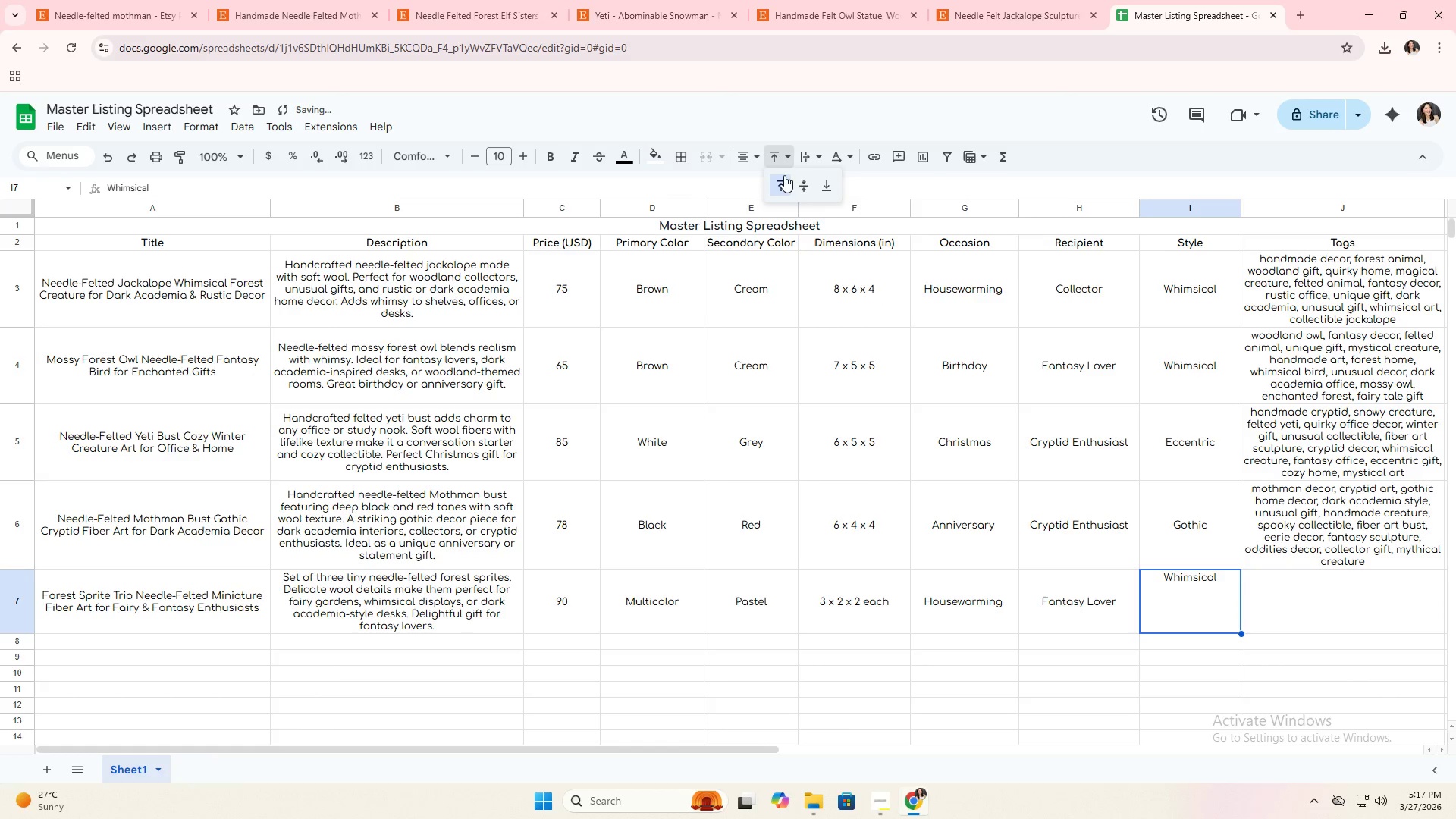 
triple_click([799, 186])
 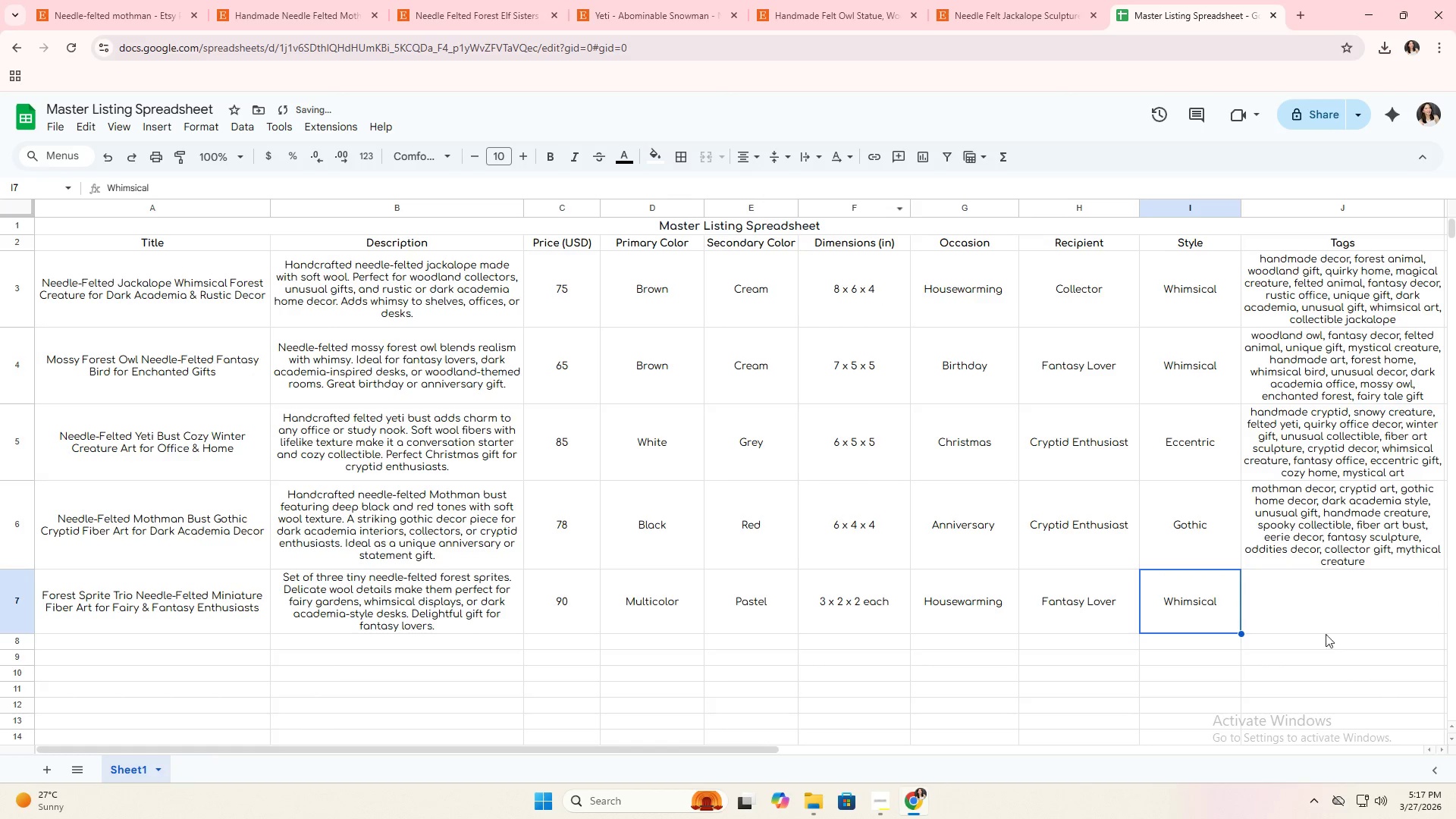 
left_click([1311, 588])
 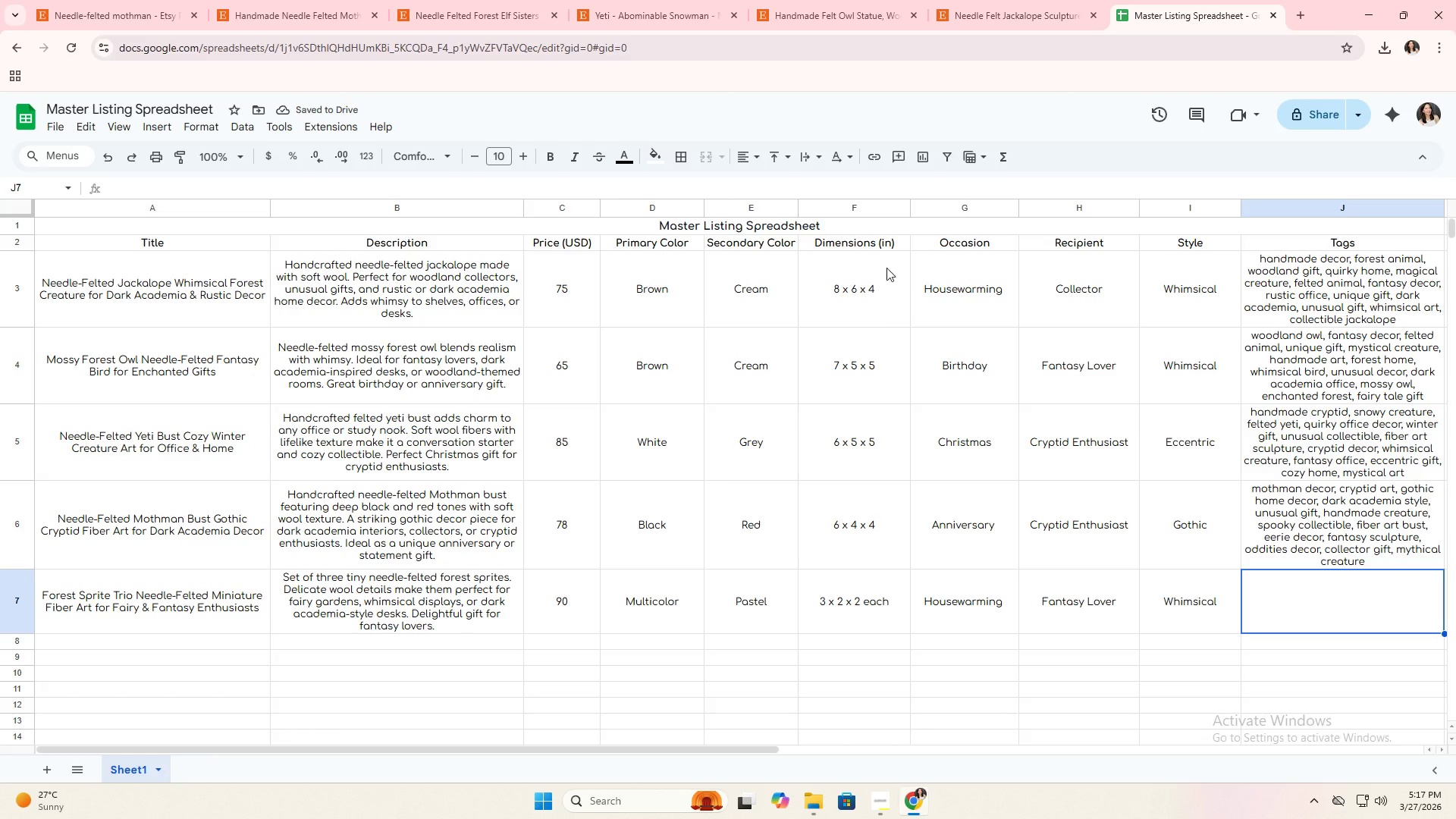 
left_click([739, 153])
 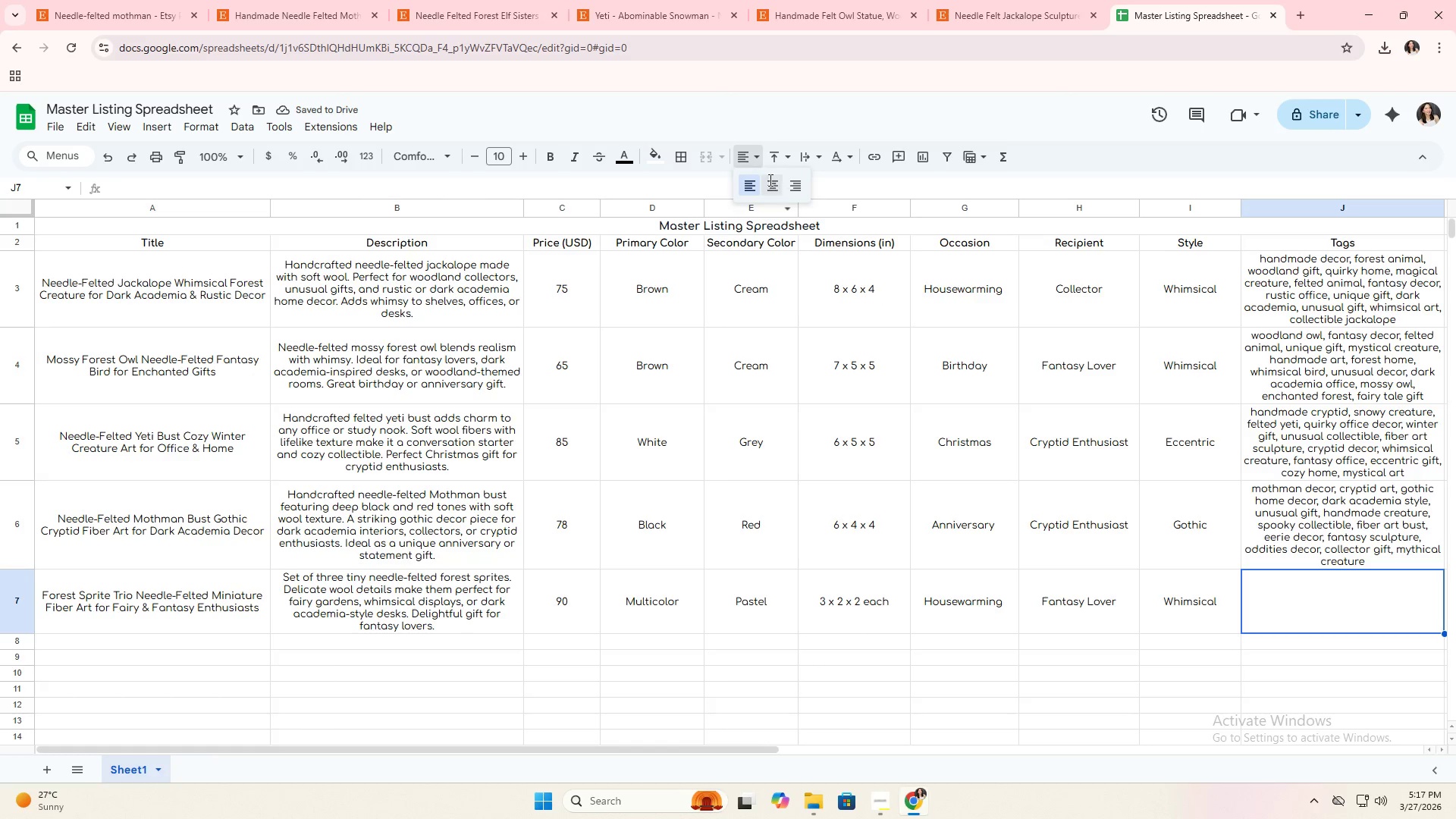 
double_click([781, 154])
 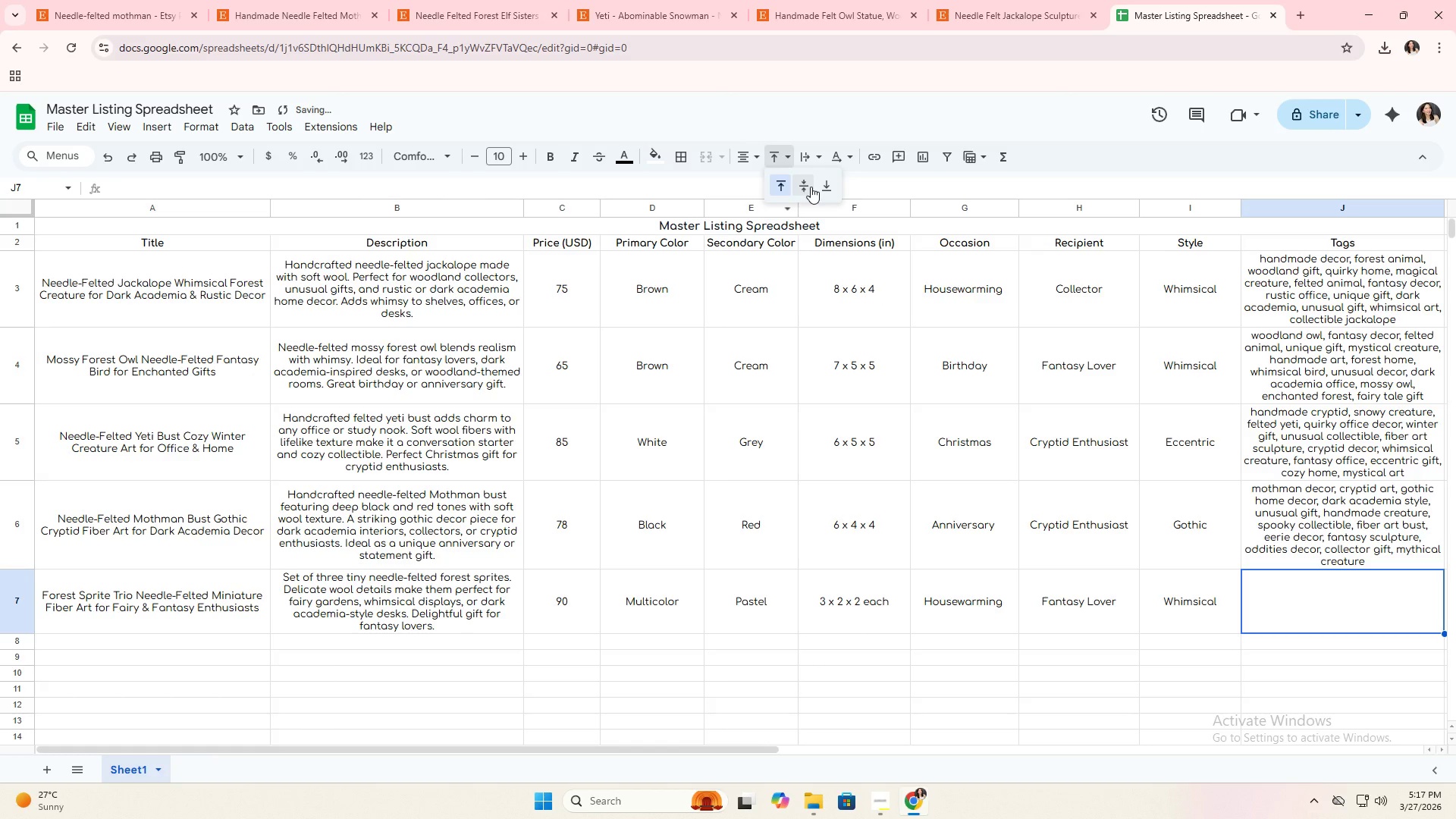 
triple_click([811, 187])
 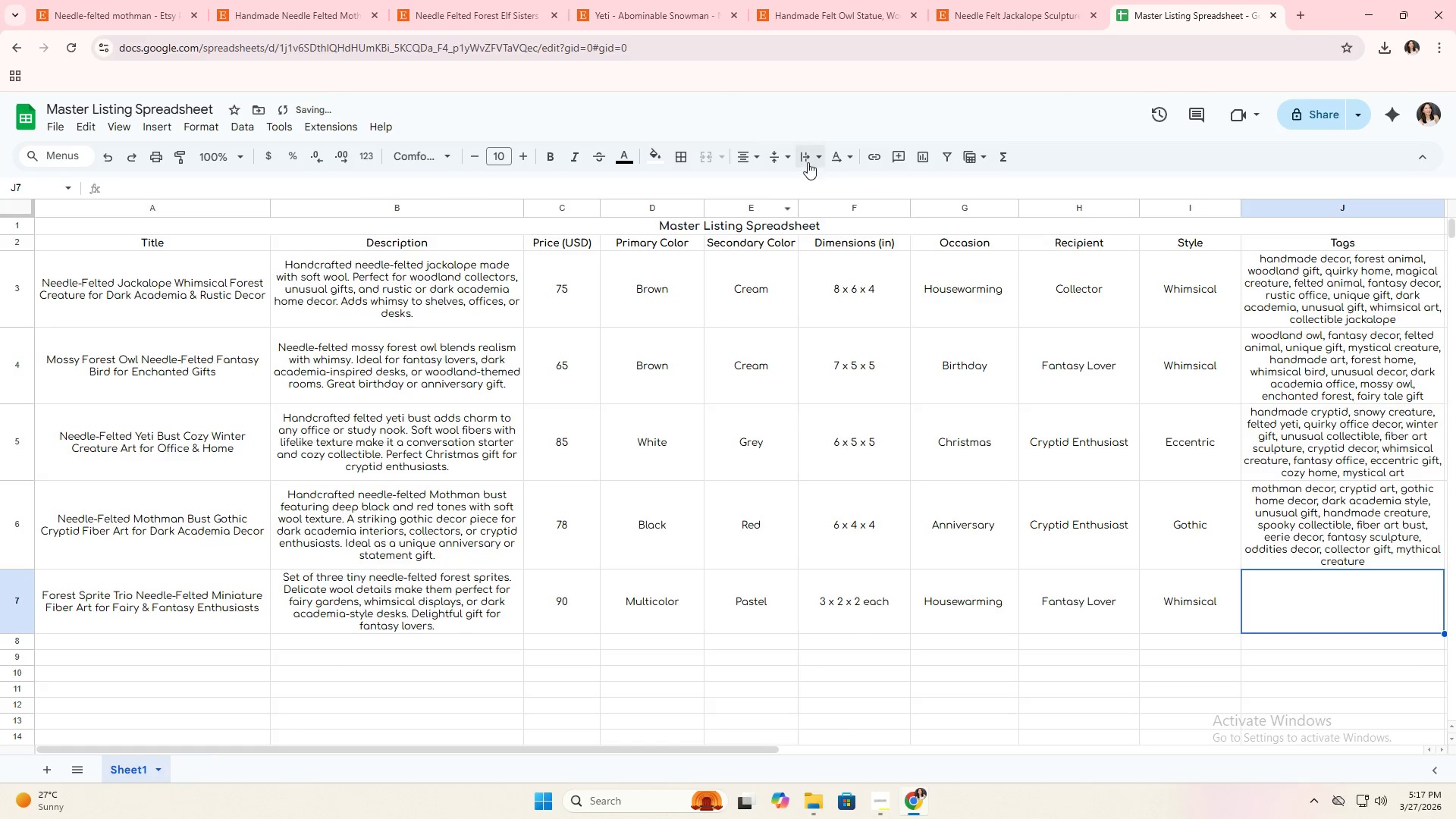 
triple_click([808, 162])
 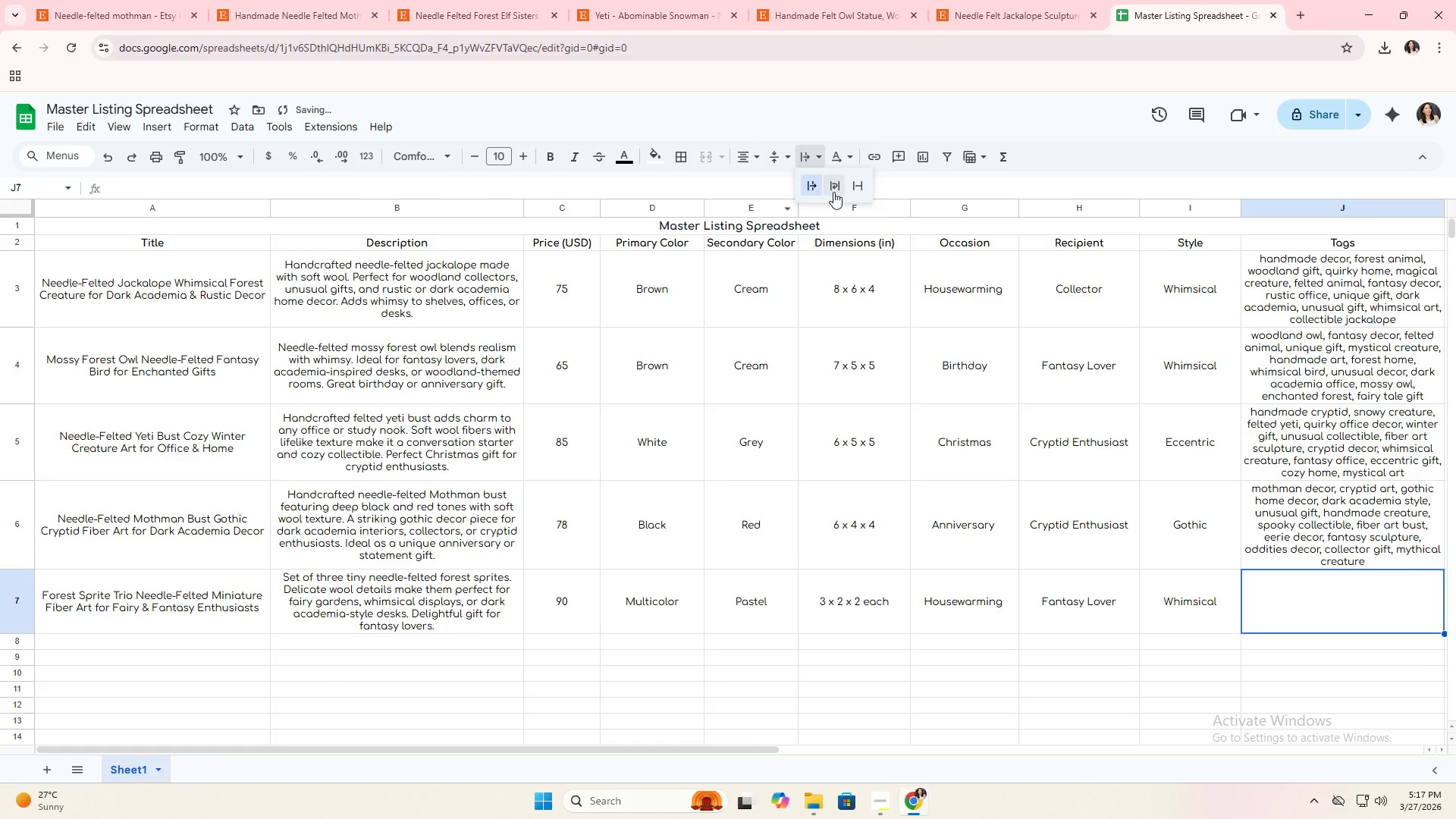 
left_click([835, 189])
 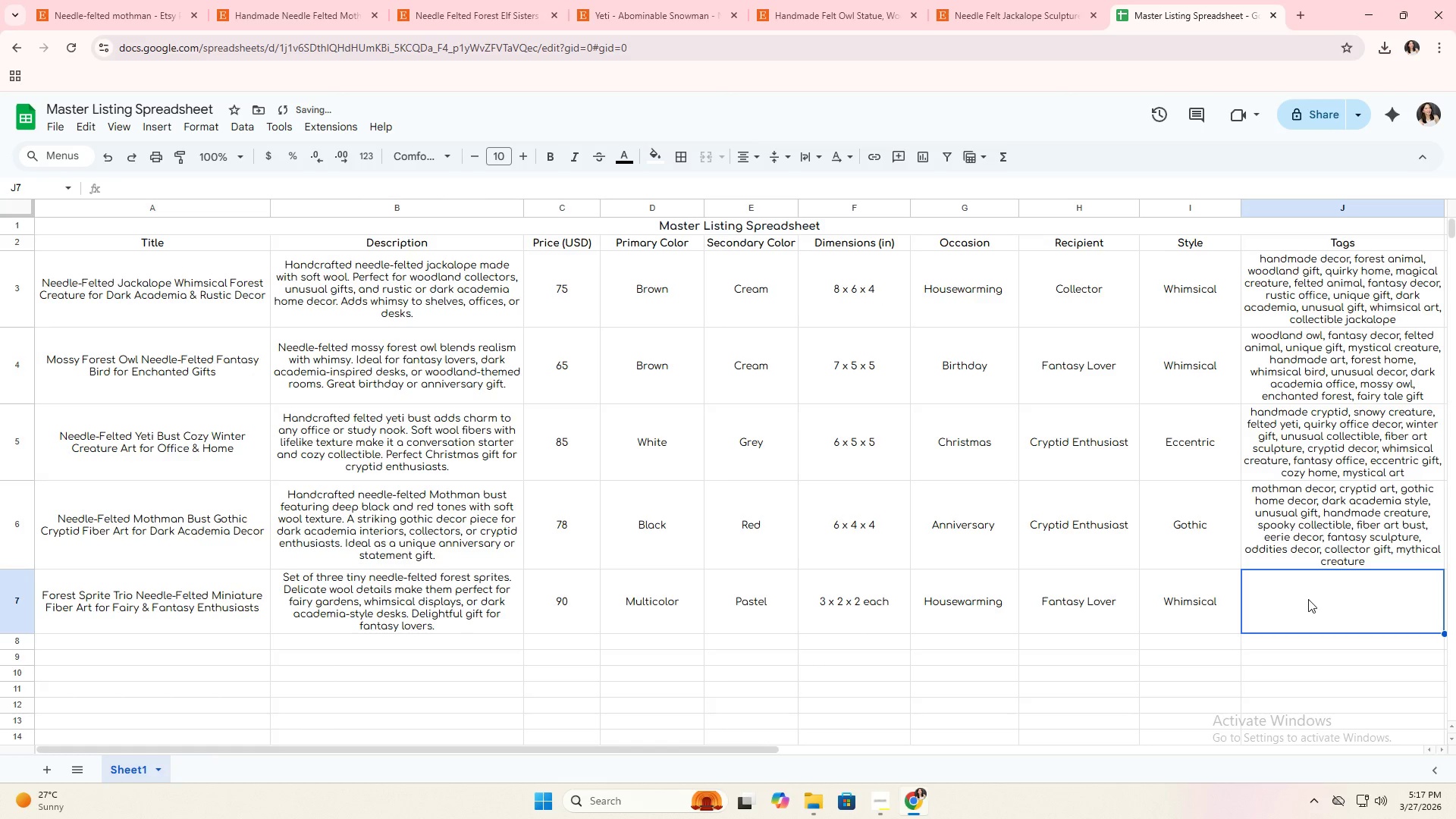 
left_click([1308, 599])
 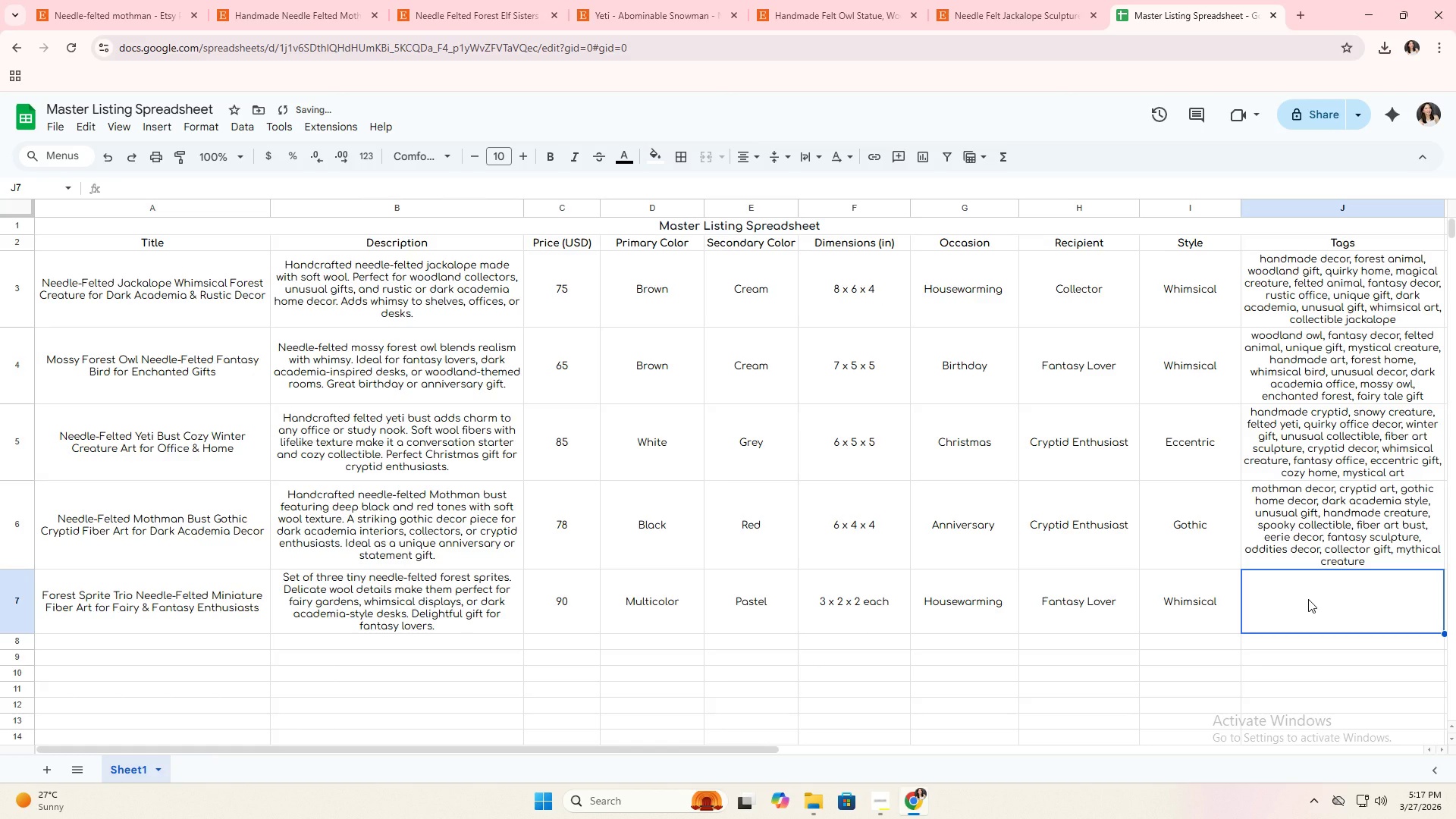 
type(felted sprites, fairy figui)
 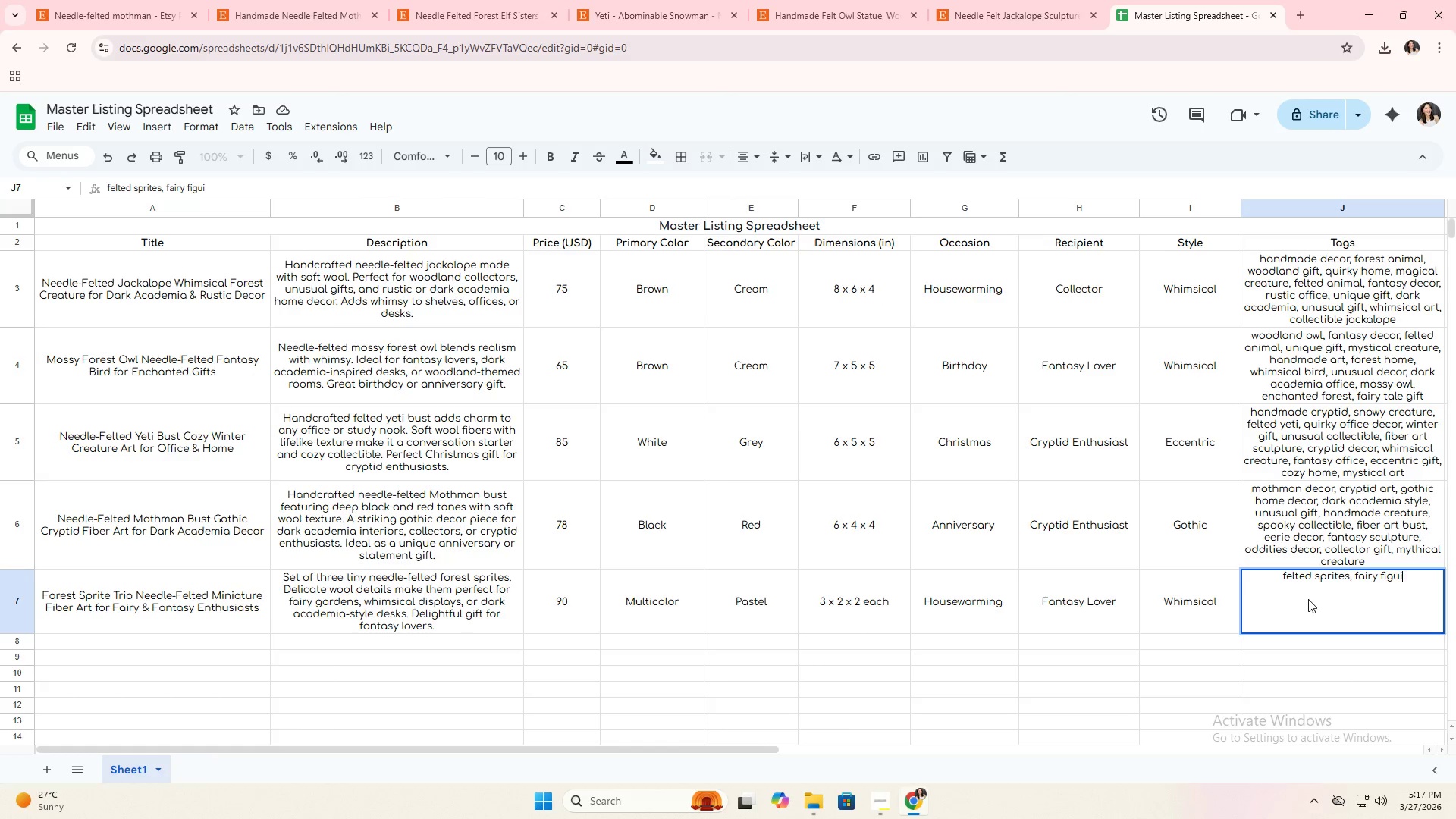 
key(Backspace)
type(rines, tiny wool creatures)
 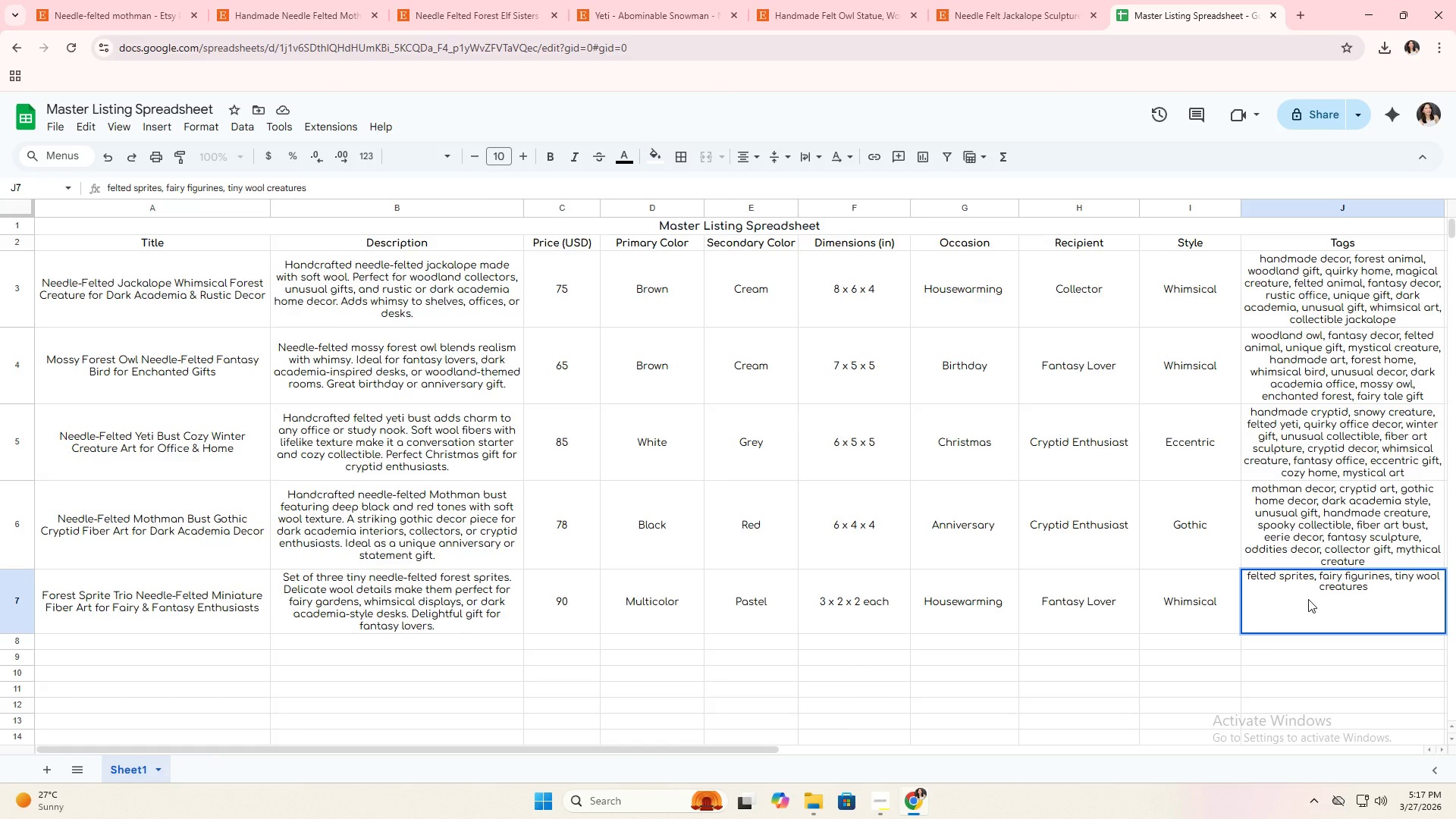 
type(, whims)
key(Backspace)
type(sical decor, )
 